 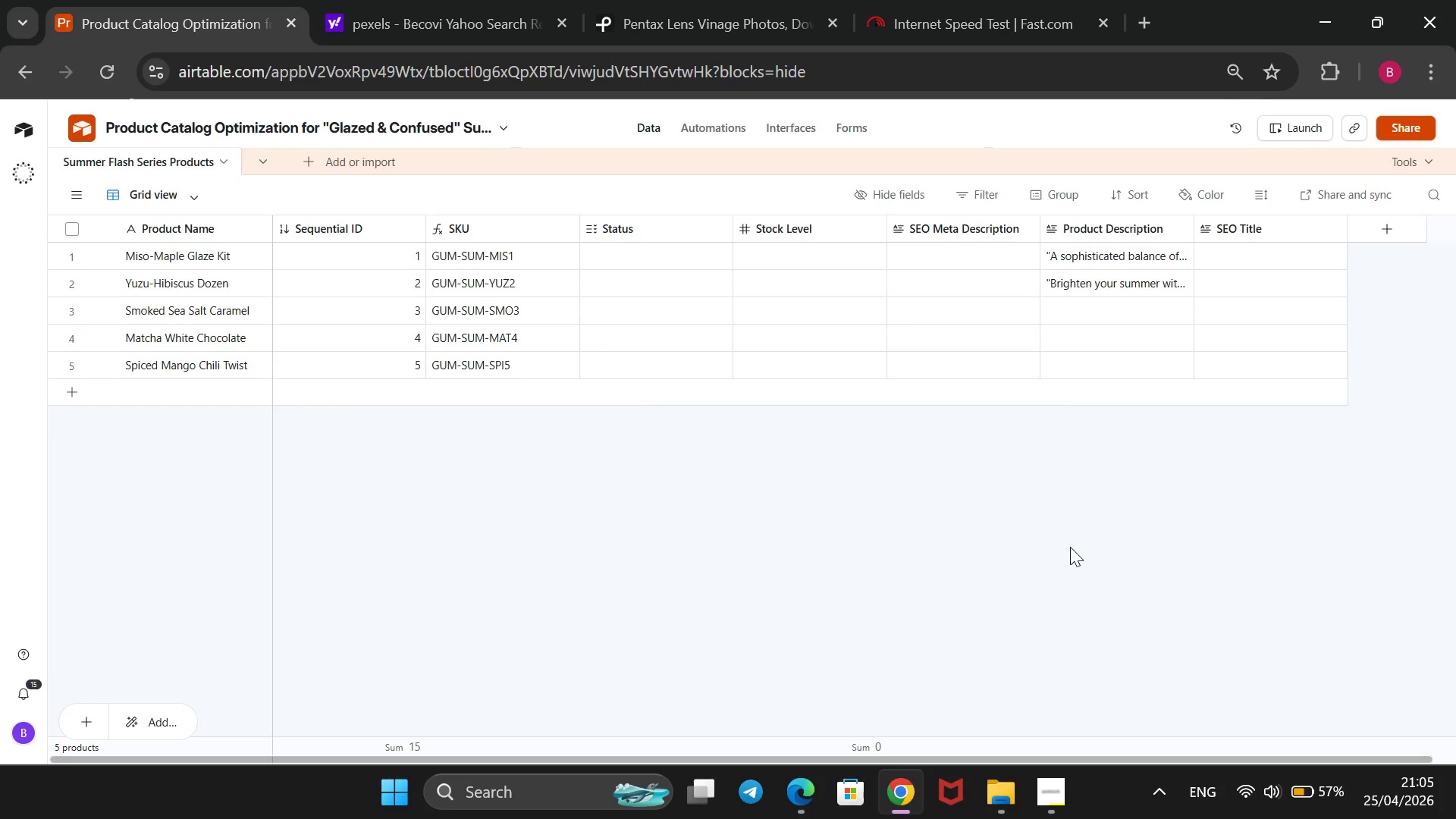 
left_click([1087, 310])
 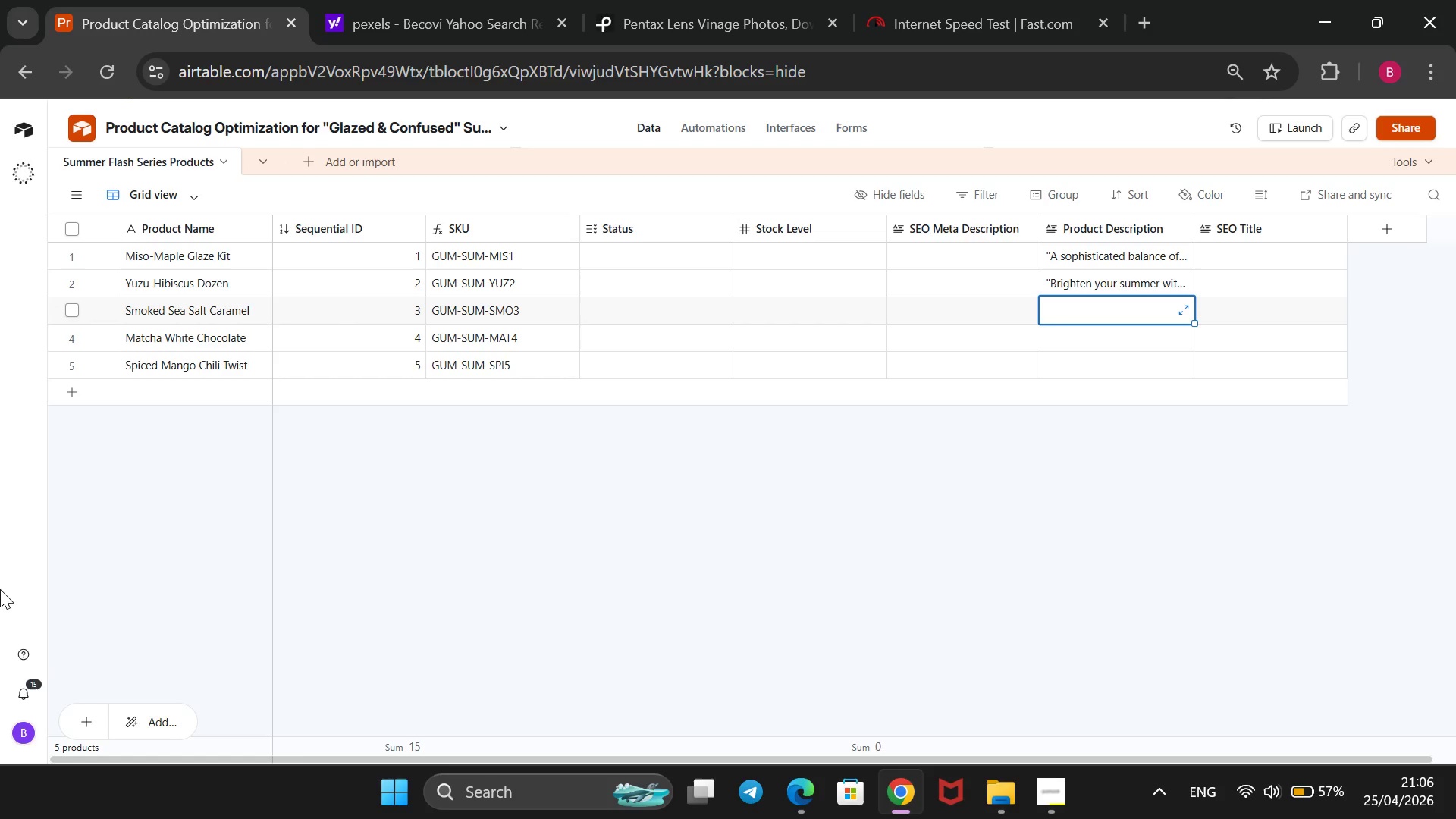 
wait(28.58)
 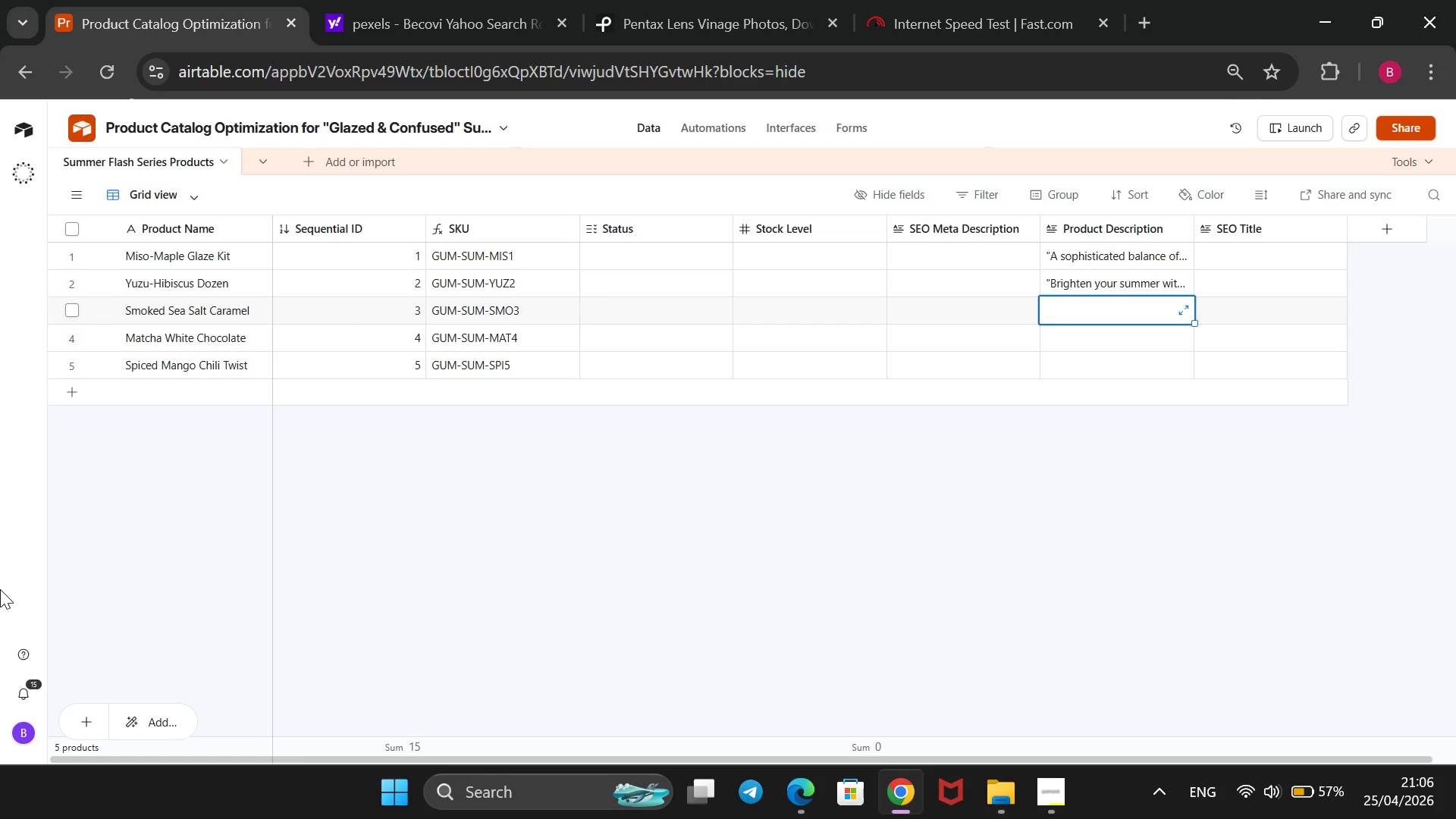 
type(@@)
 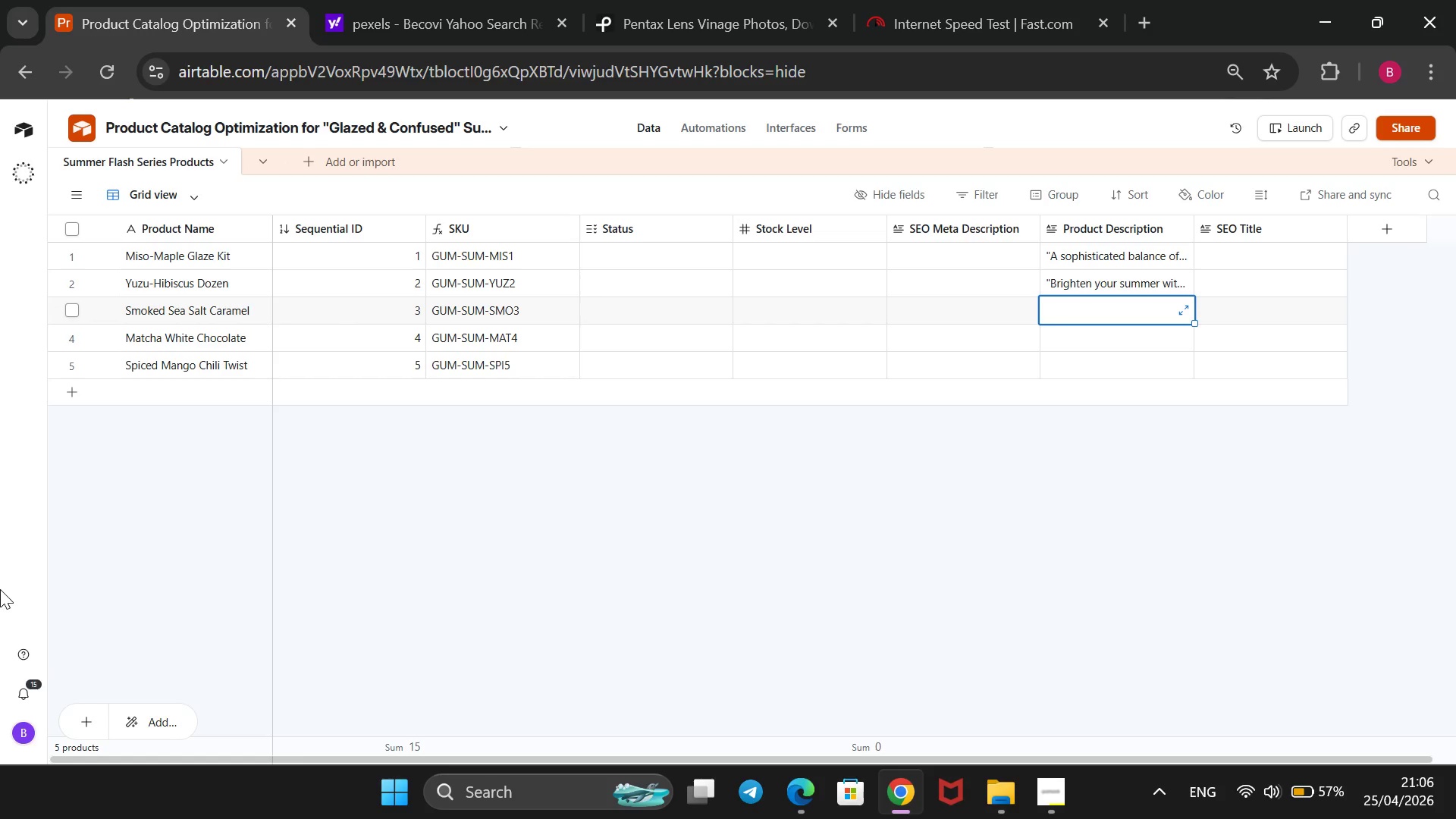 
key(ArrowLeft)
 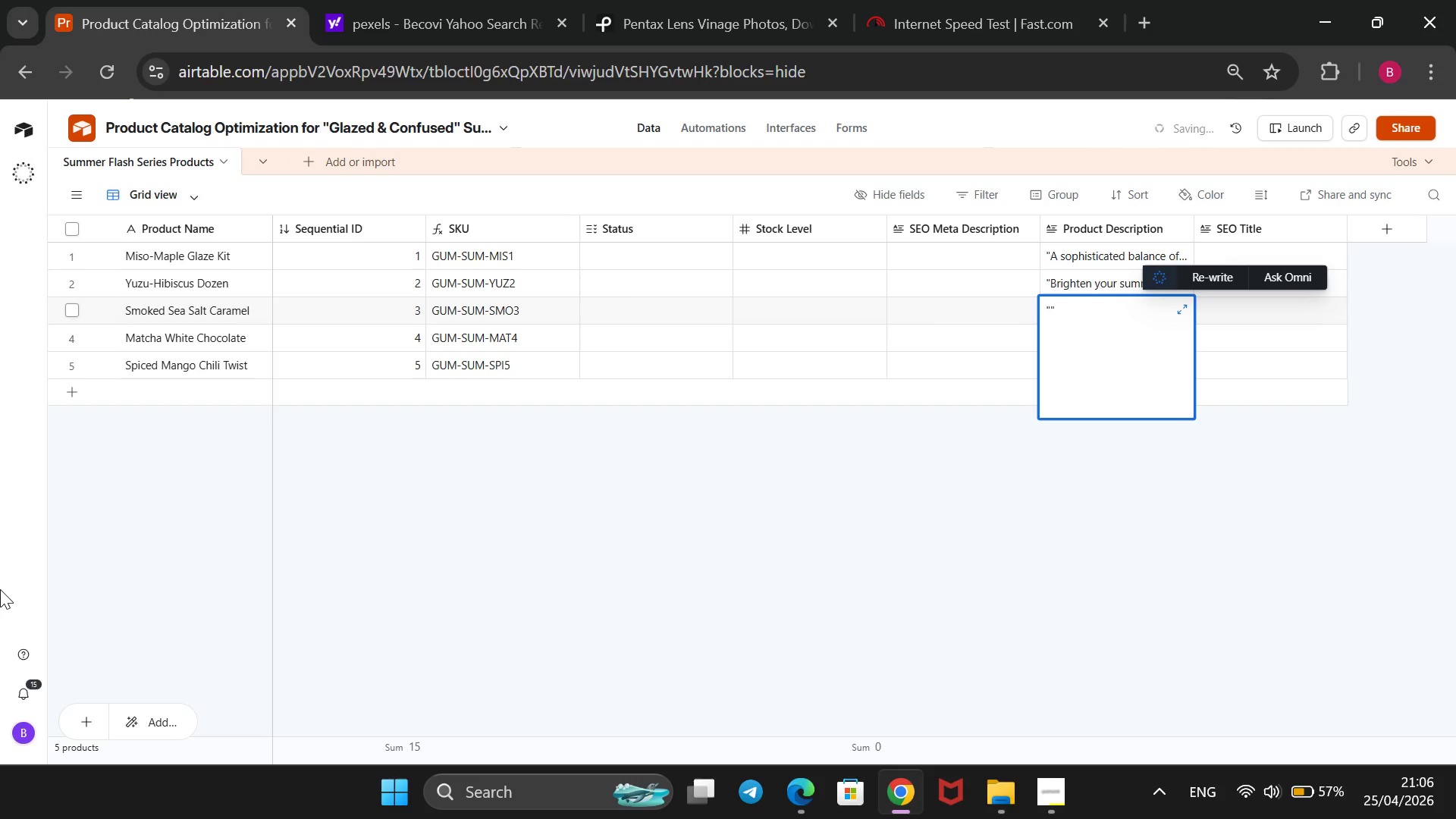 
type(Deep dark house-made caramel infi)
key(Backspace)
type(used)
 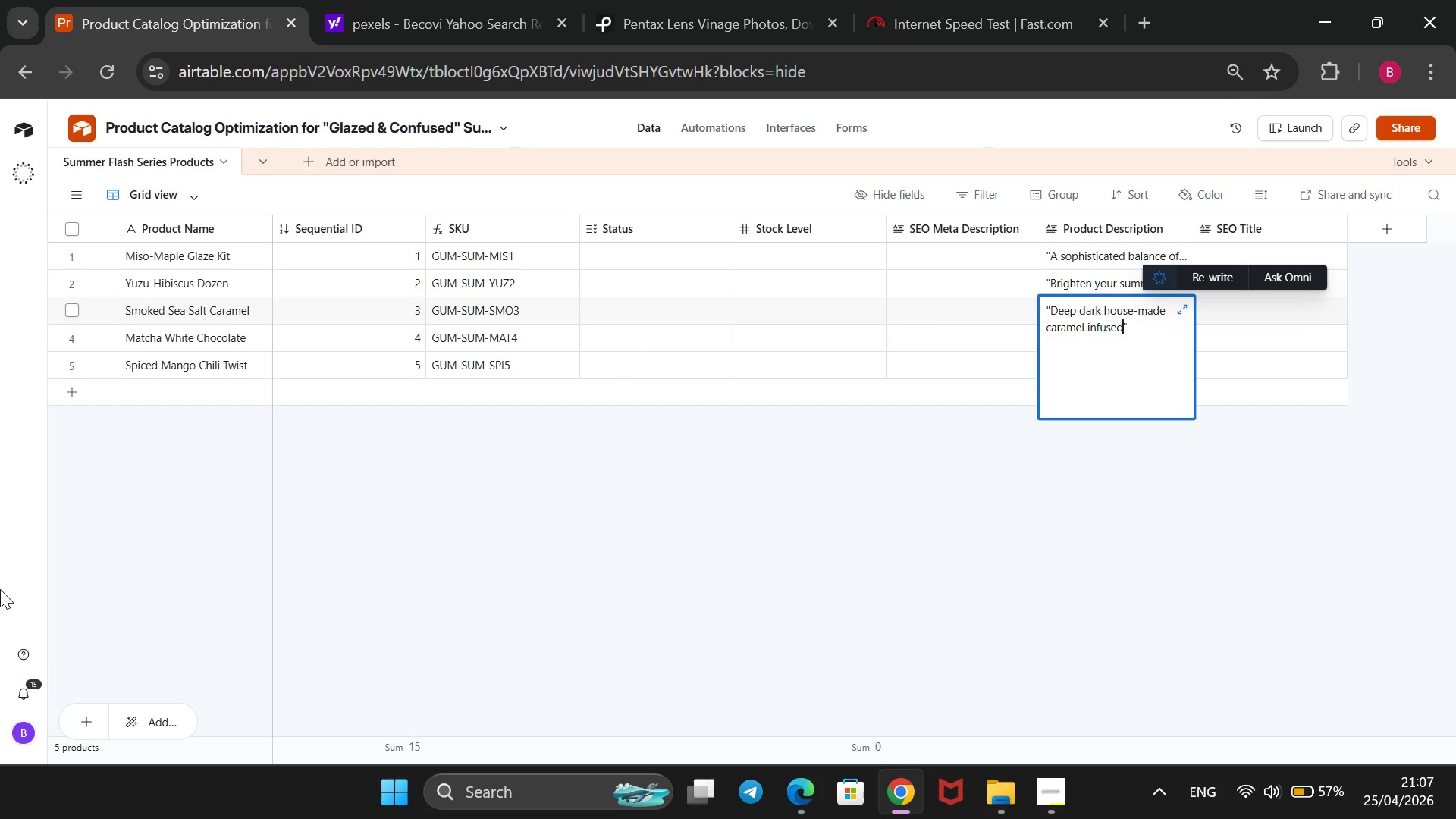 
wait(37.91)
 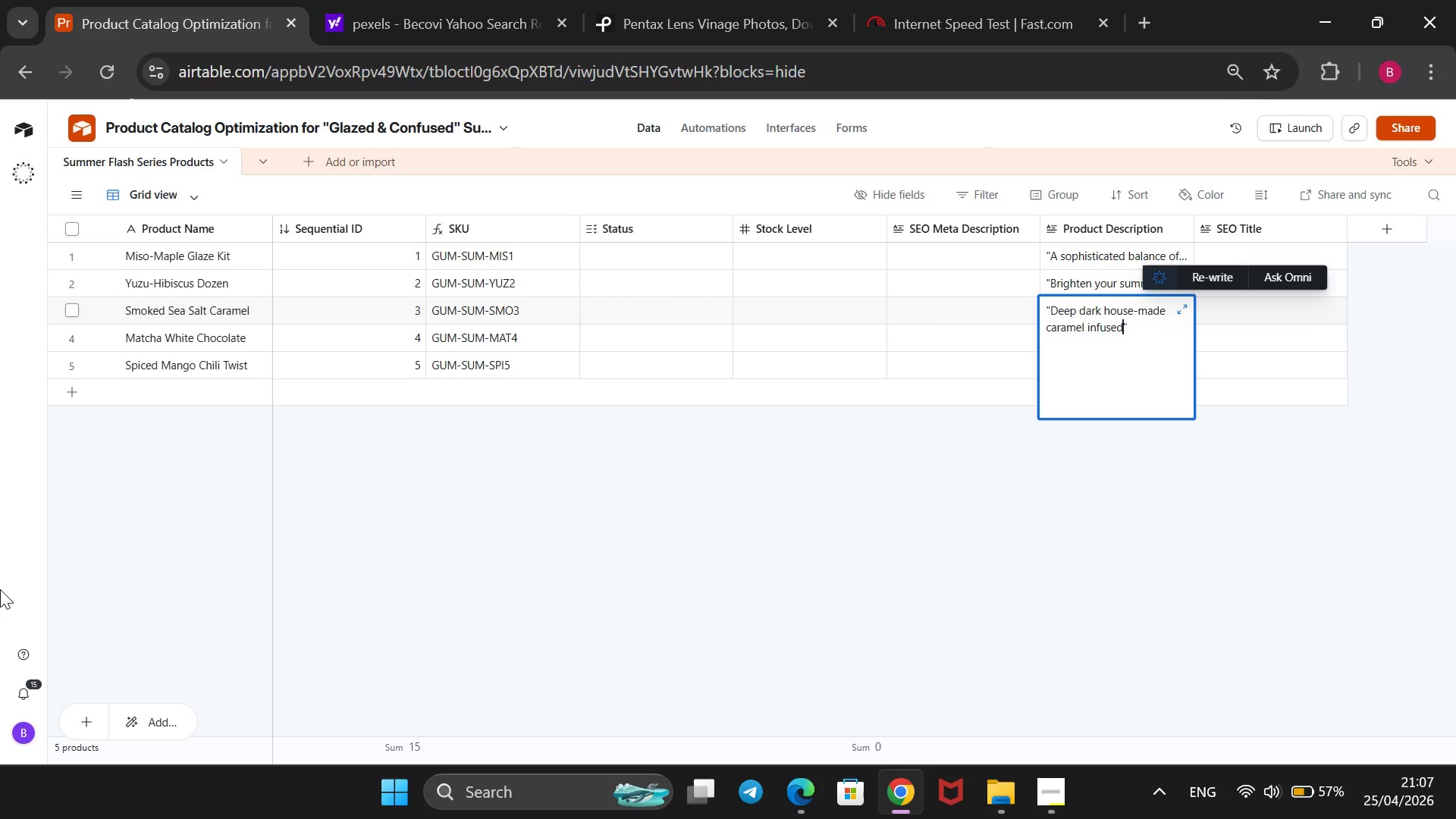 
type( with cold-smoked A)
key(Backspace)
type(Maldon sea salt )
key(Backspace)
type(. This kit includes a pipette of extra caramel for a @@)
 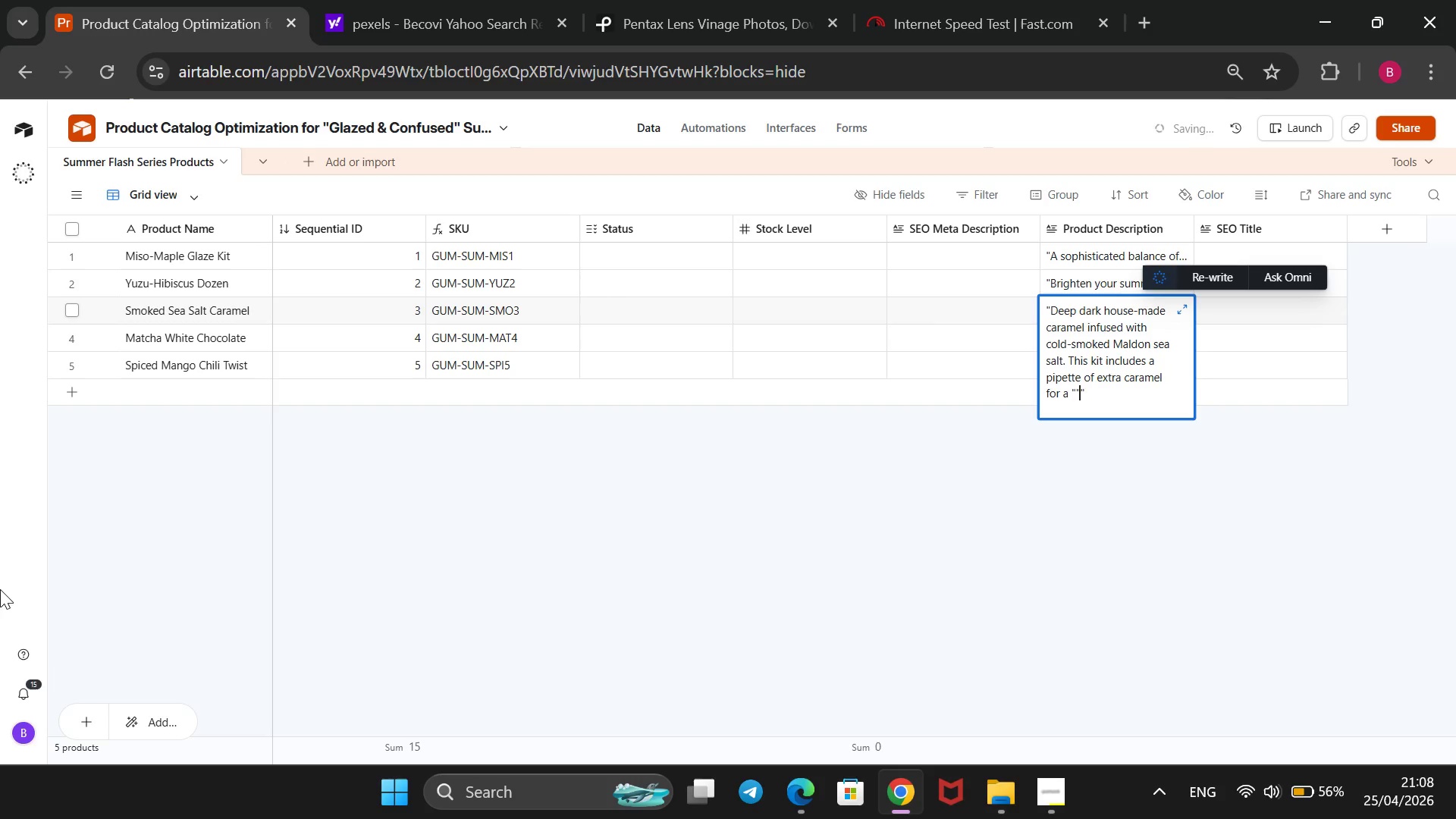 
key(ArrowLeft)
 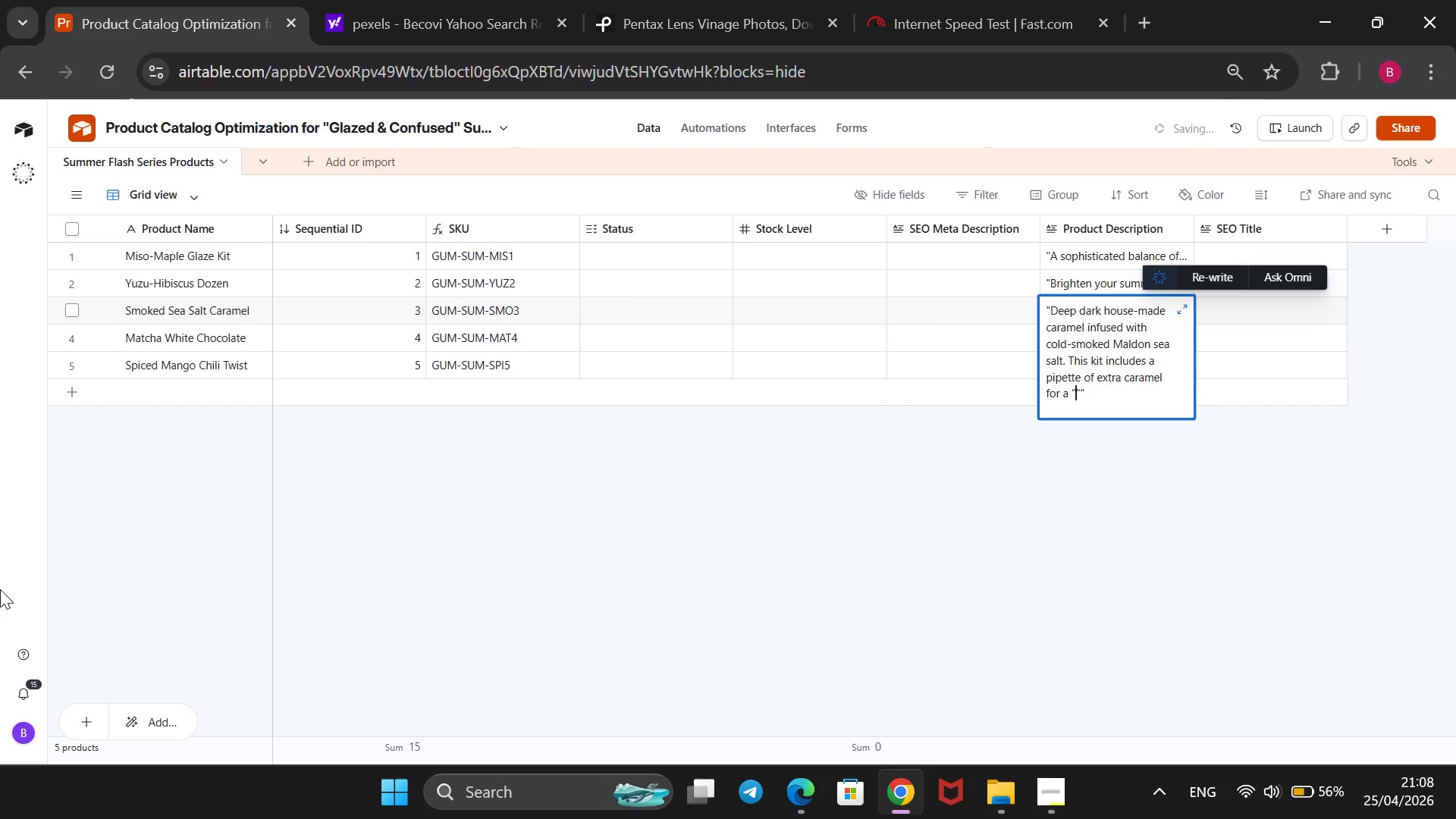 
type(lava)
 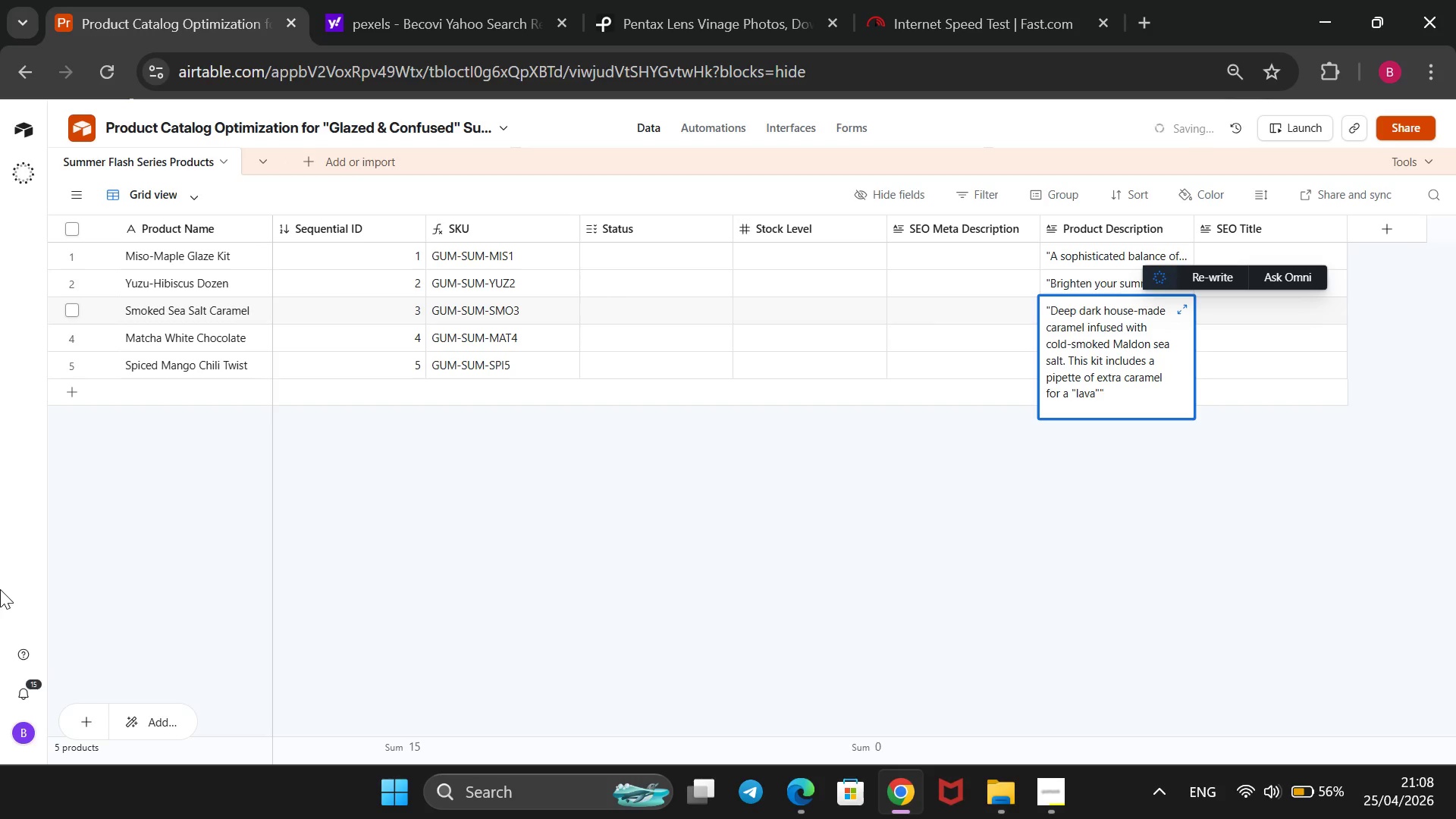 
key(ArrowRight)
 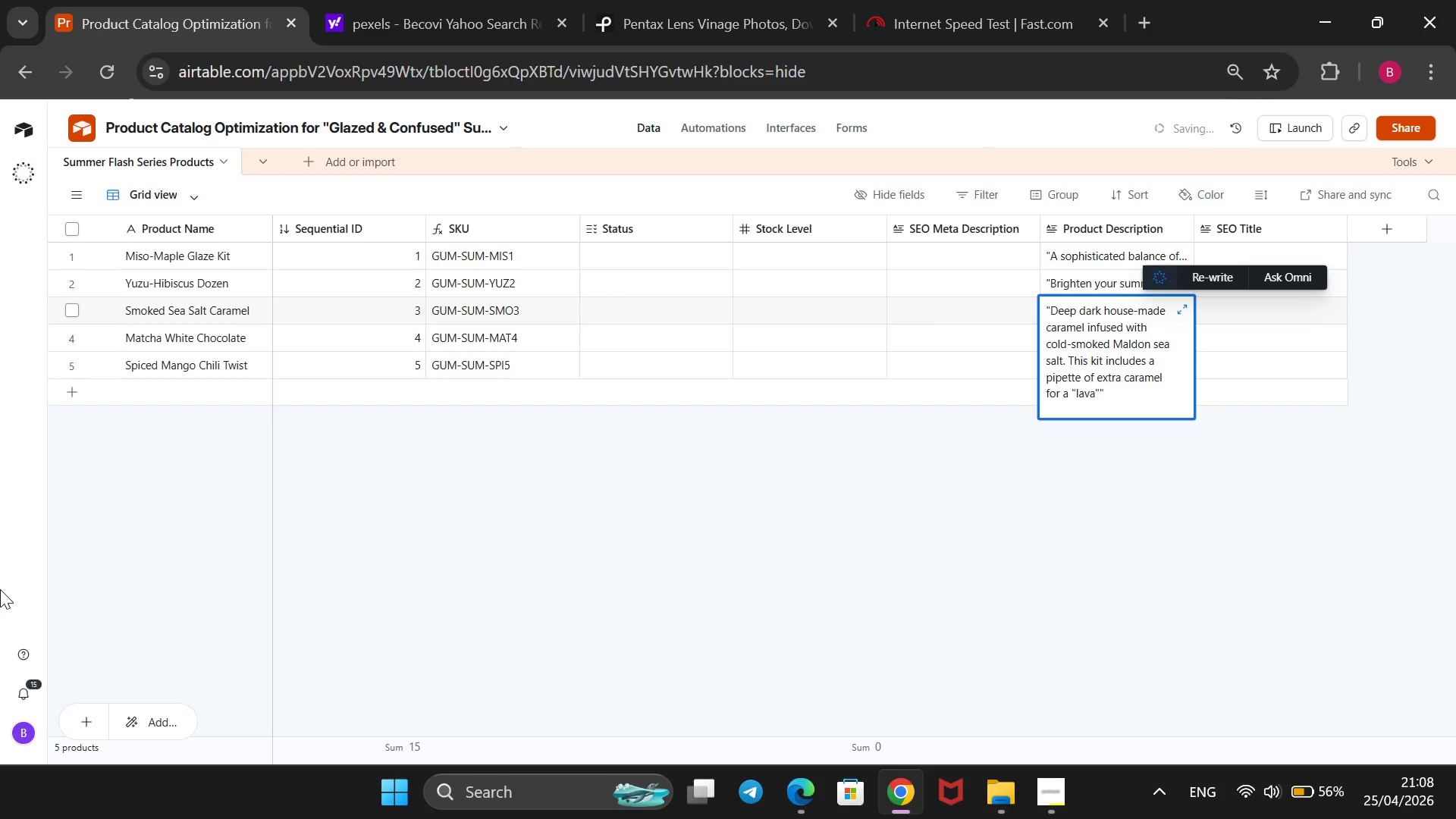 
type( cenre )
key(Backspace)
key(Backspace)
key(Backspace)
type(tre )
 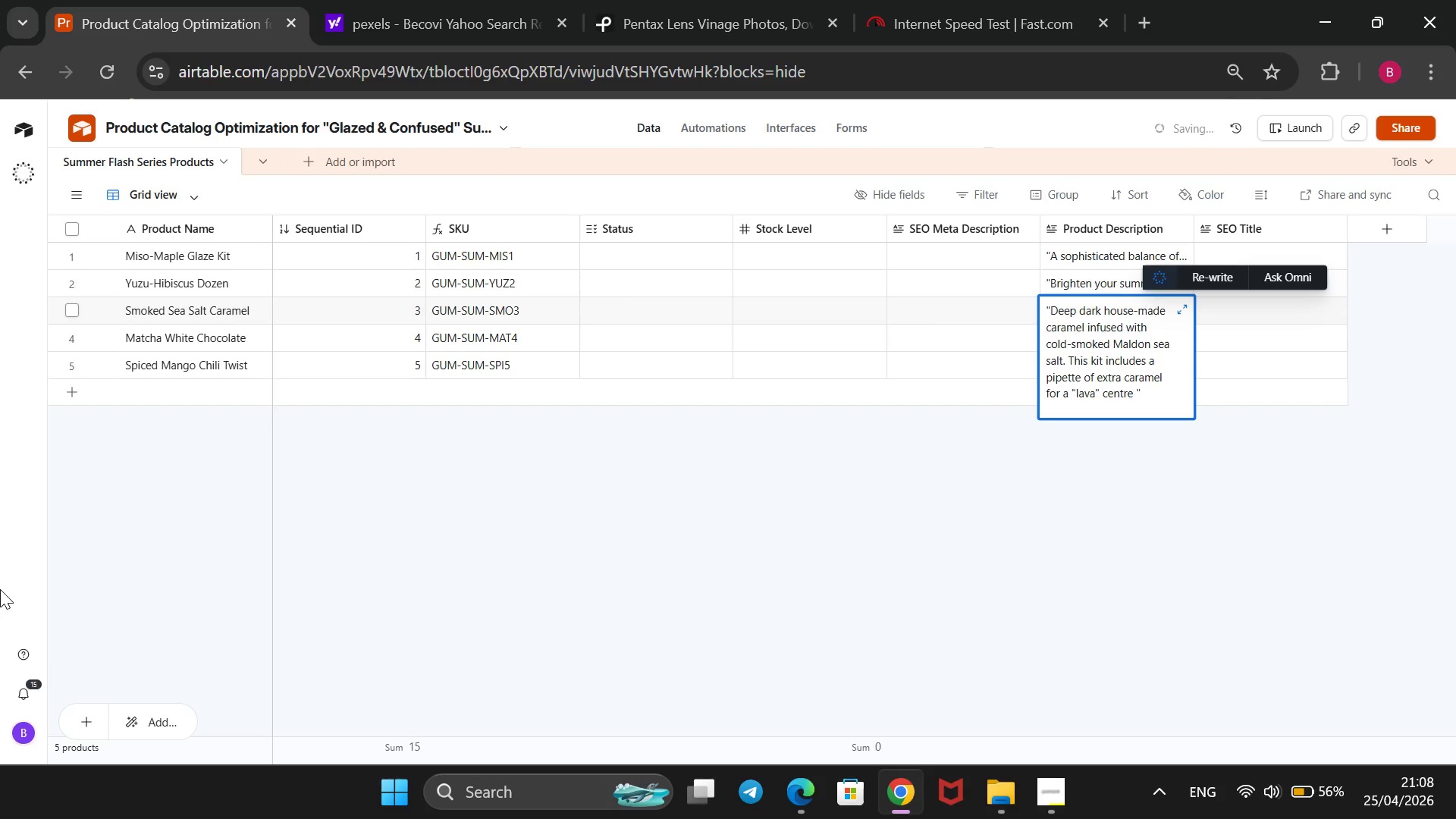 
type(and a sprinkk)
key(Backspace)
type(le)
 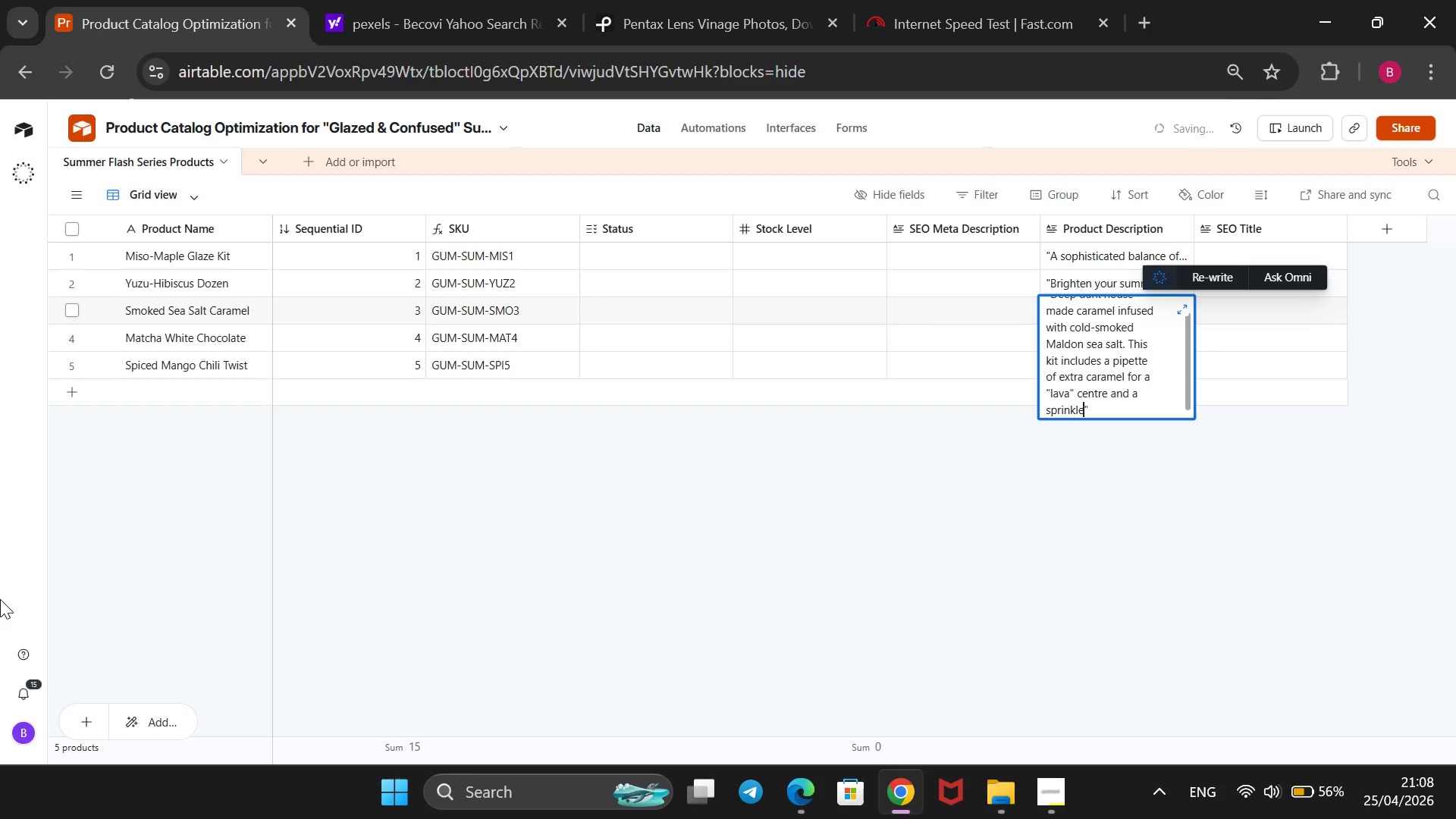 
type( of charred oak salt for)
 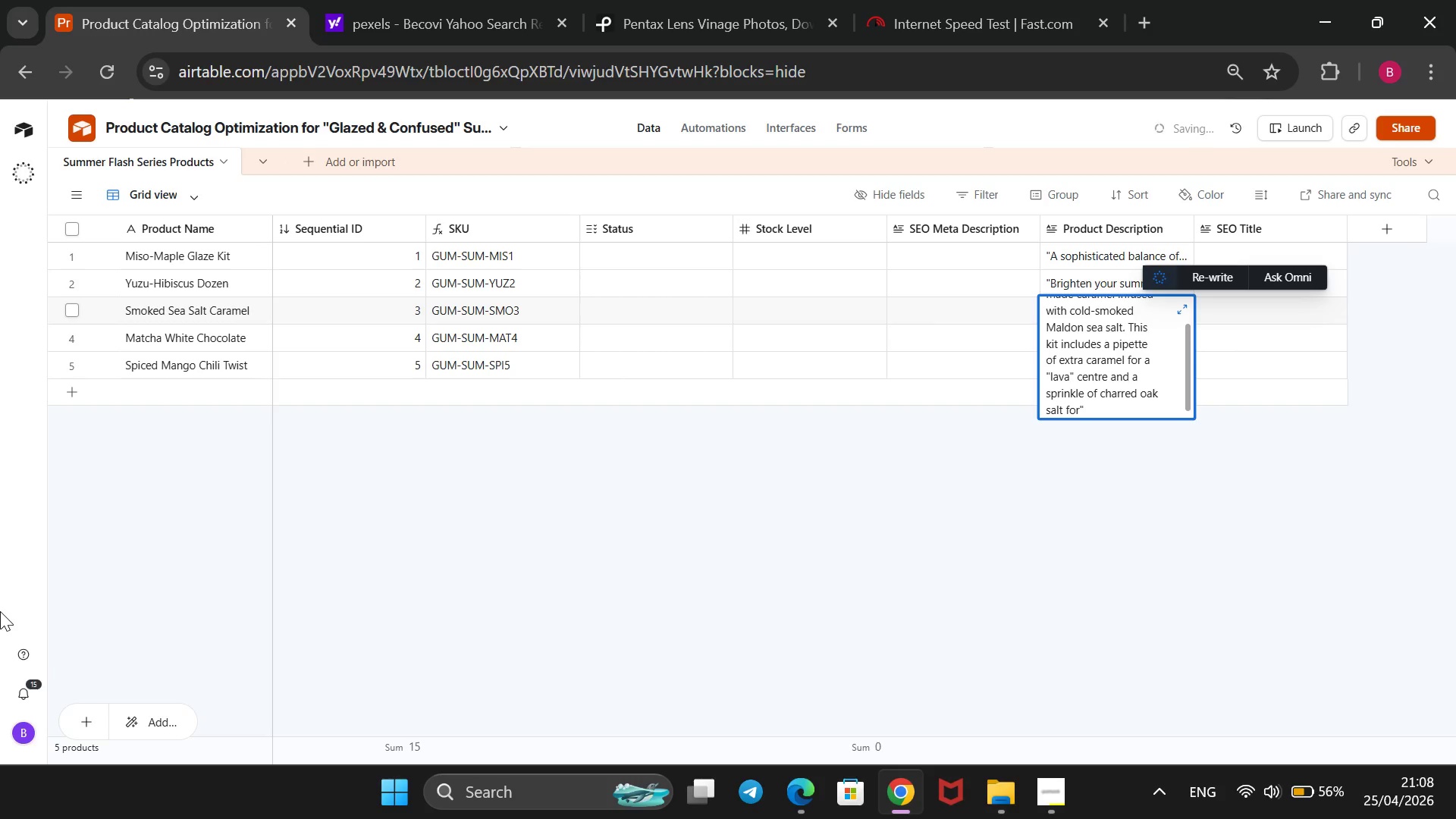 
type( a bold, campfire-inspierd finish)
 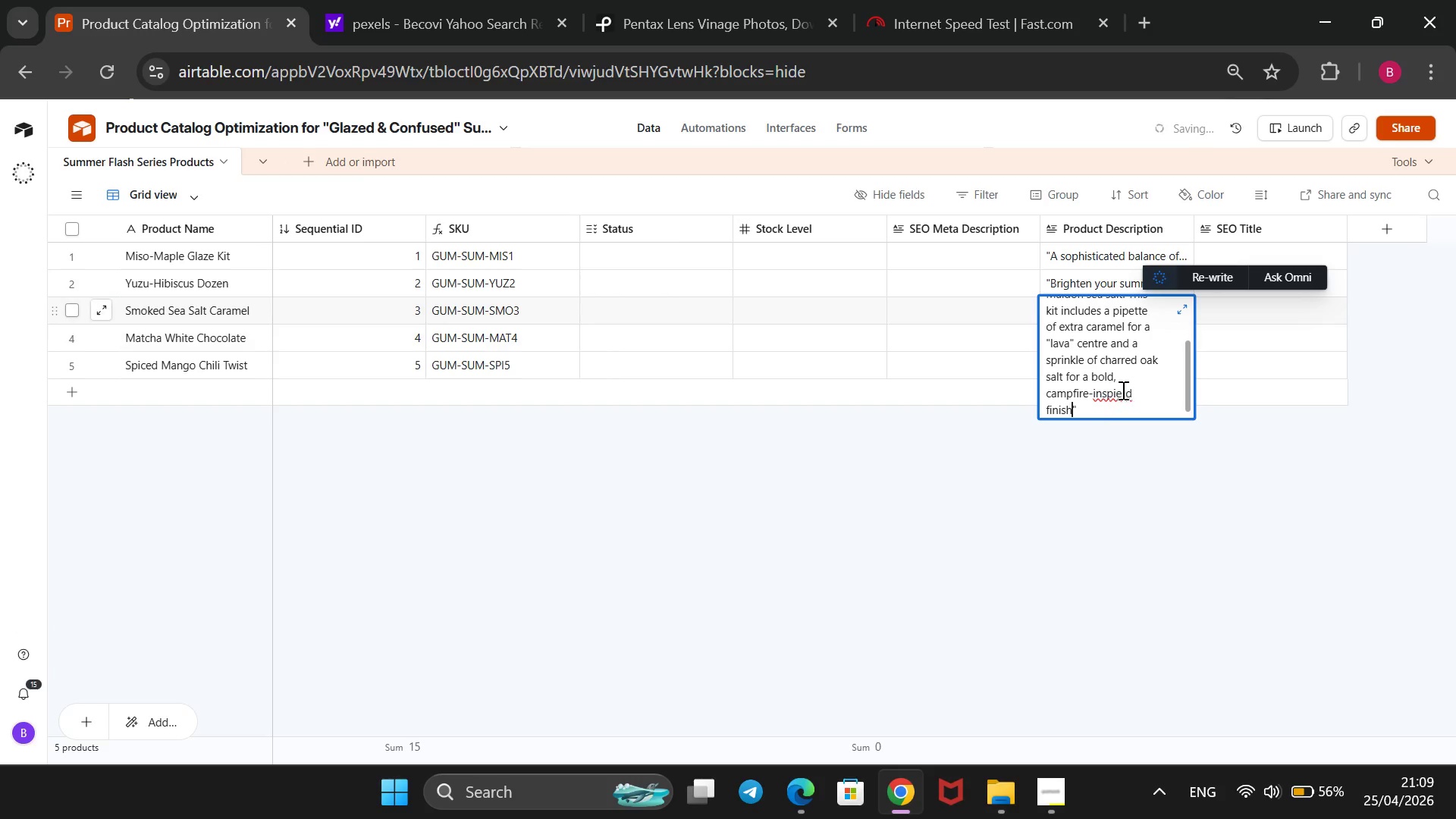 
key(ArrowUp)
 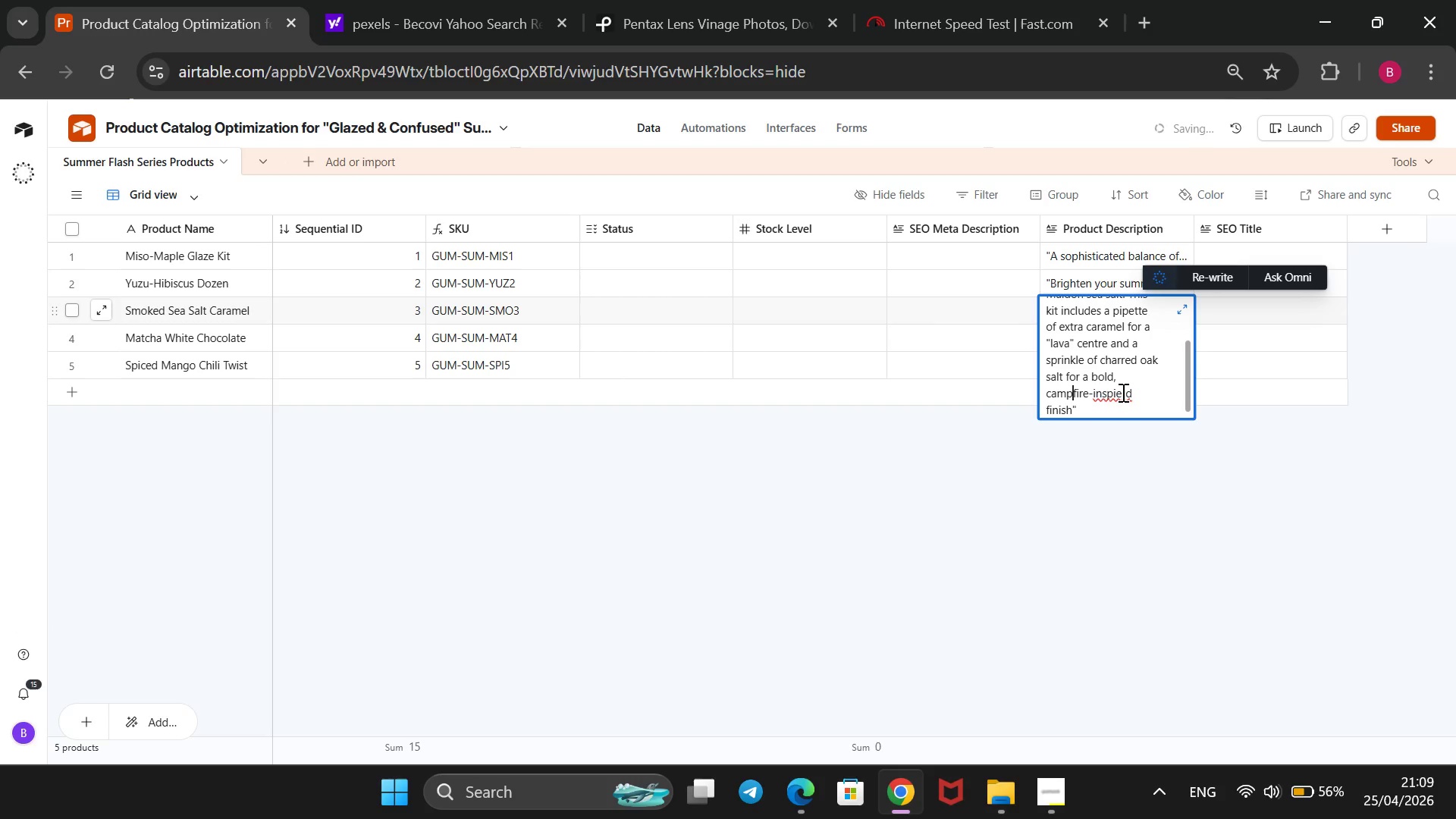 
key(ArrowRight)
 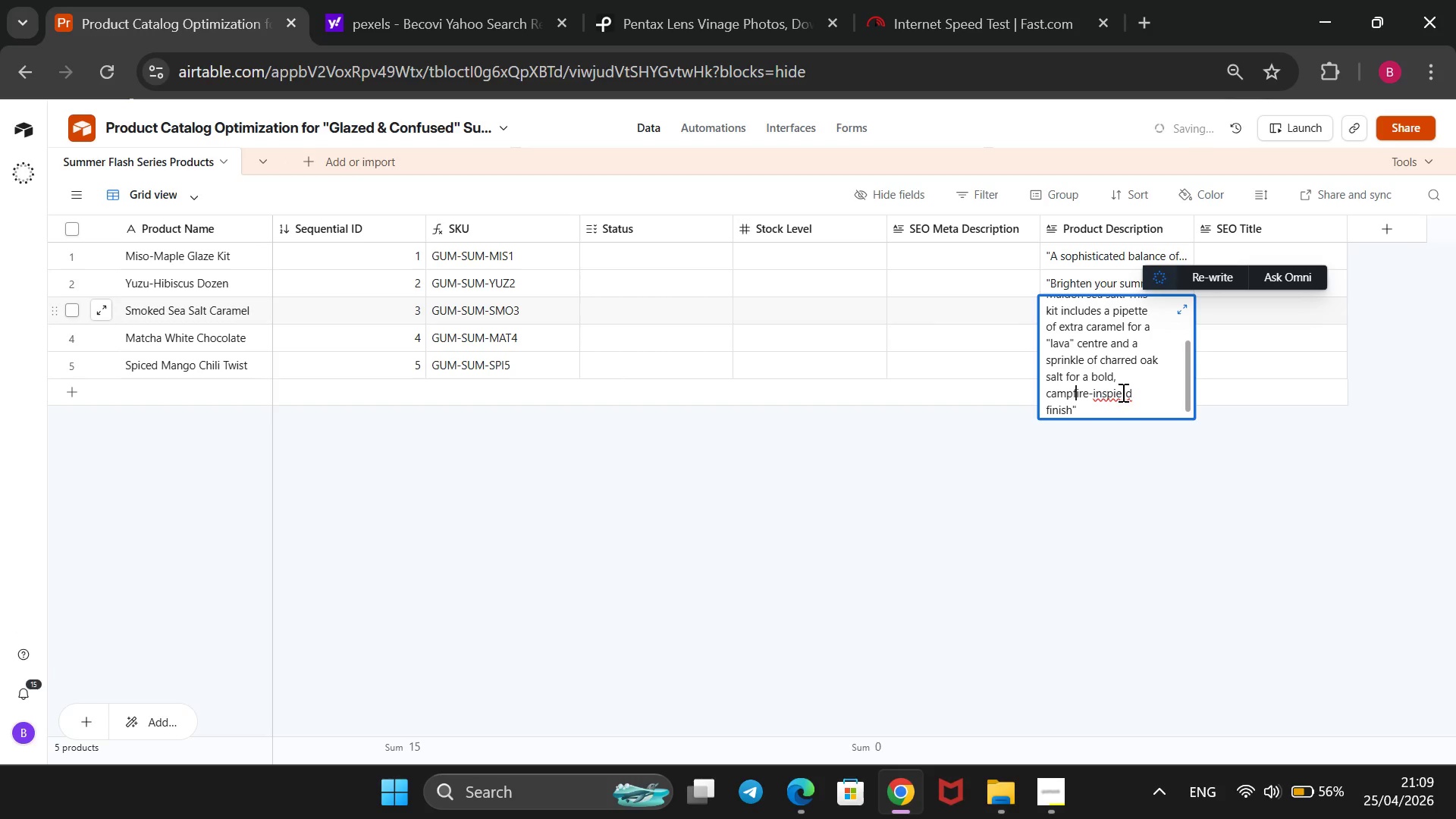 
key(ArrowRight)
 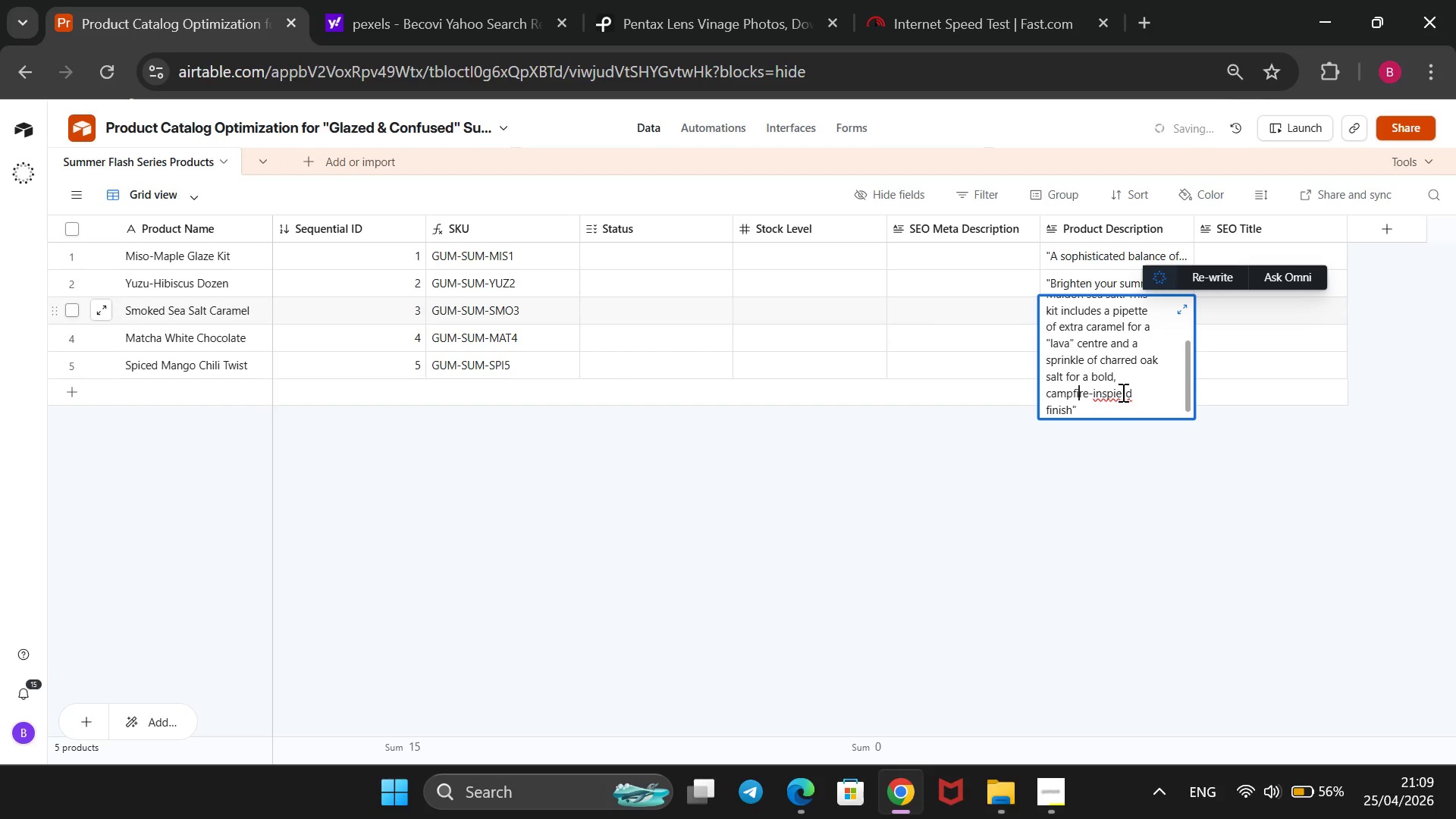 
key(ArrowRight)
 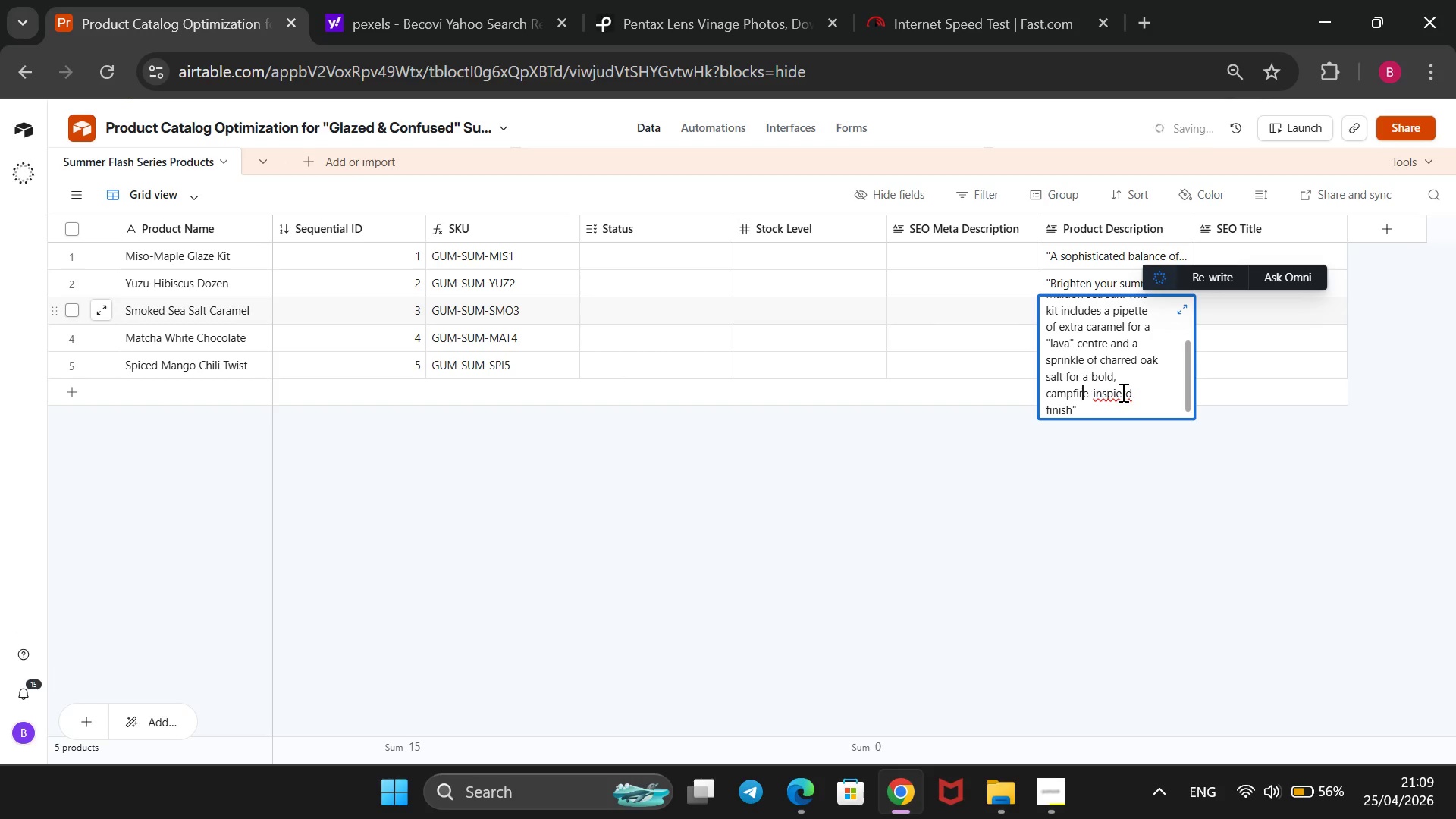 
key(ArrowRight)
 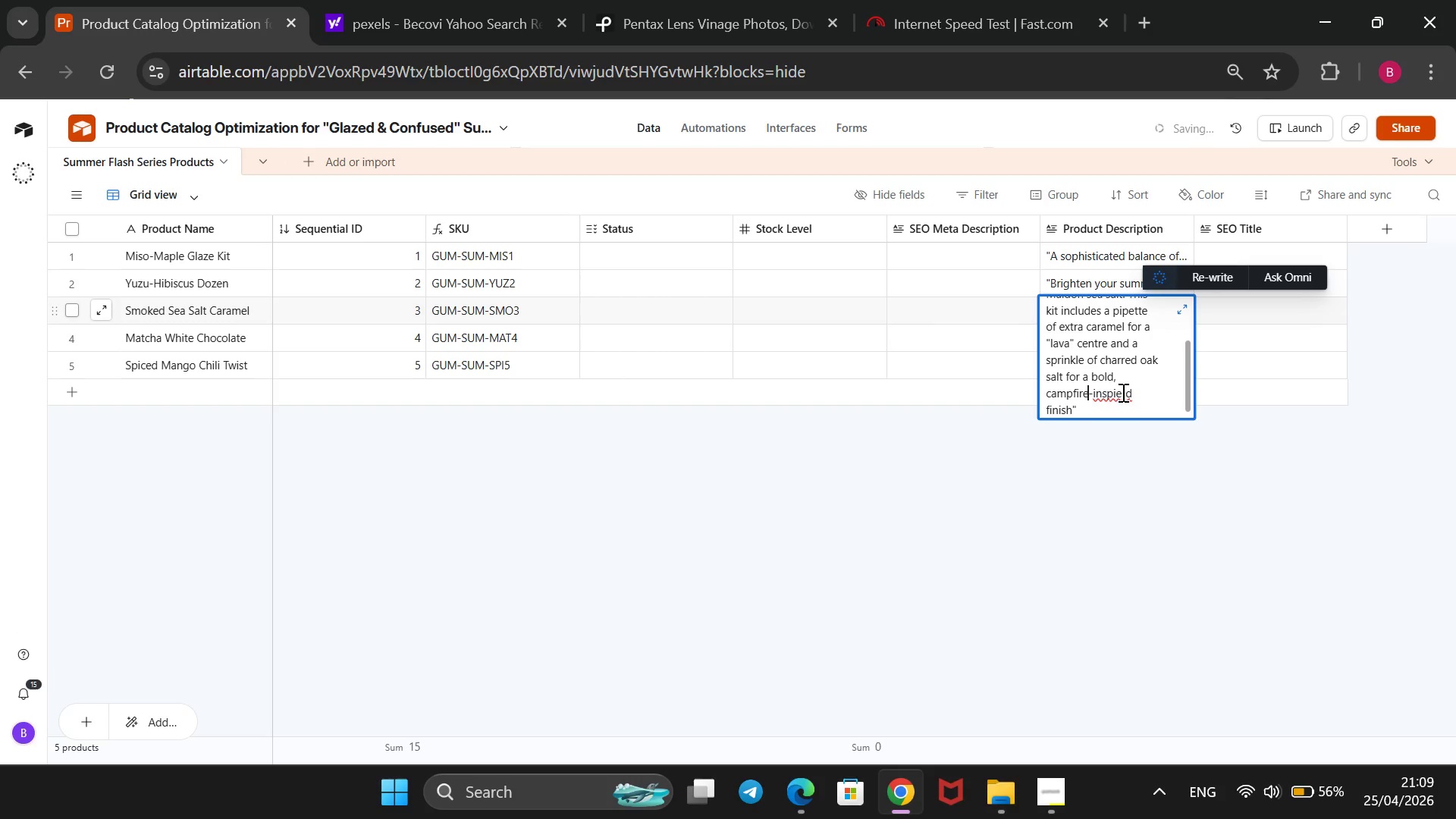 
key(ArrowRight)
 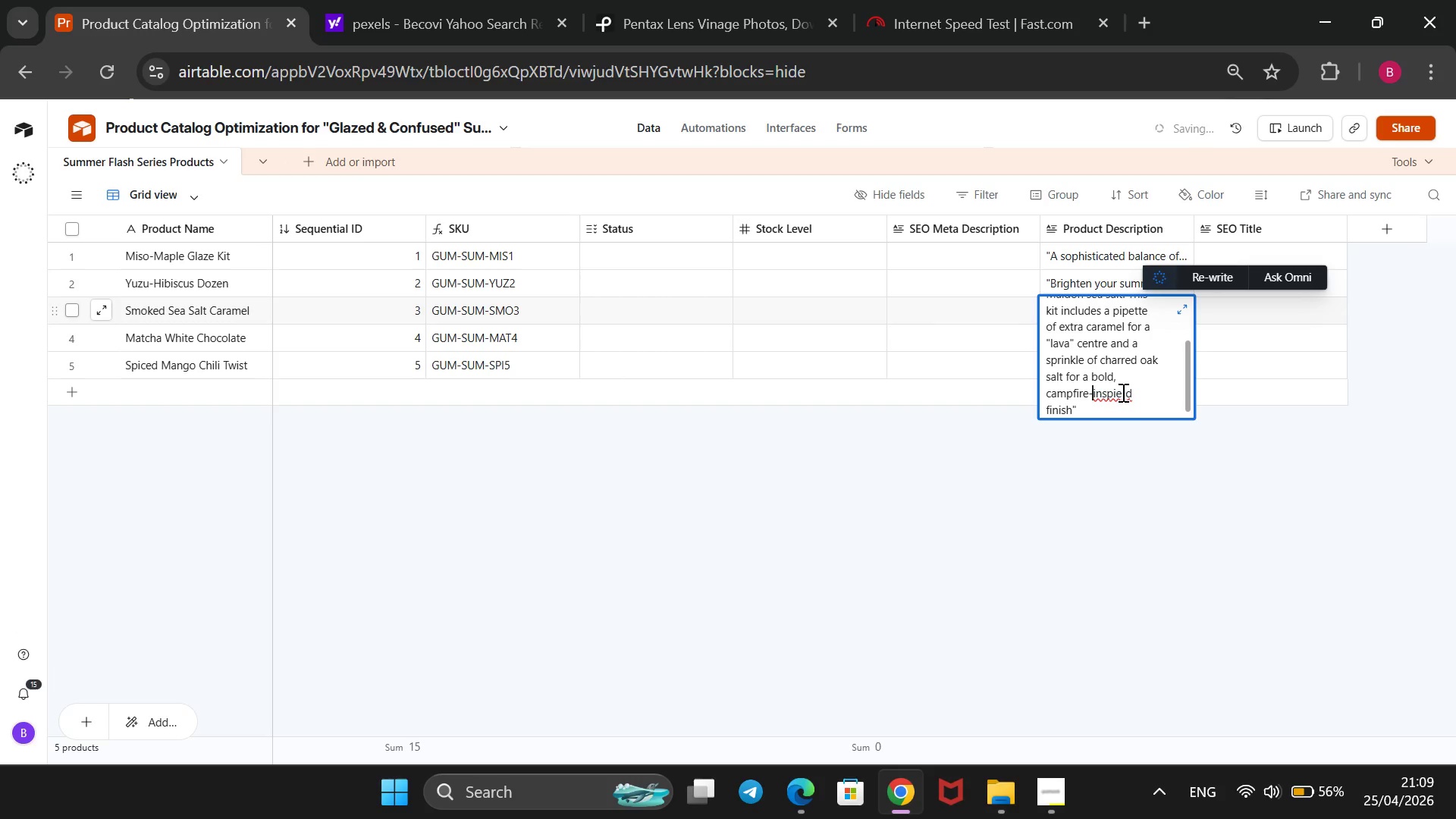 
key(ArrowRight)
 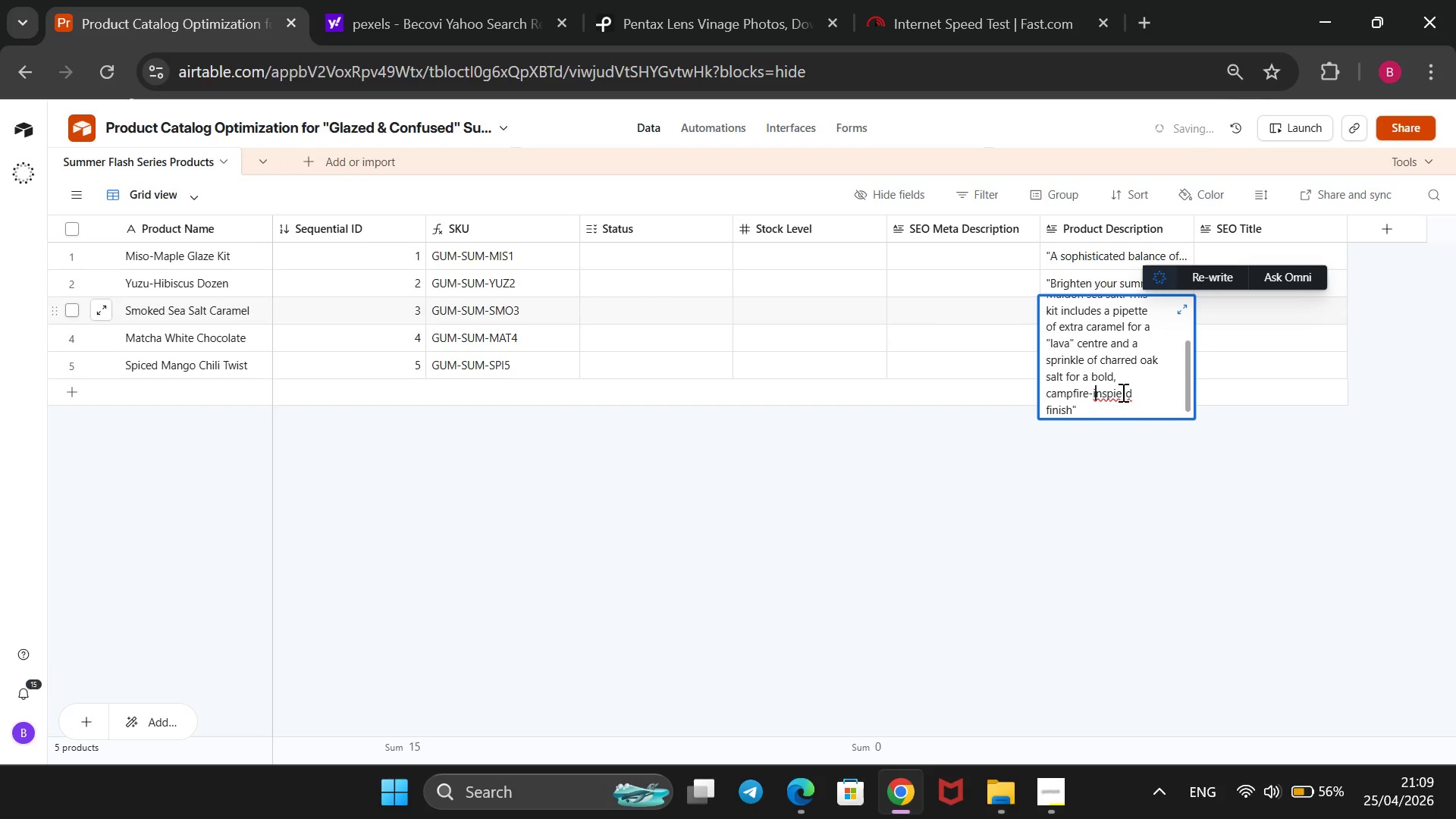 
key(ArrowRight)
 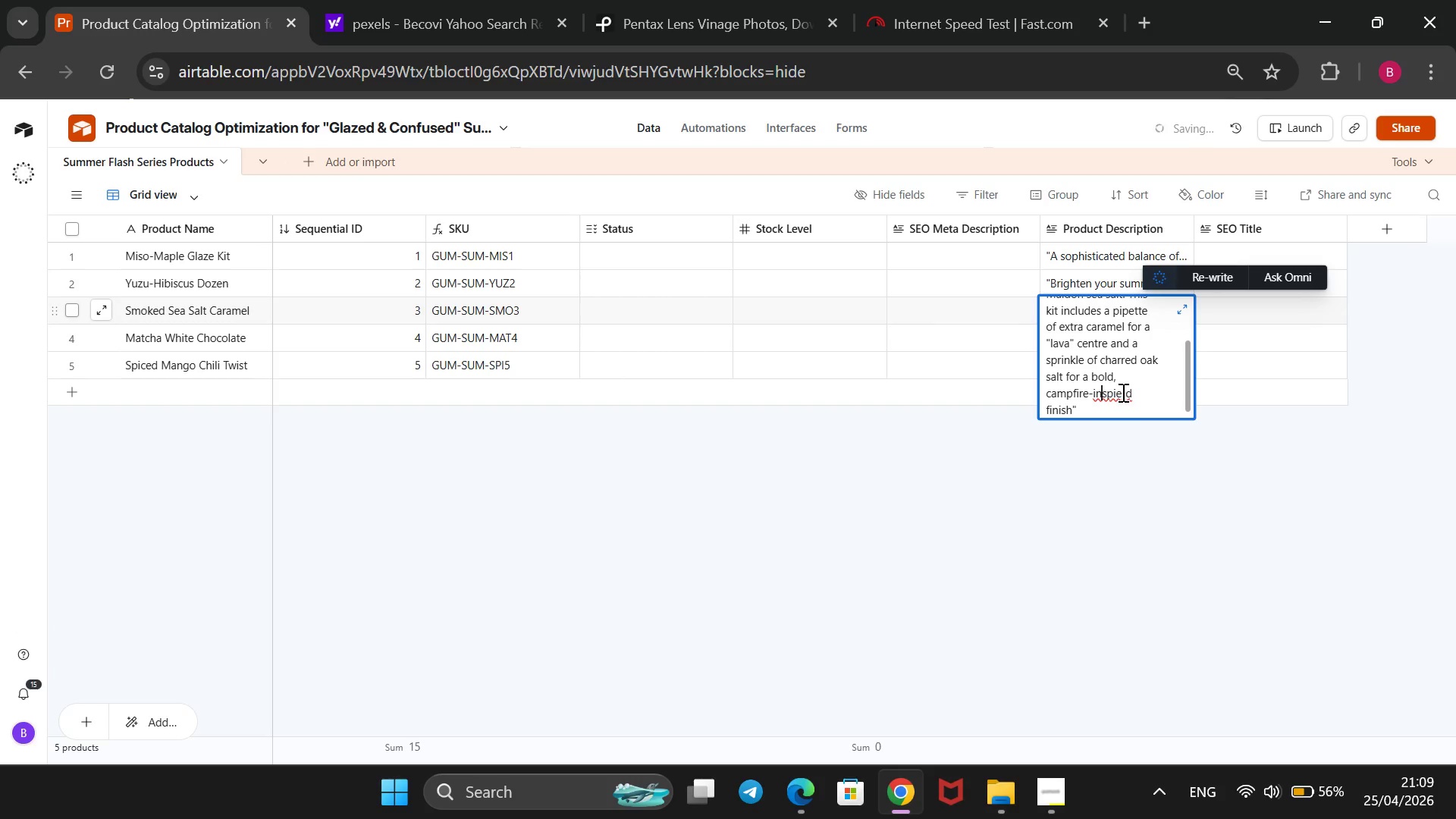 
key(ArrowRight)
 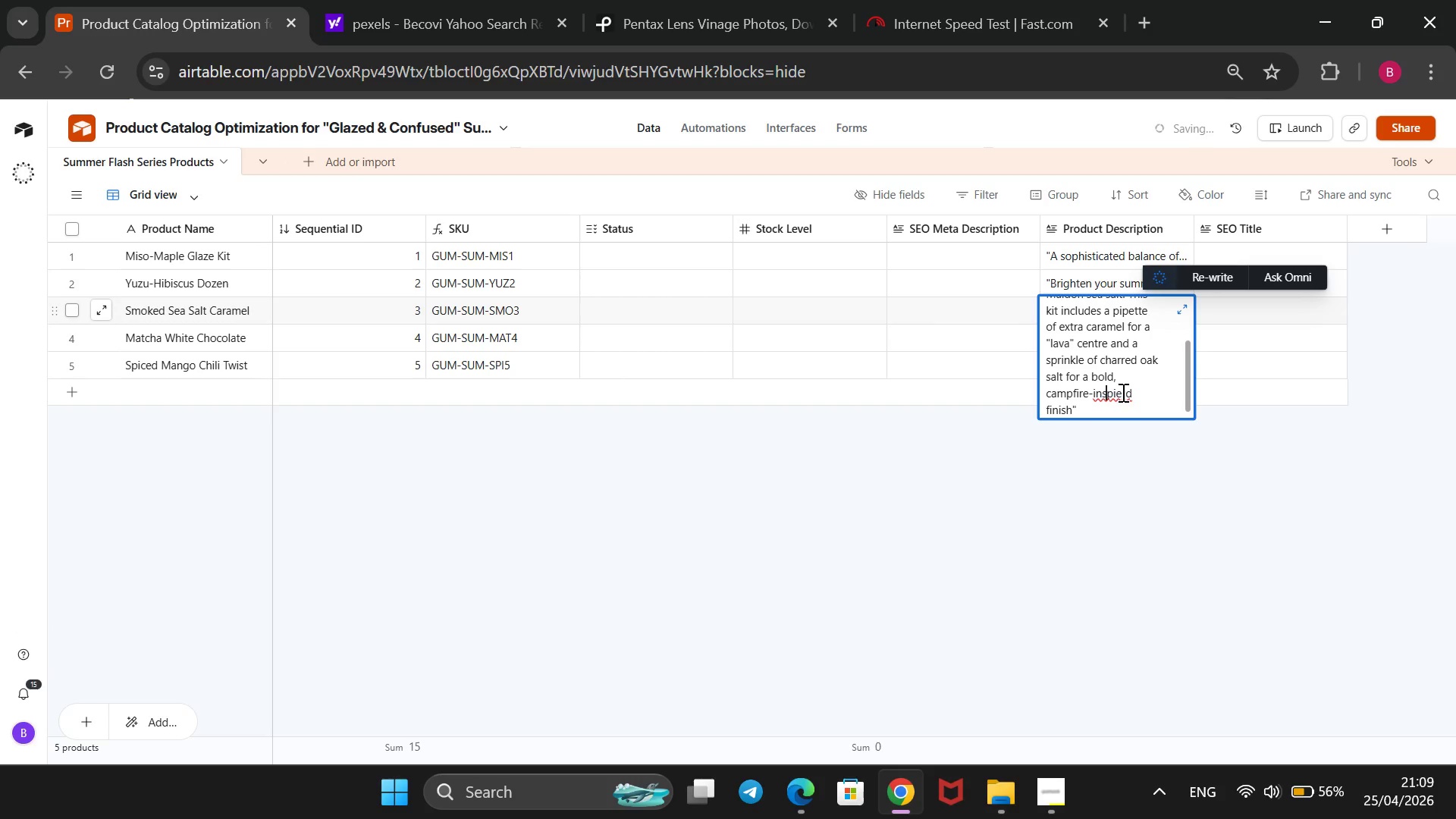 
key(ArrowRight)
 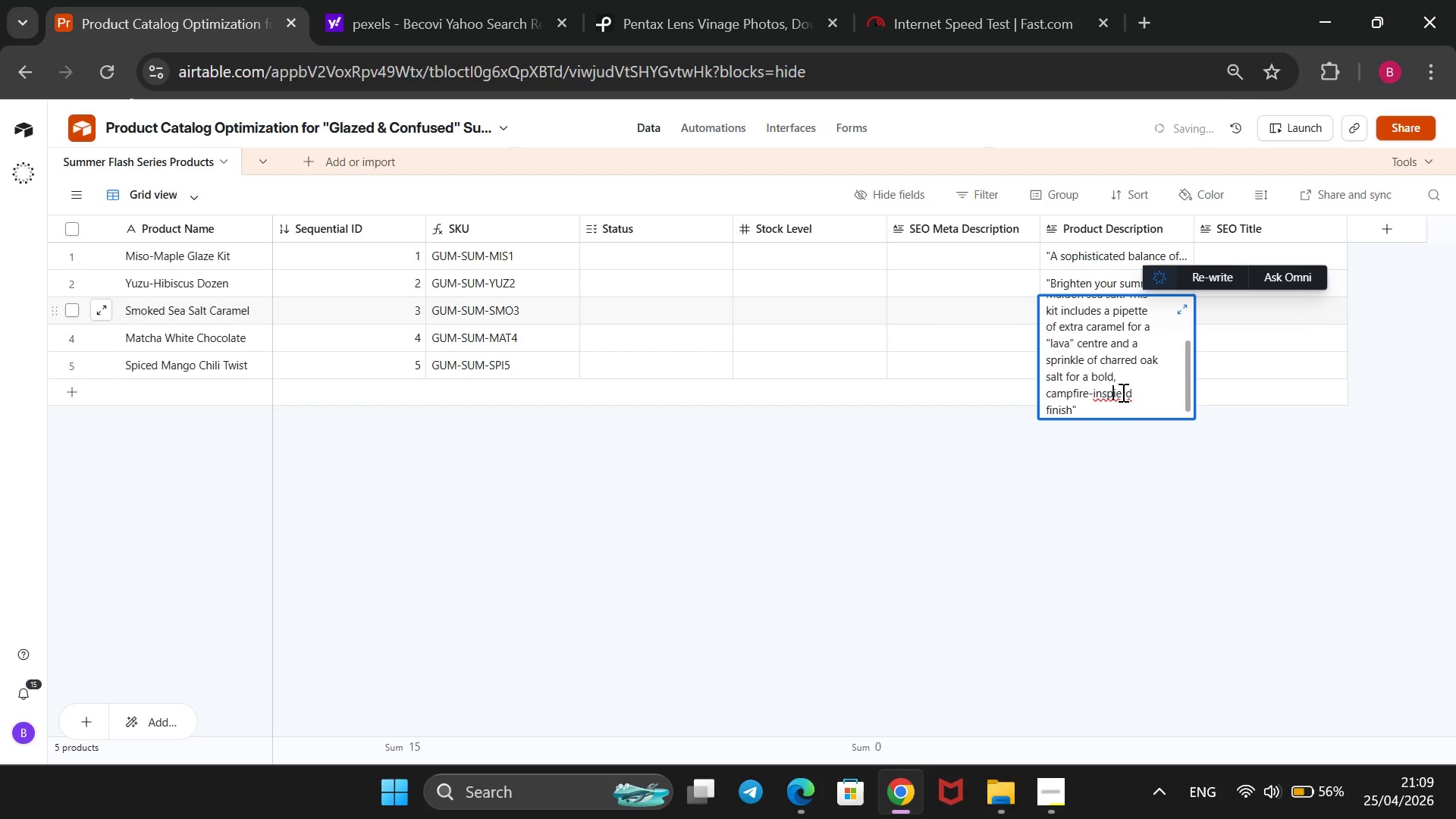 
key(ArrowRight)
 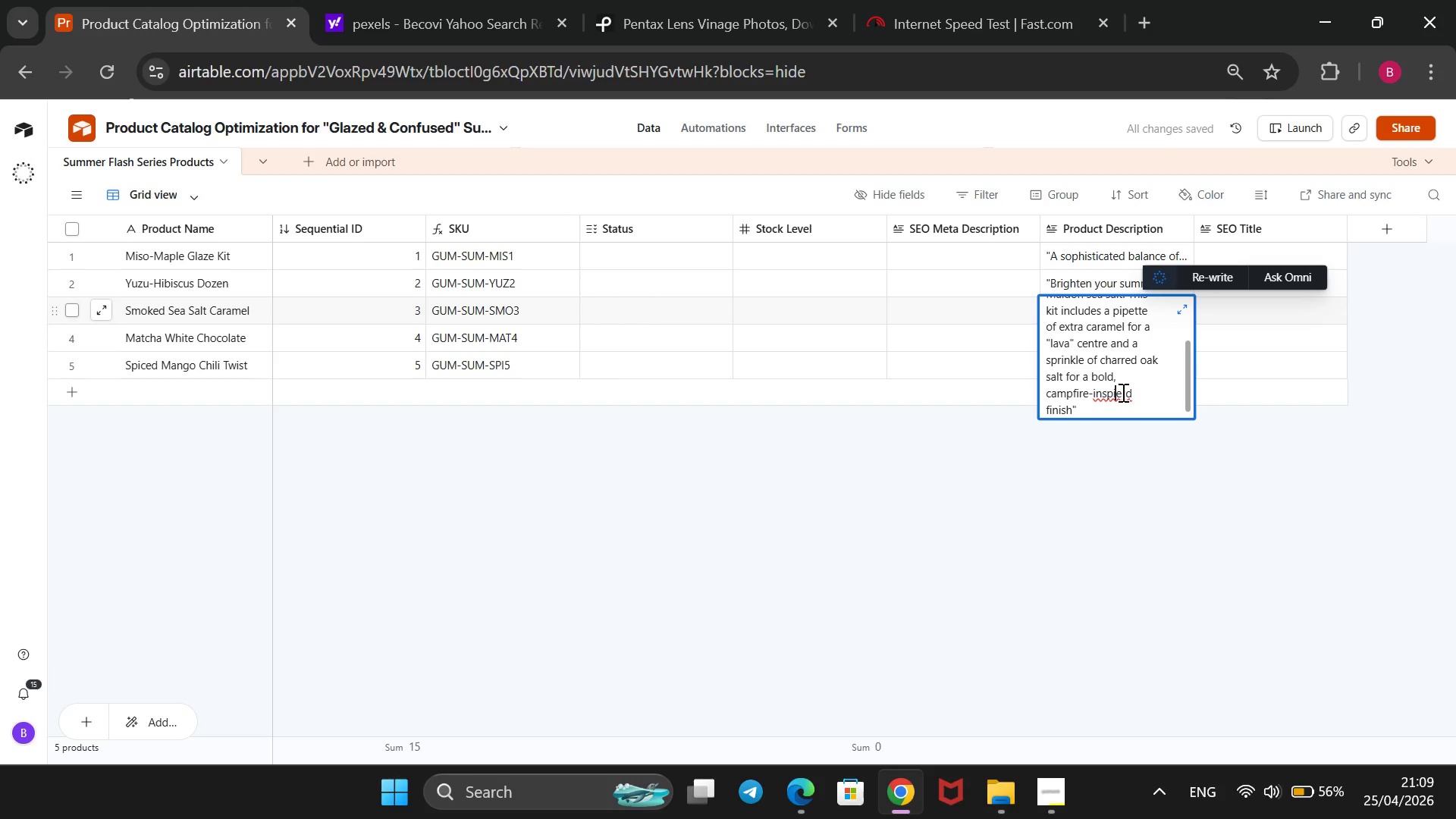 
key(ArrowRight)
 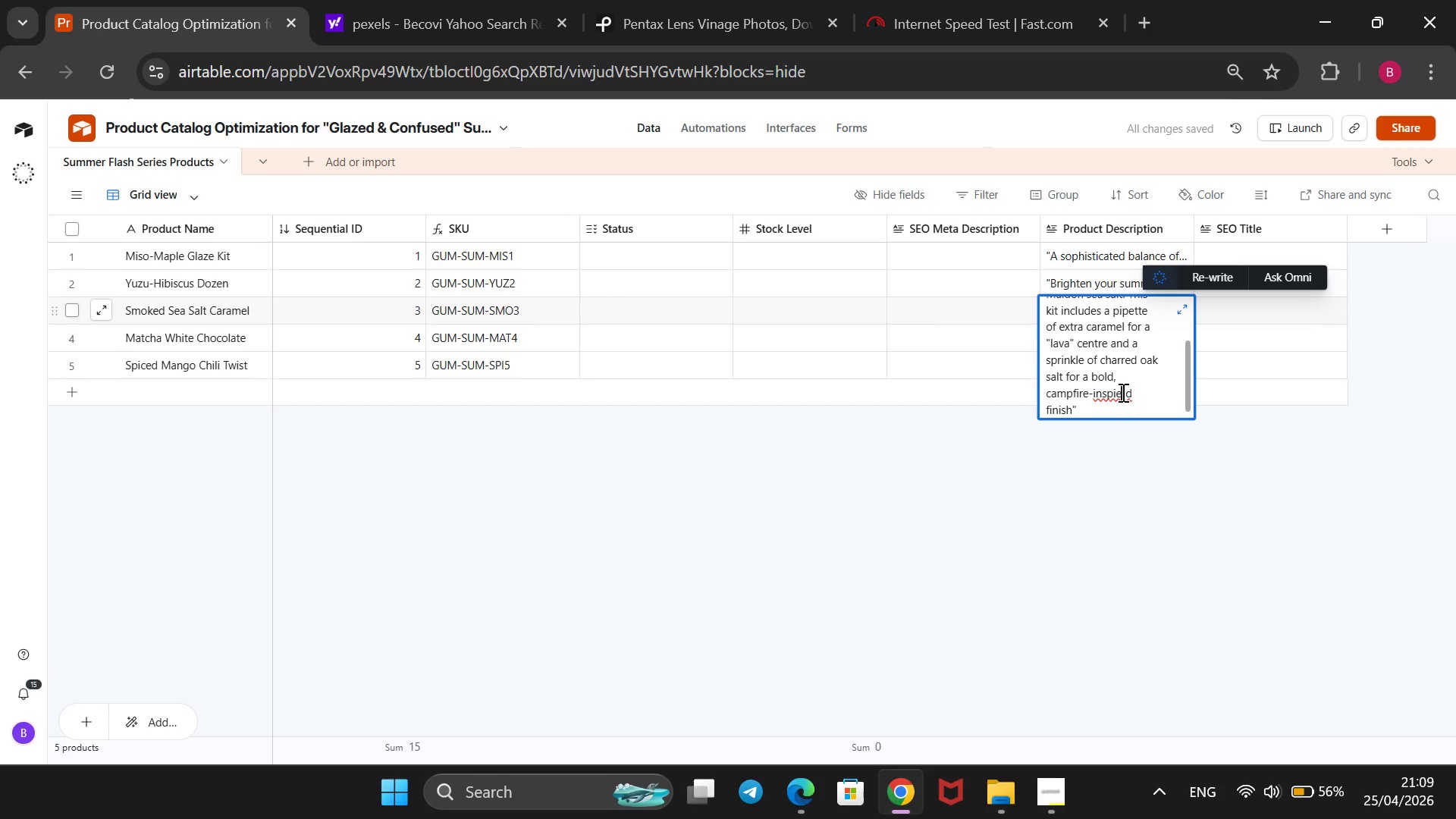 
key(Backspace)
 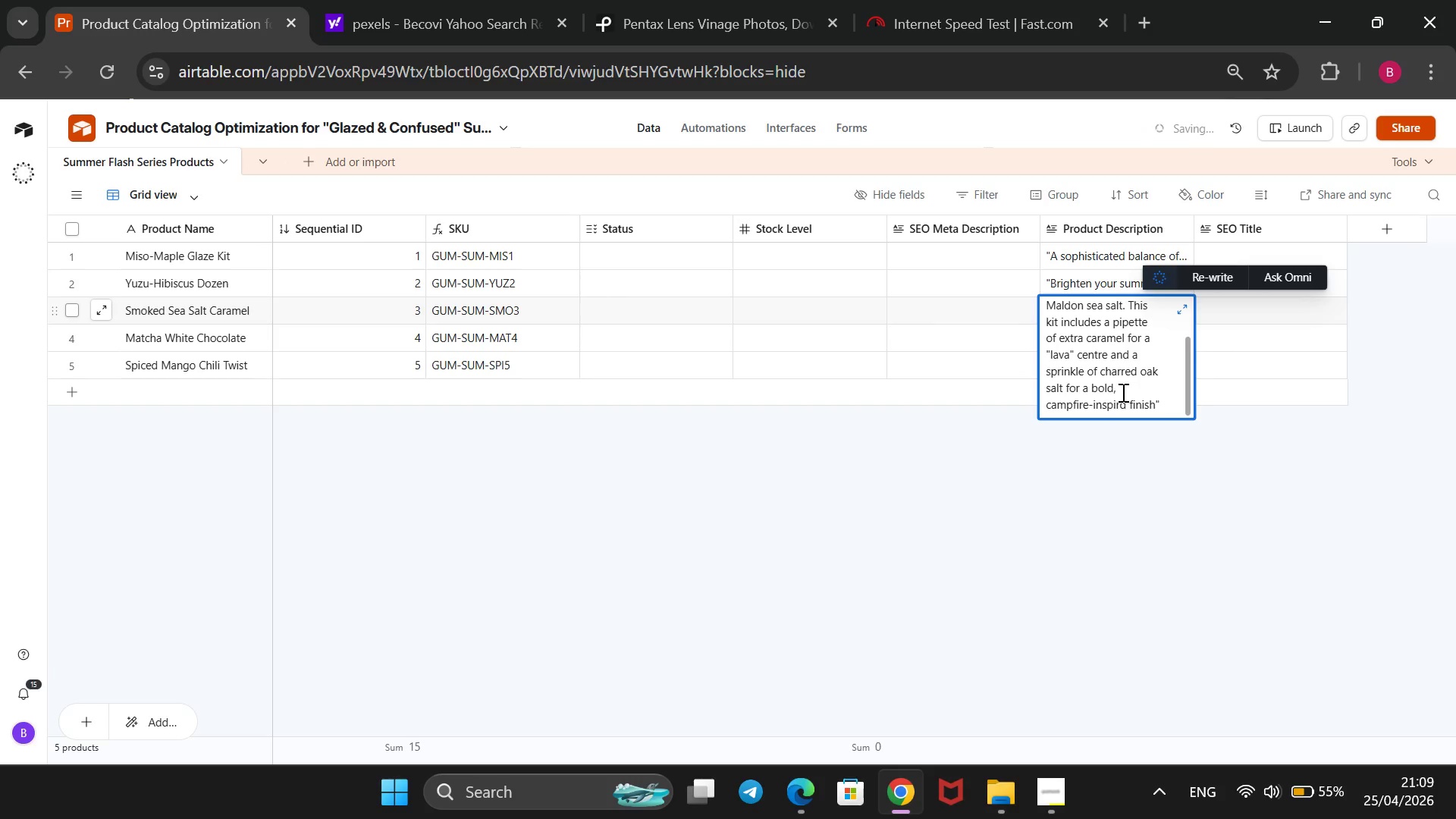 
key(ArrowRight)
 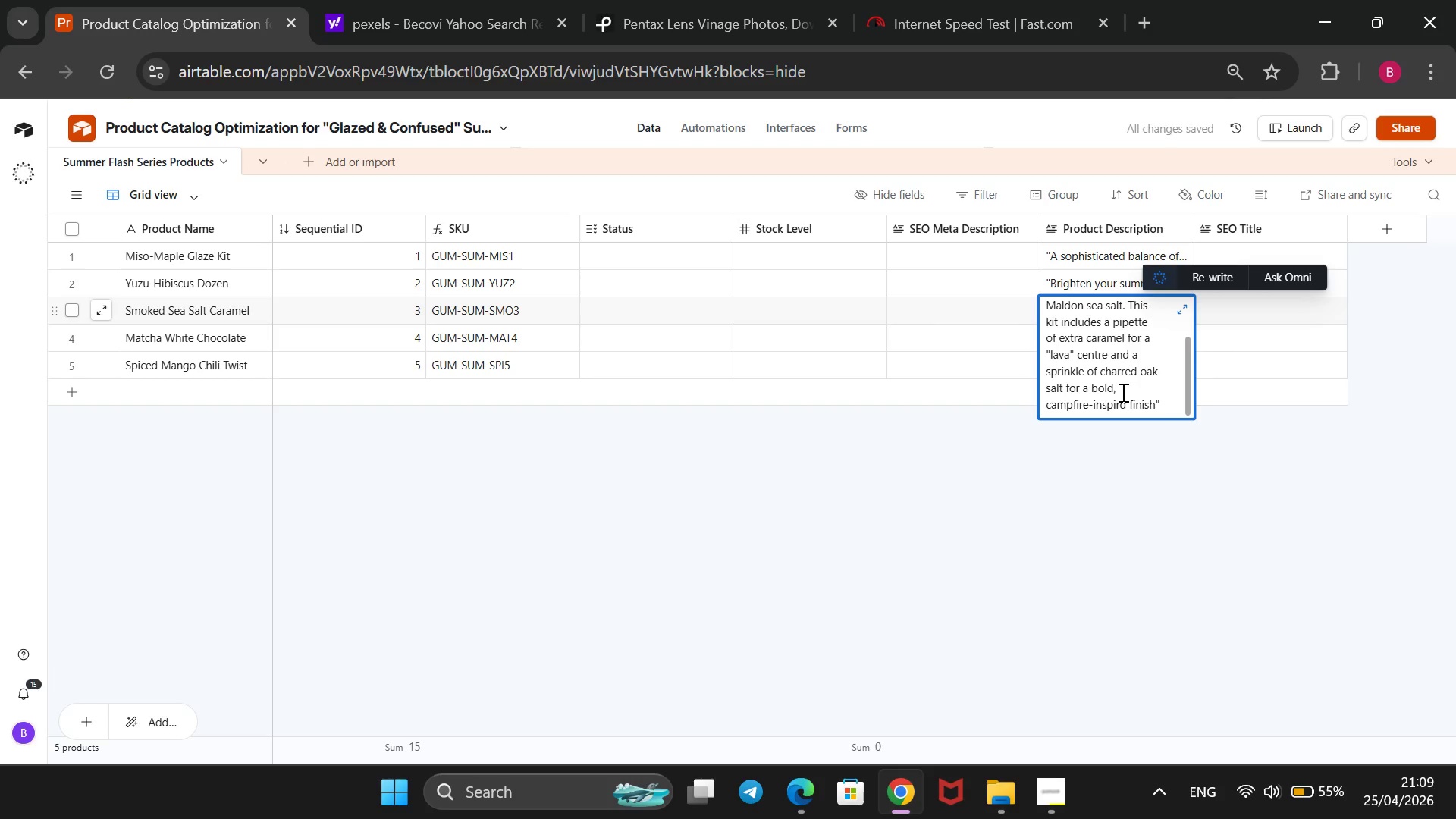 
key(E)
 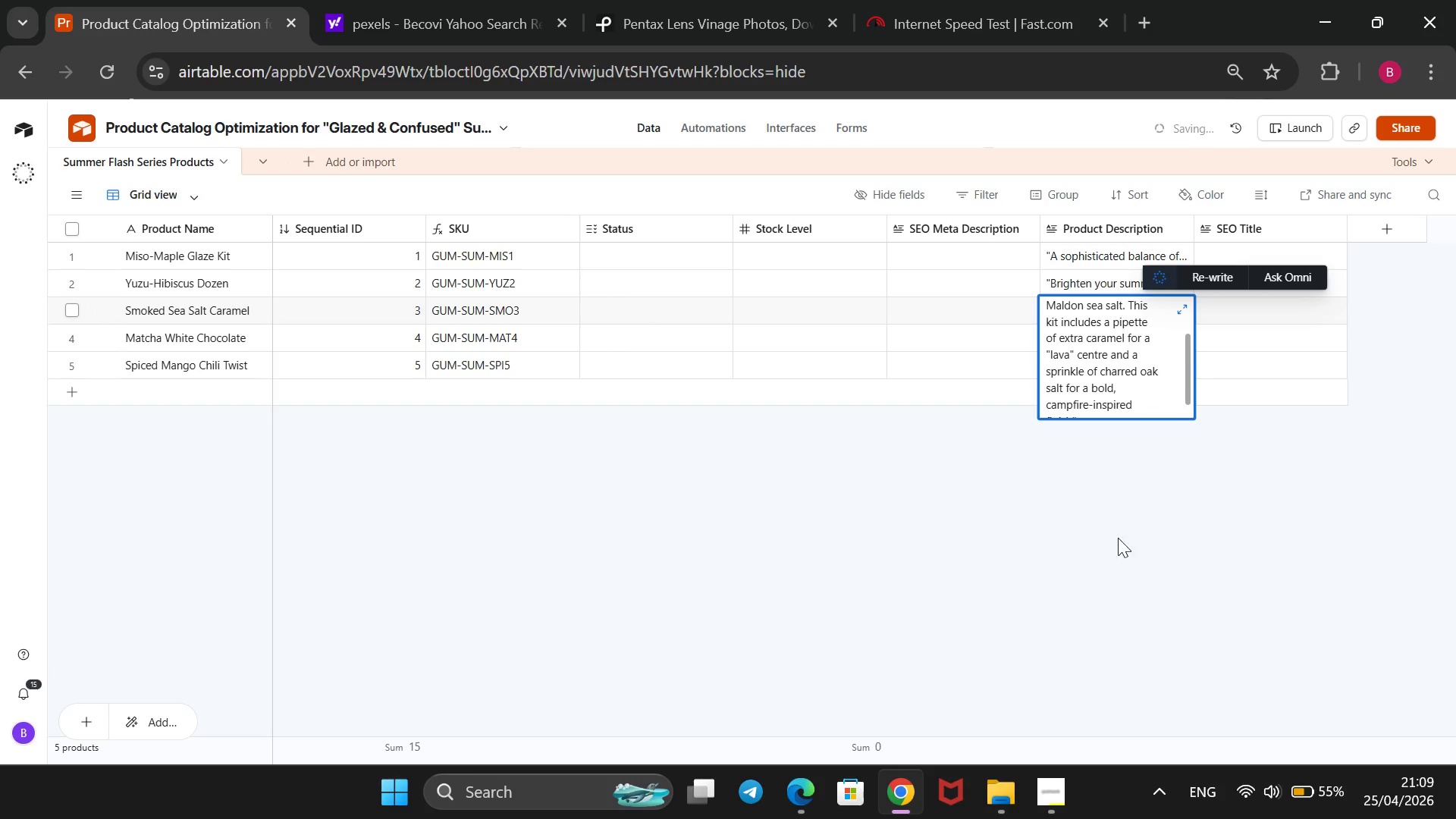 
left_click([1119, 611])
 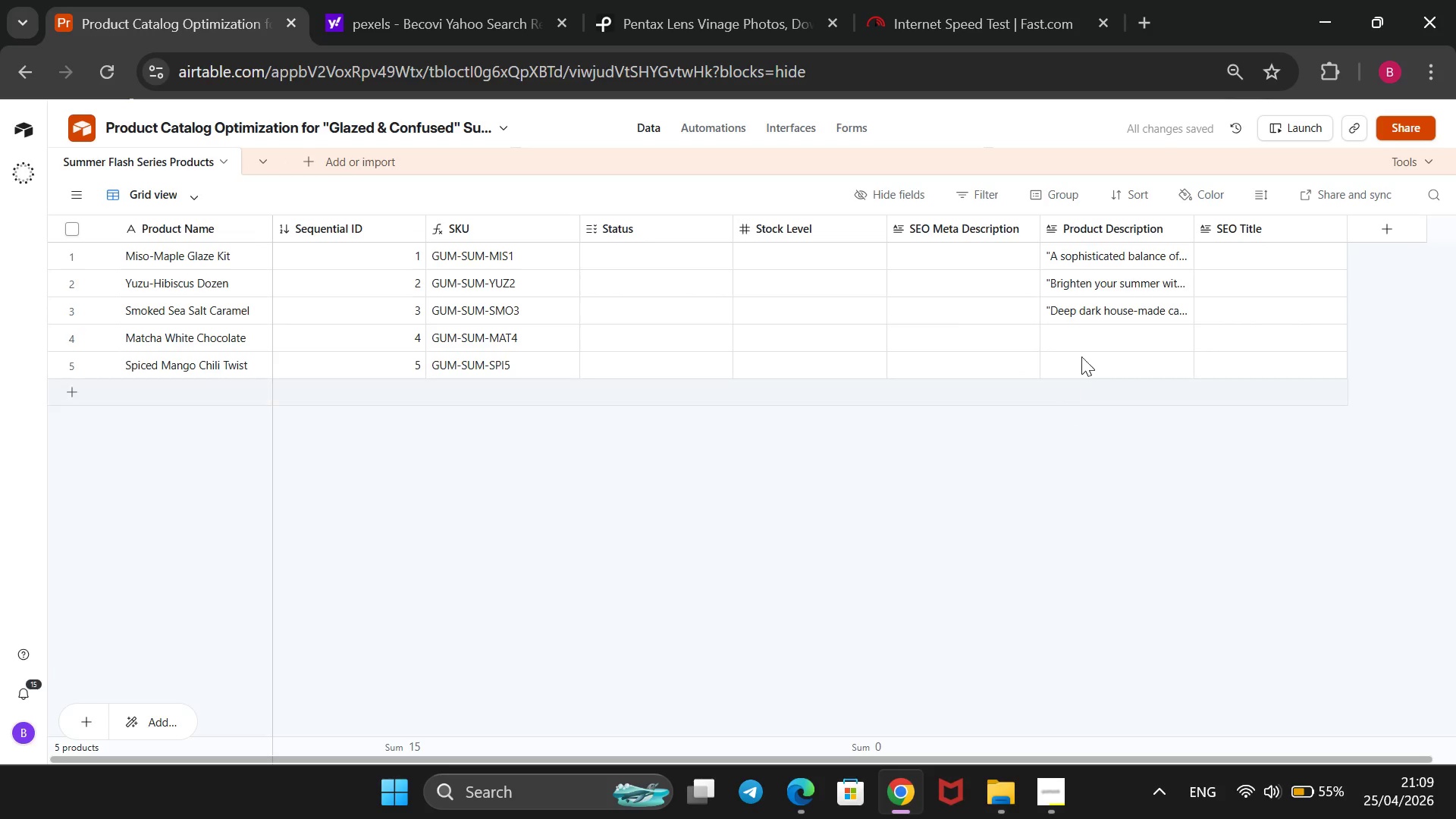 
left_click([1090, 340])
 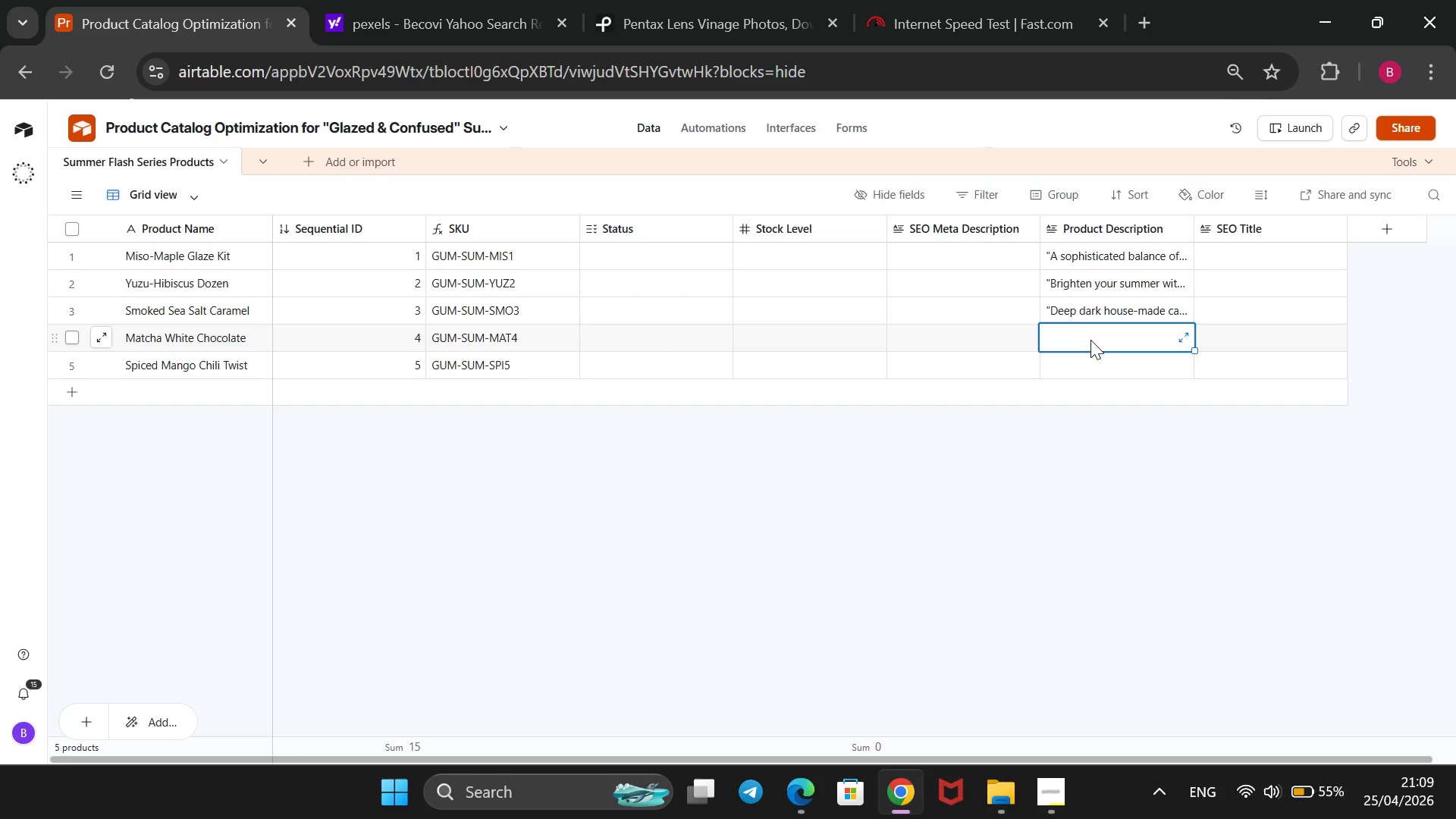 
wait(6.47)
 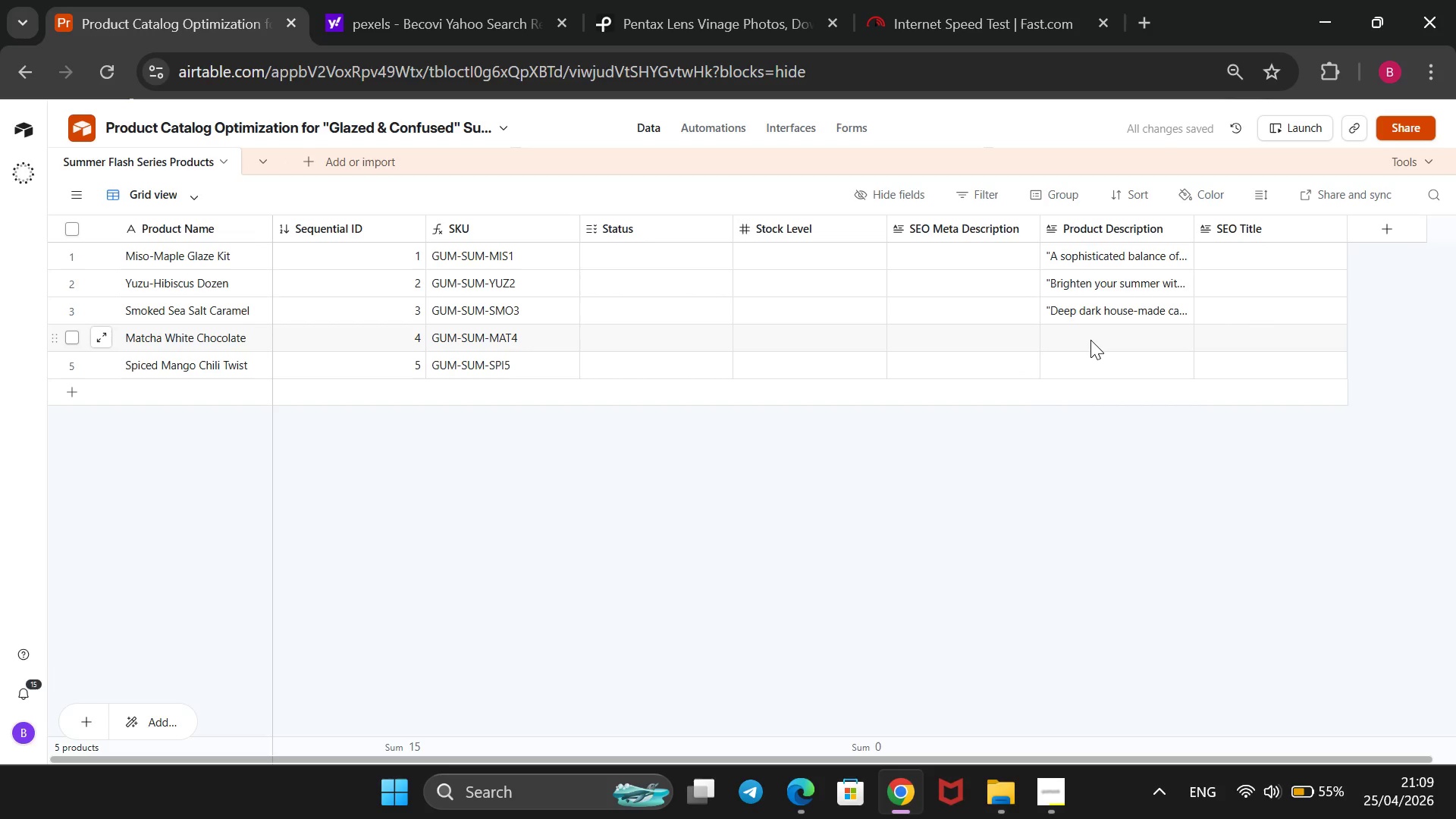 
type(@@)
 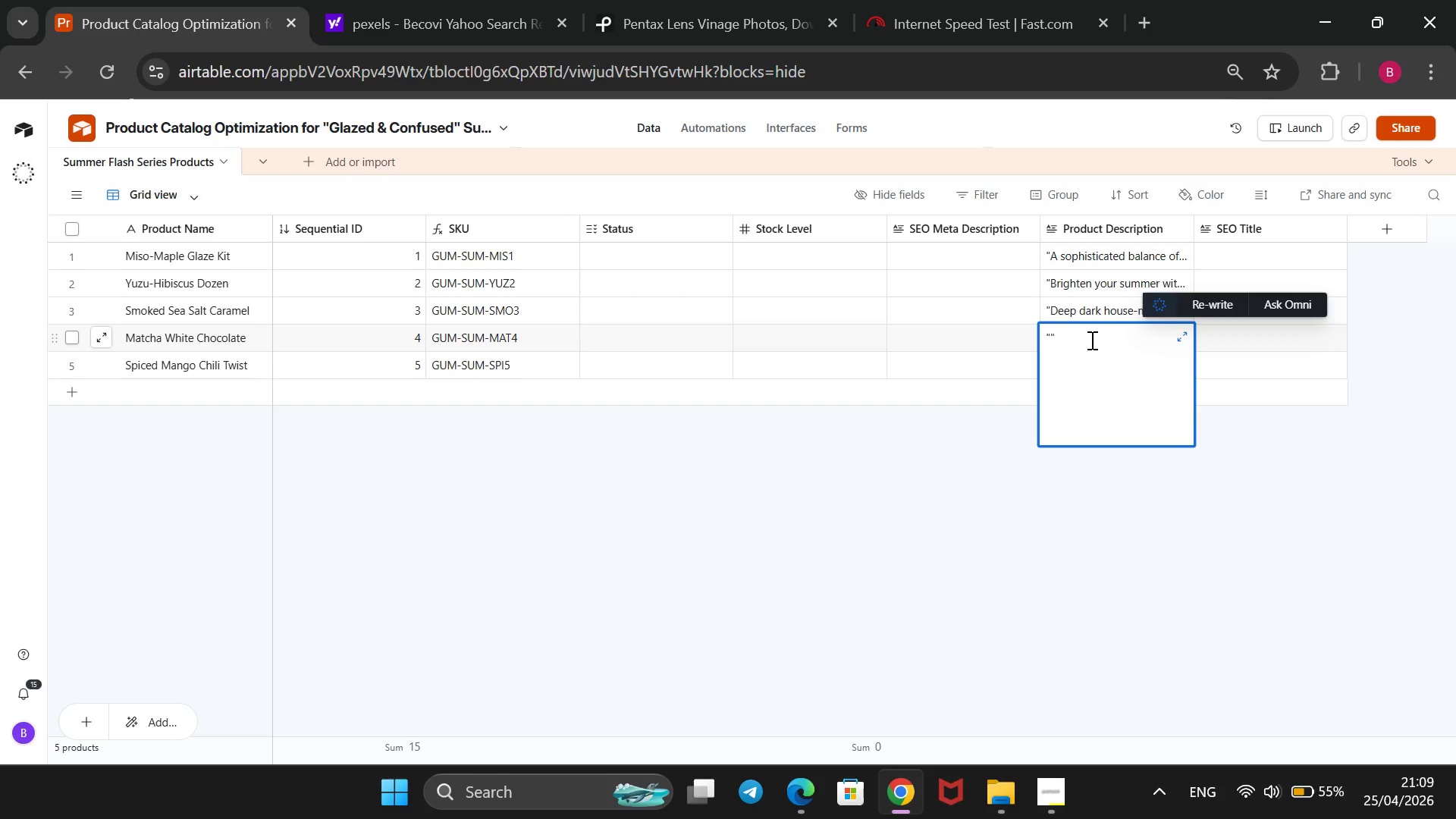 
wait(17.53)
 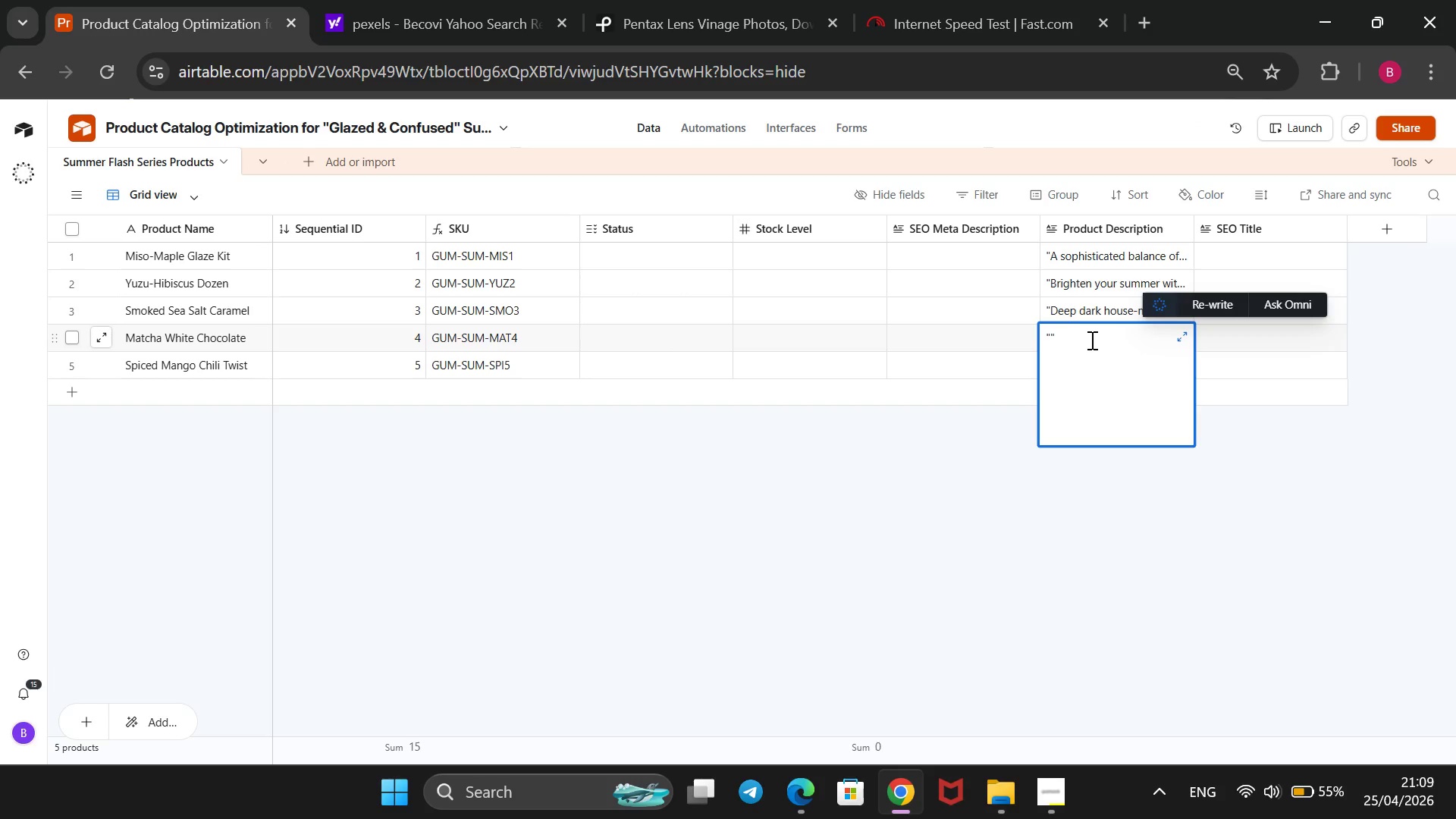 
key(ArrowLeft)
 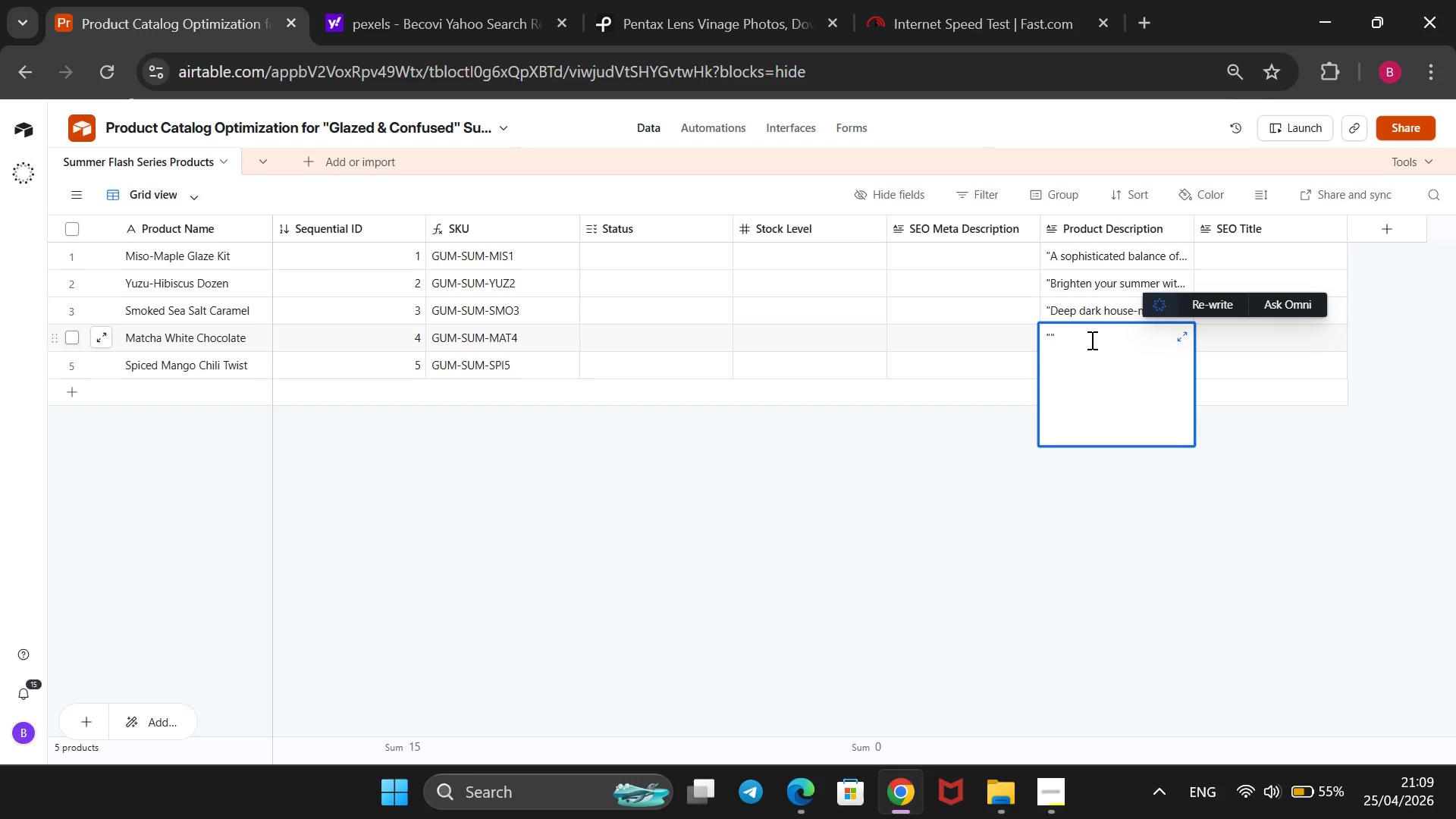 
type(Earthy)
 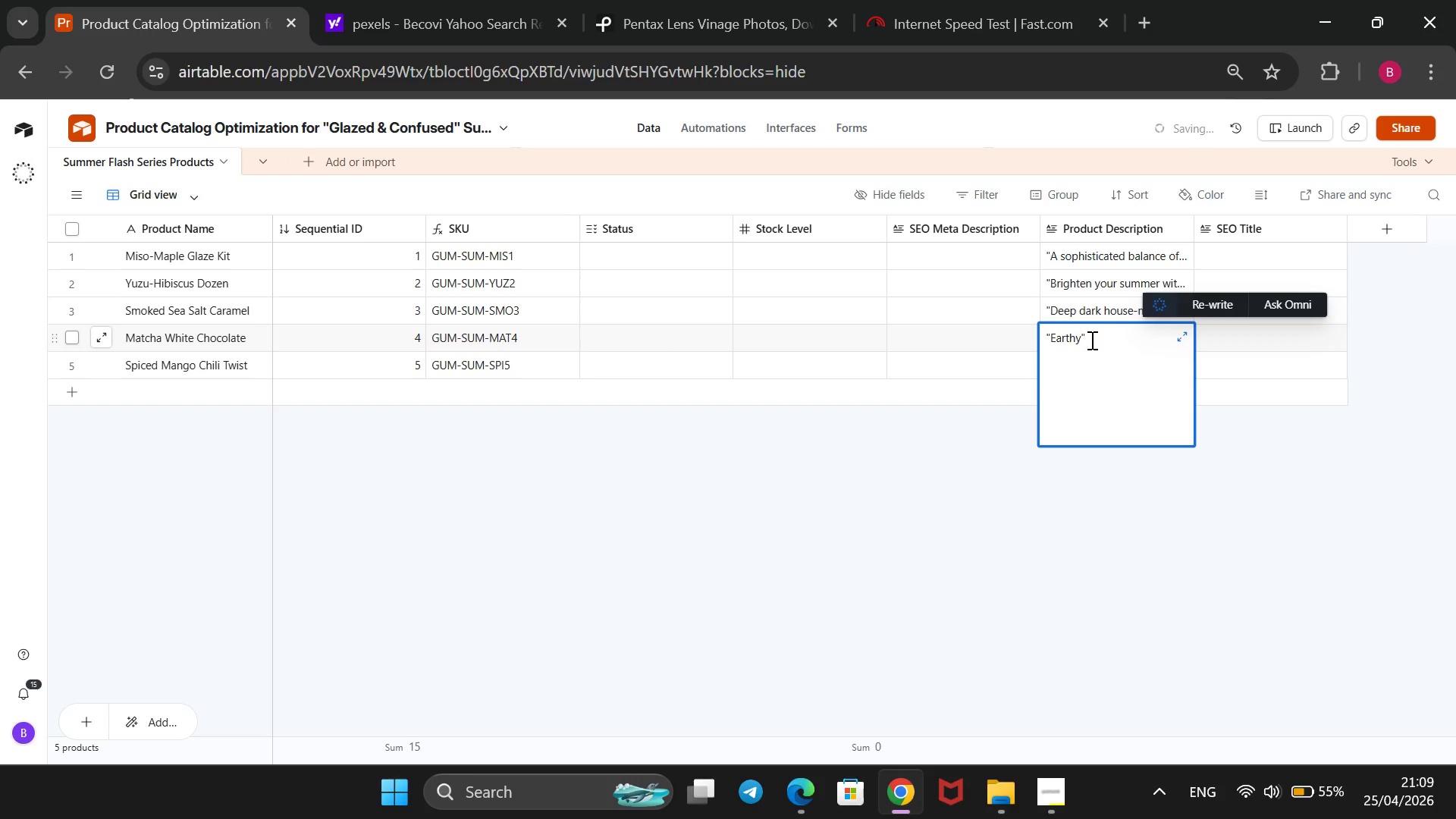 
wait(5.14)
 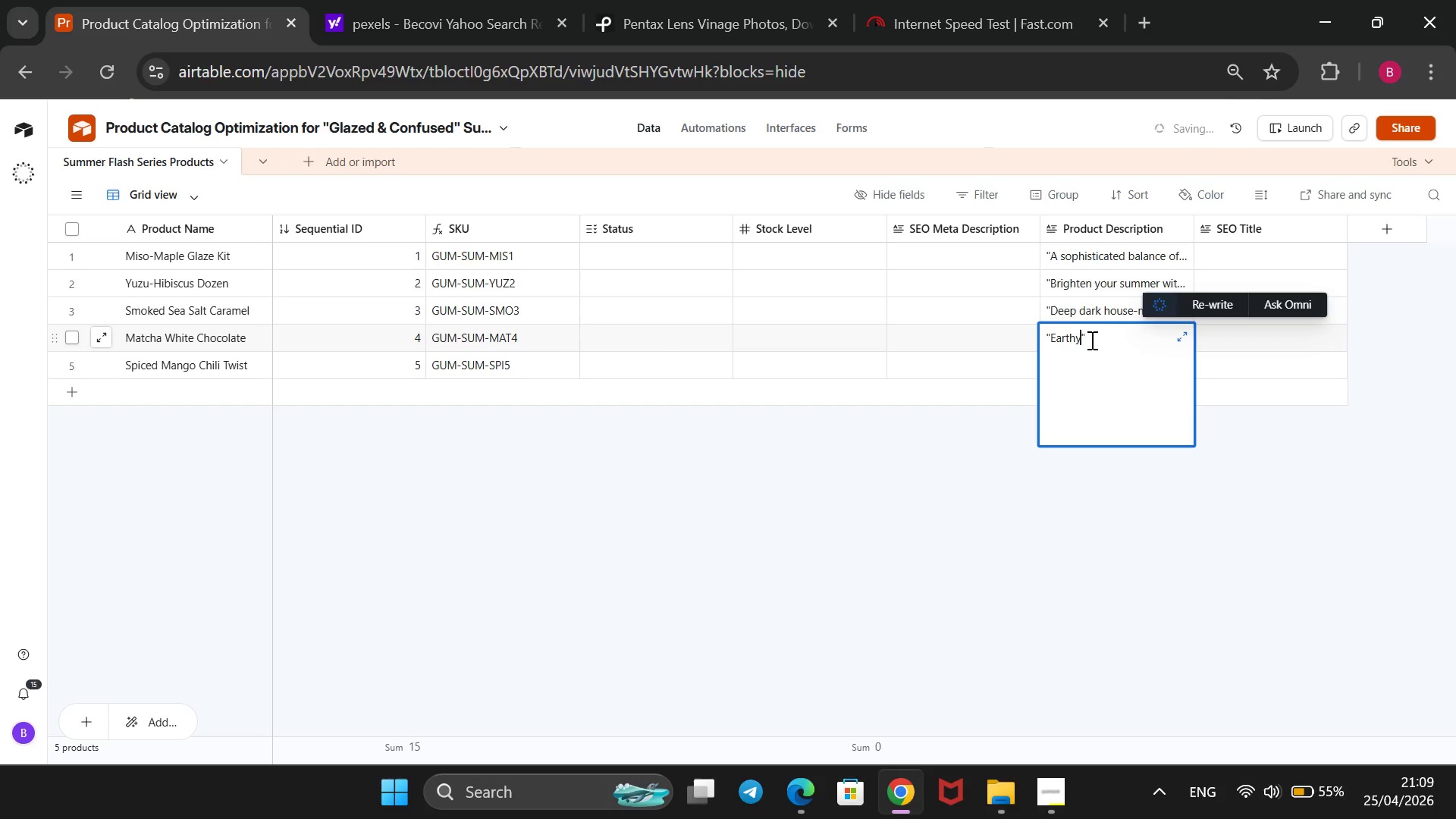 
type(, ceremonila-grade)
 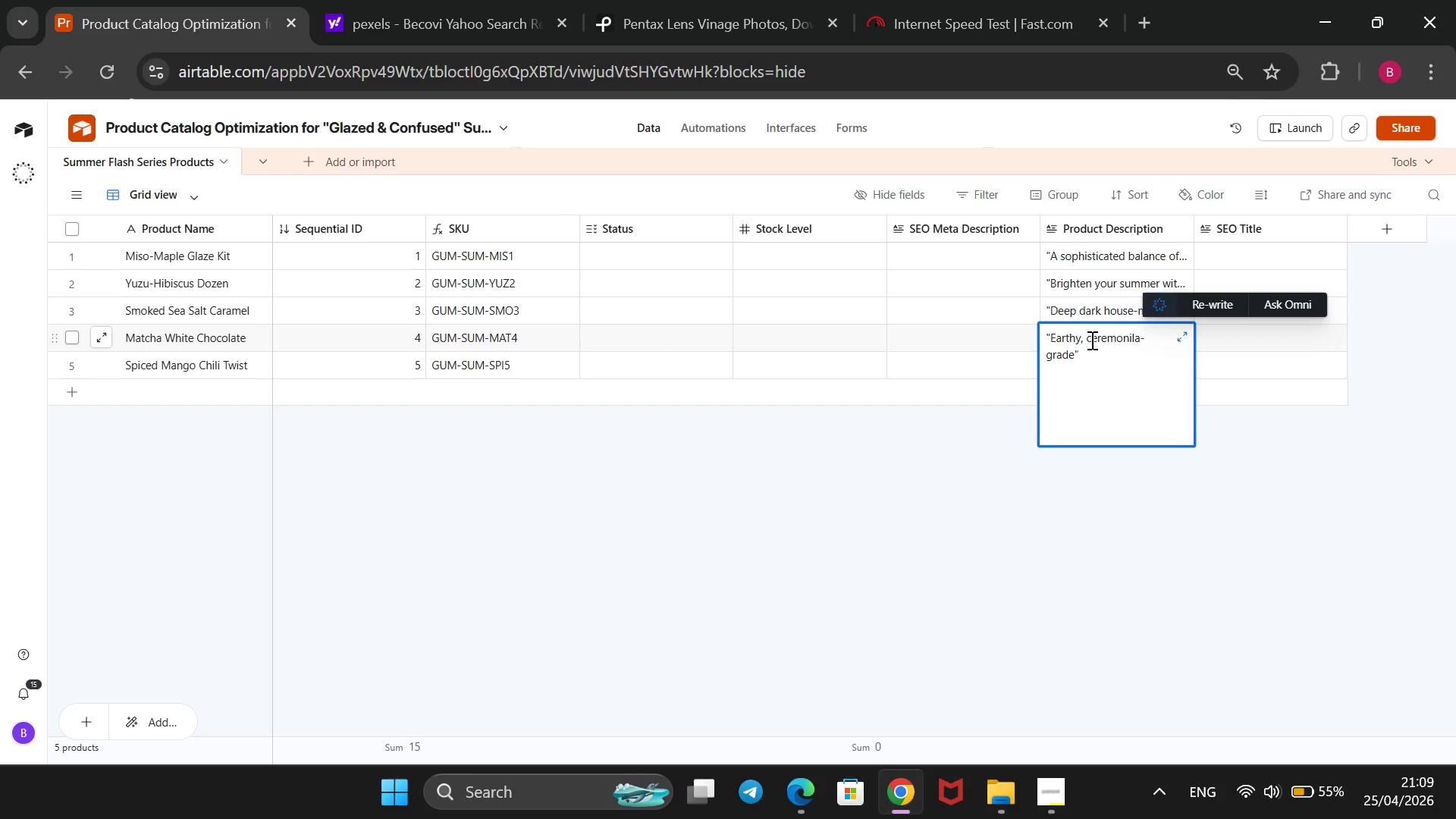 
type( si)
key(Backspace)
type(one-)
 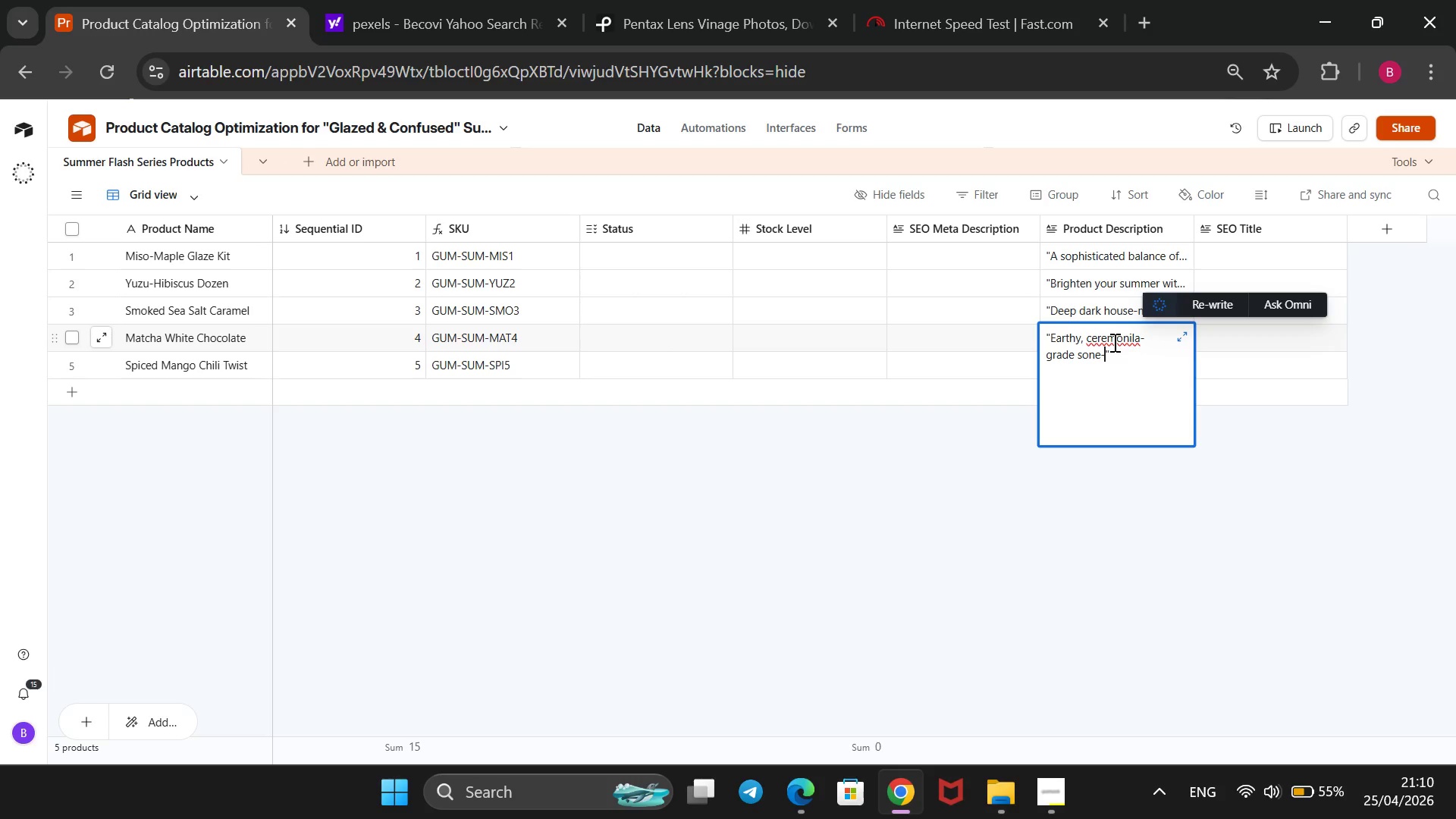 
wait(24.33)
 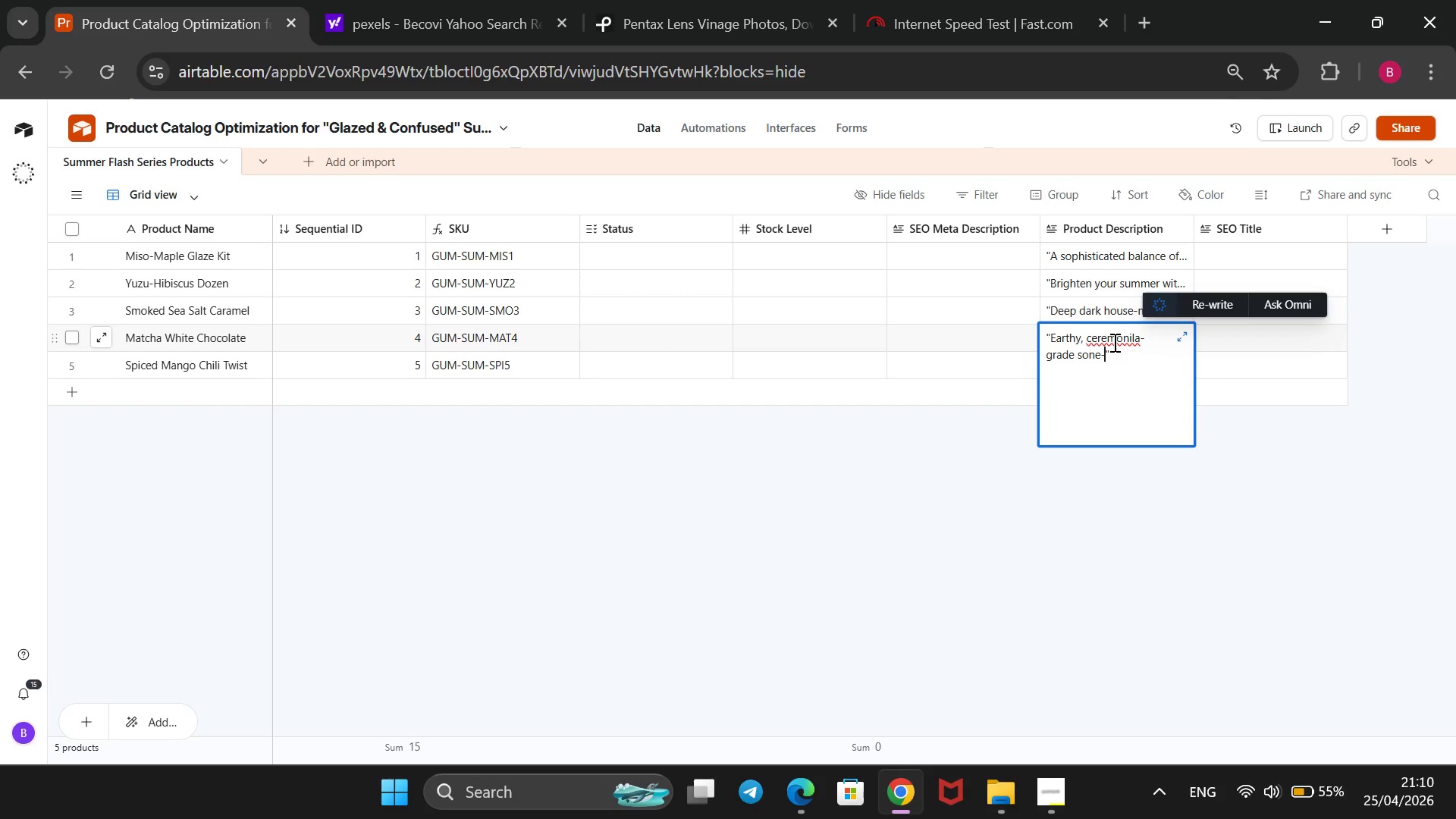 
left_click([1116, 340])
 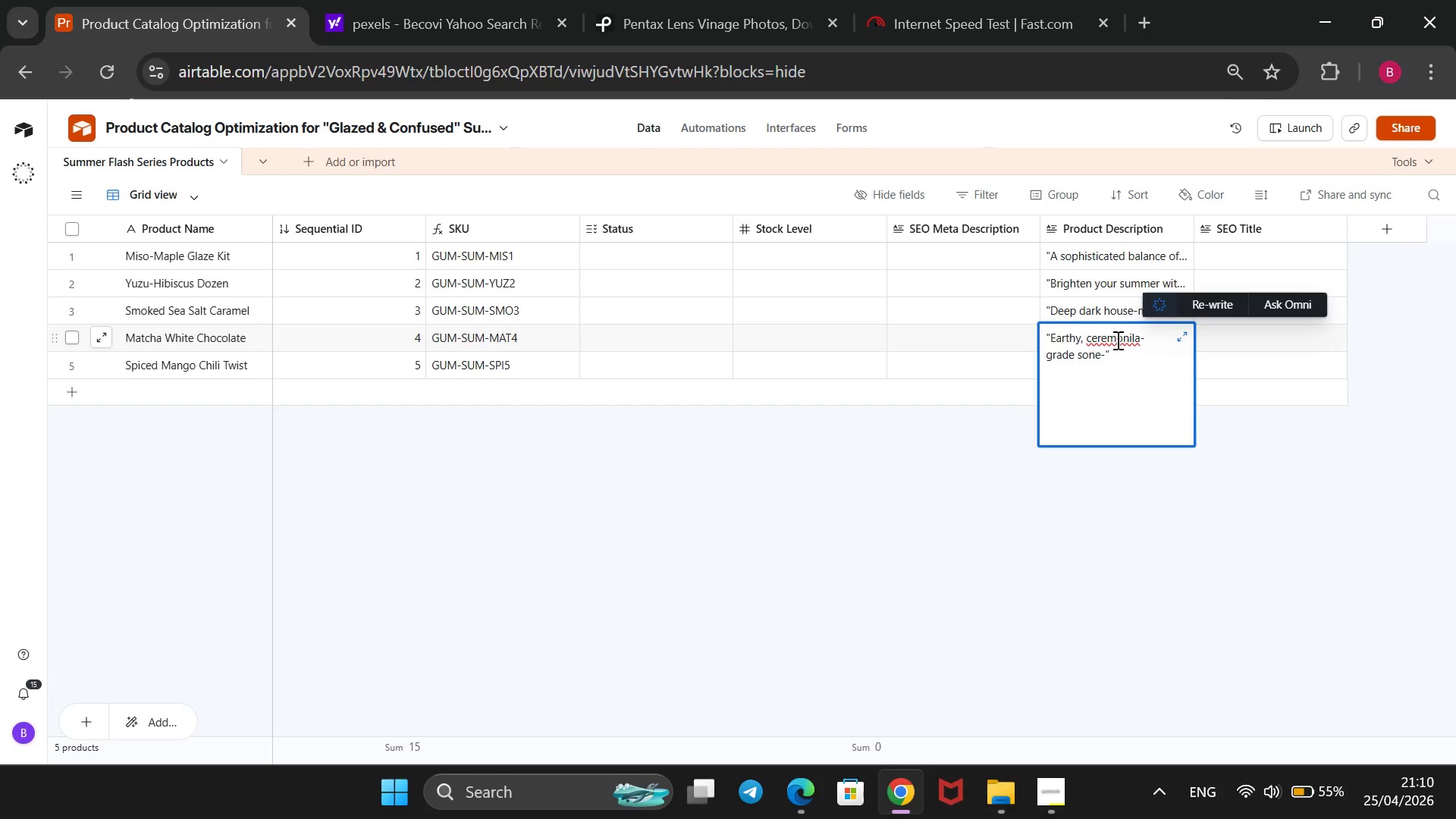 
key(ArrowRight)
 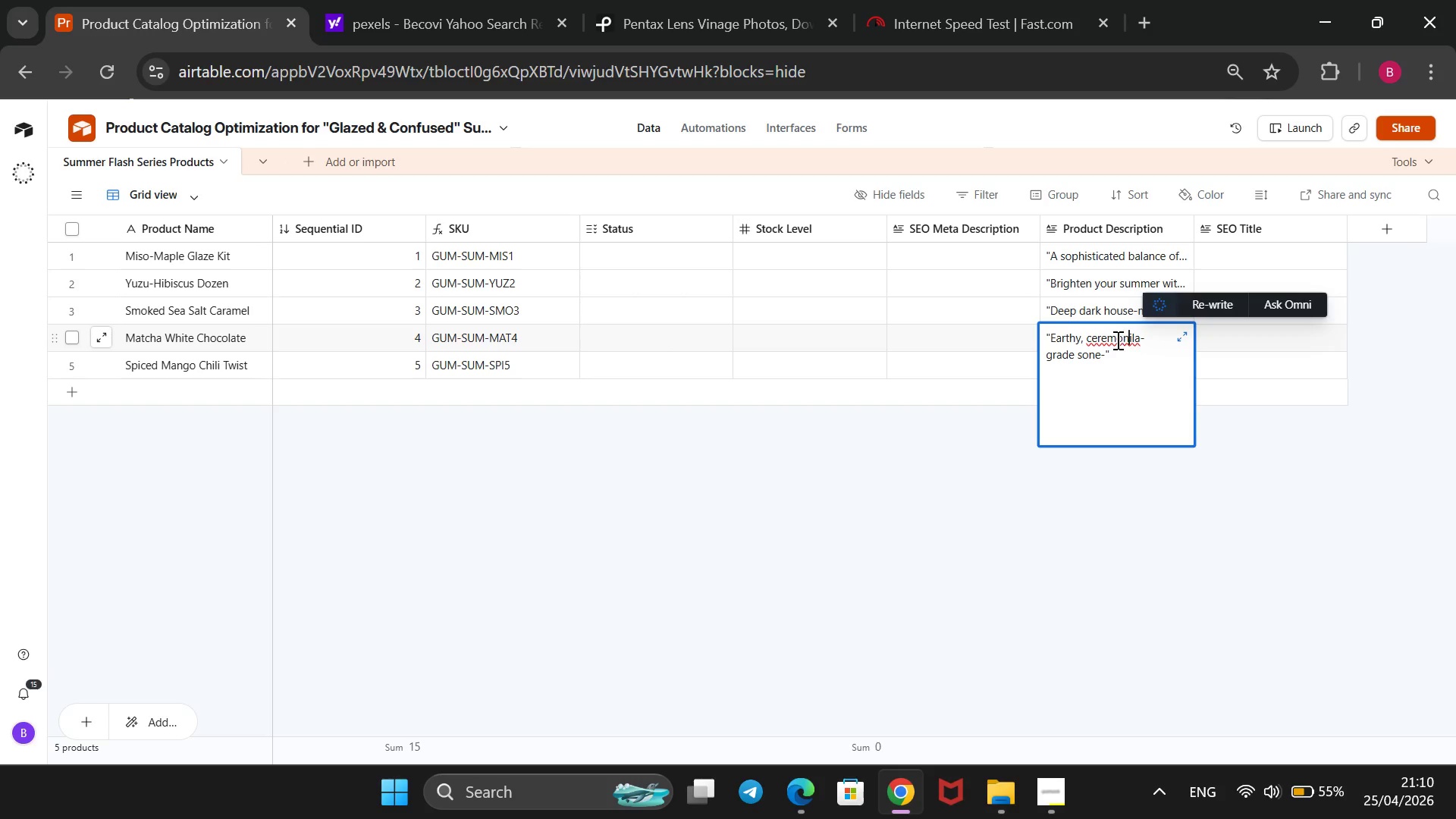 
key(ArrowRight)
 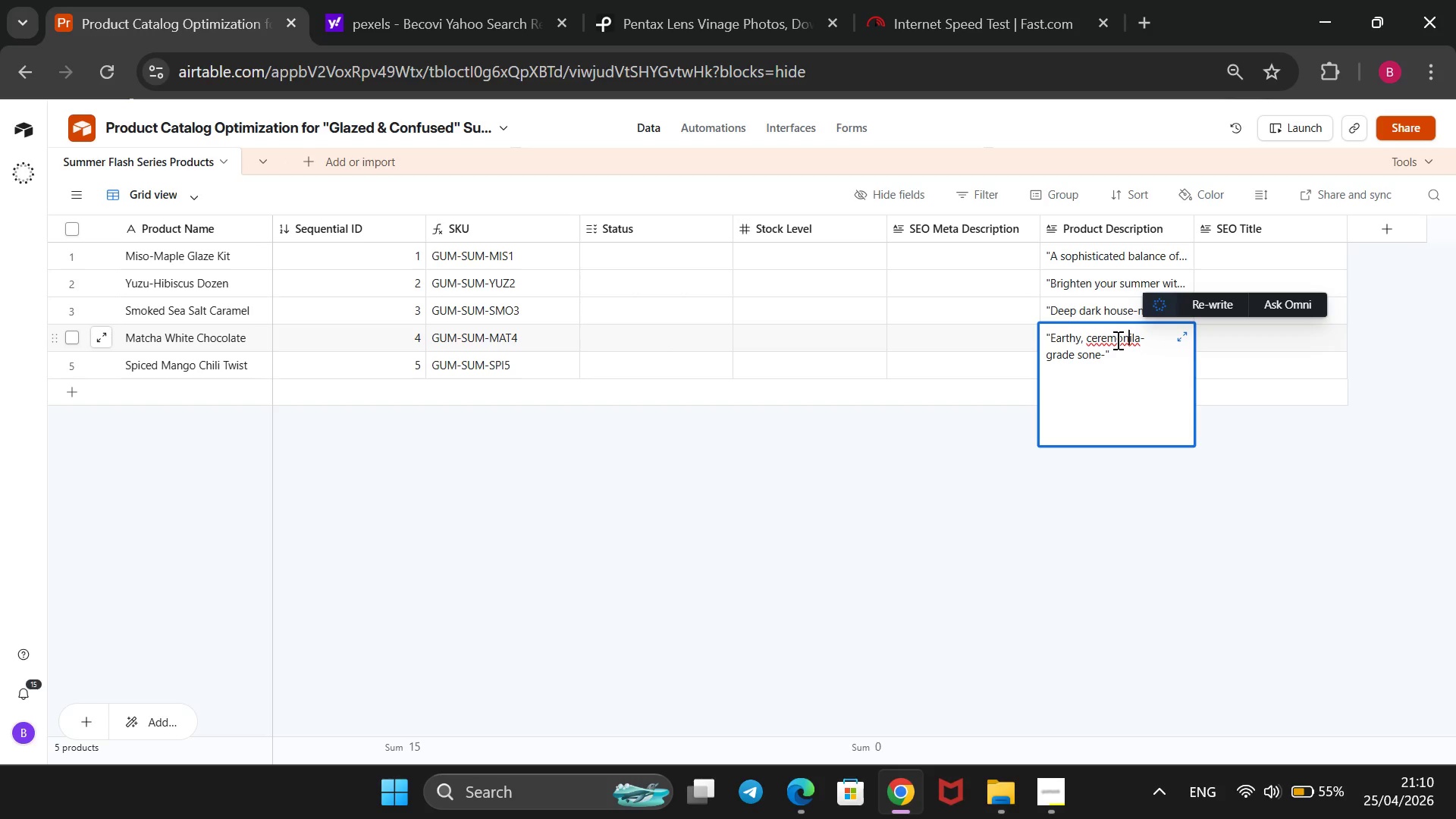 
key(ArrowRight)
 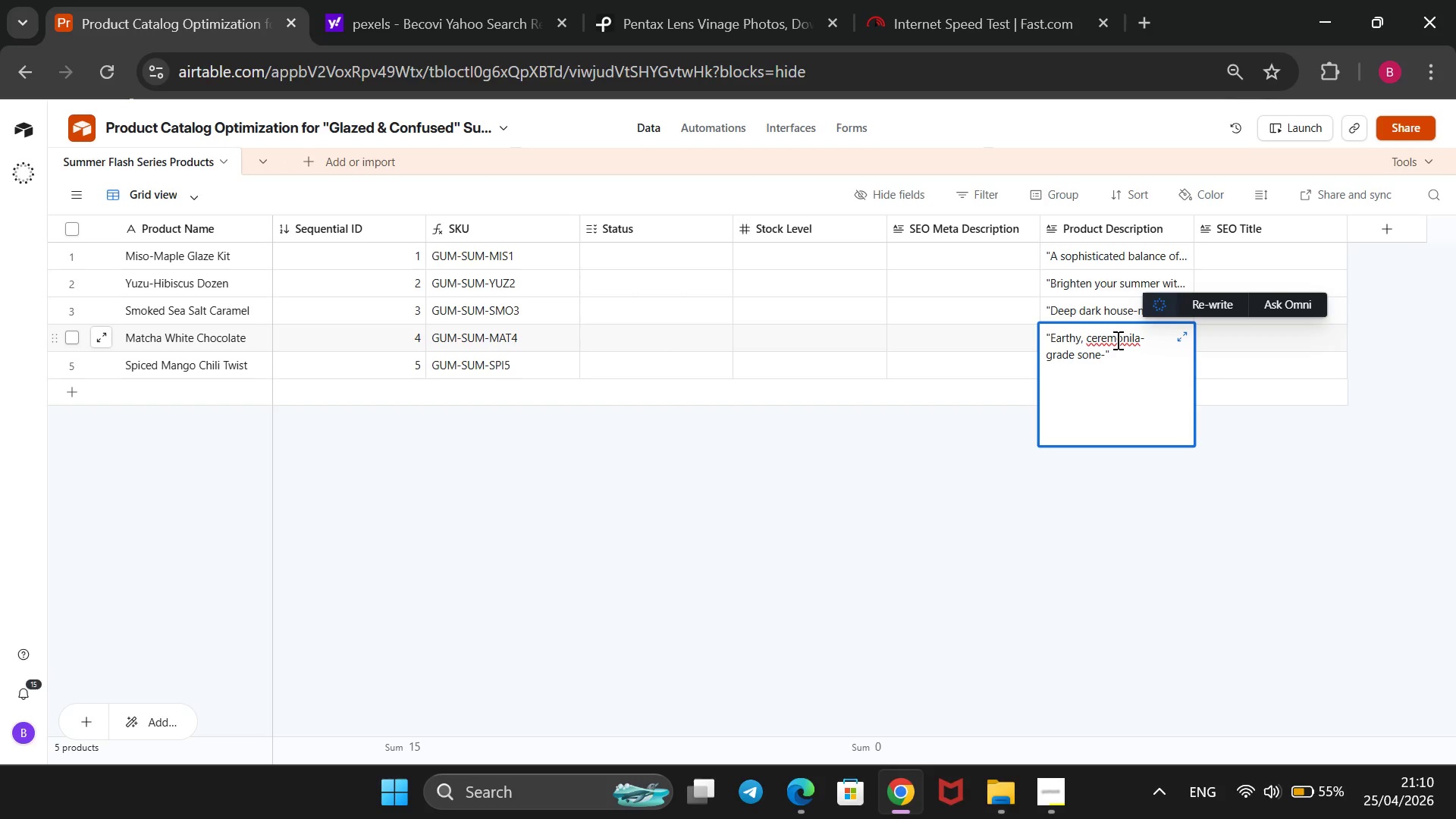 
key(ArrowRight)
 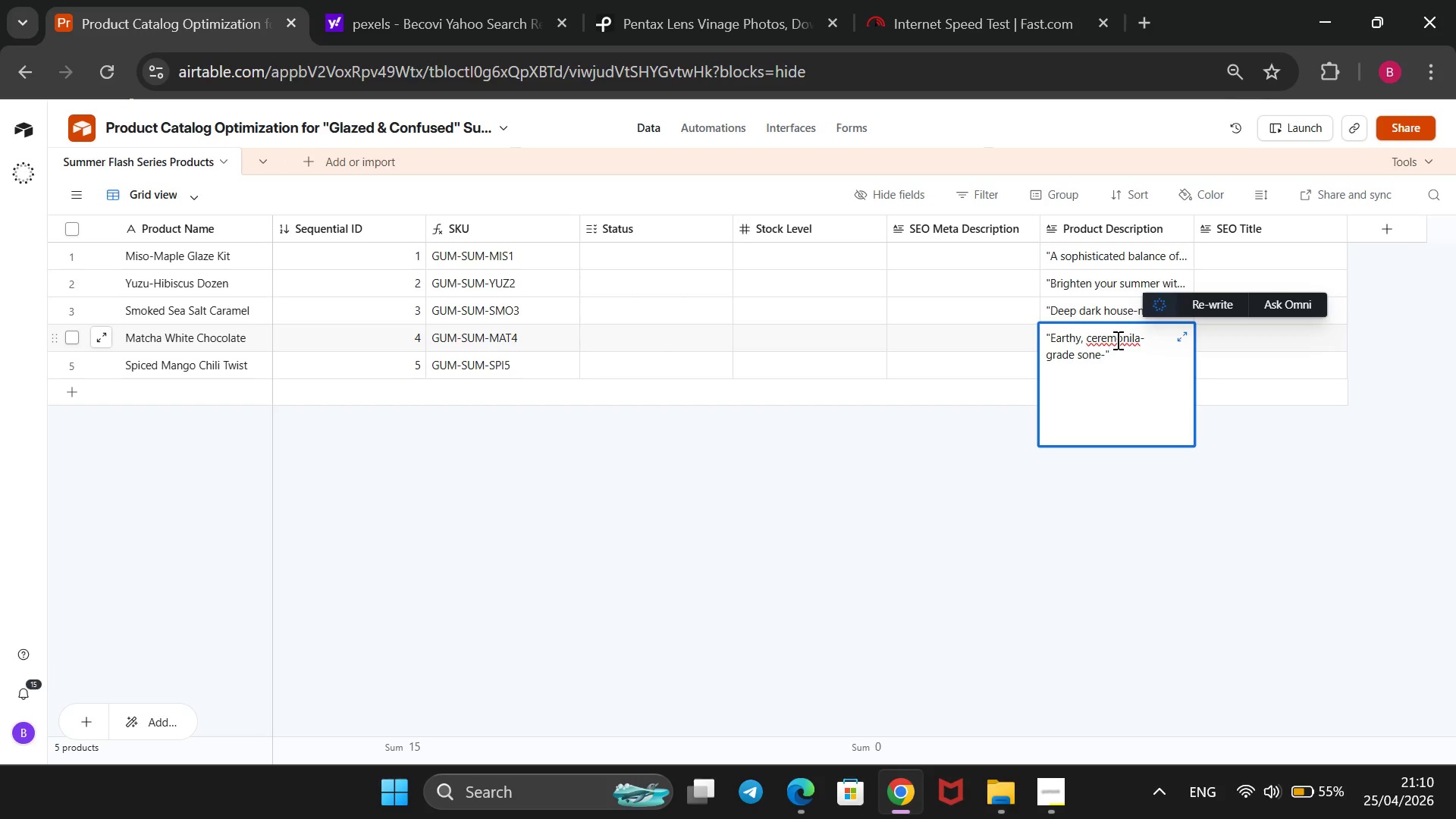 
key(Backspace)
 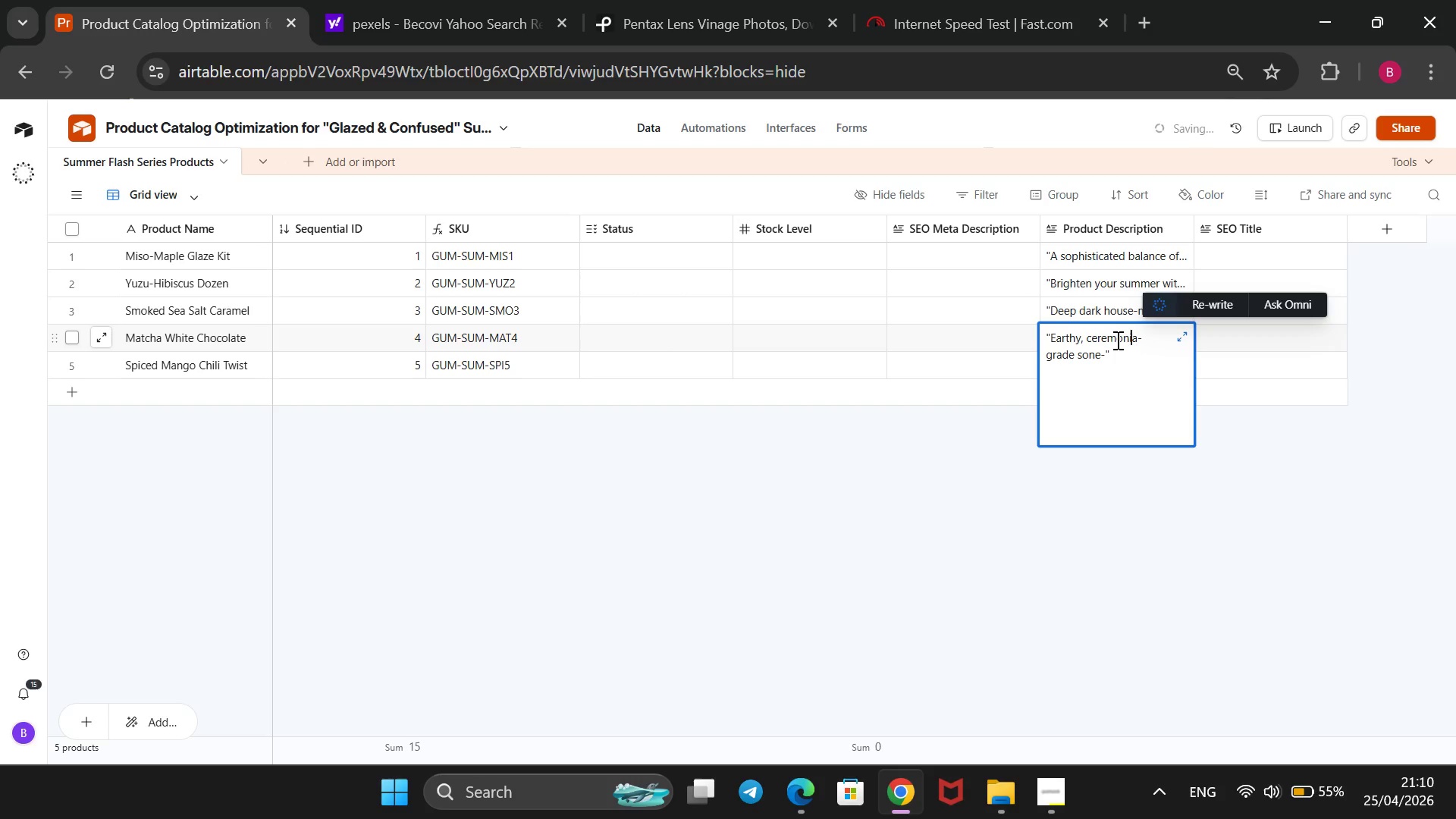 
key(ArrowRight)
 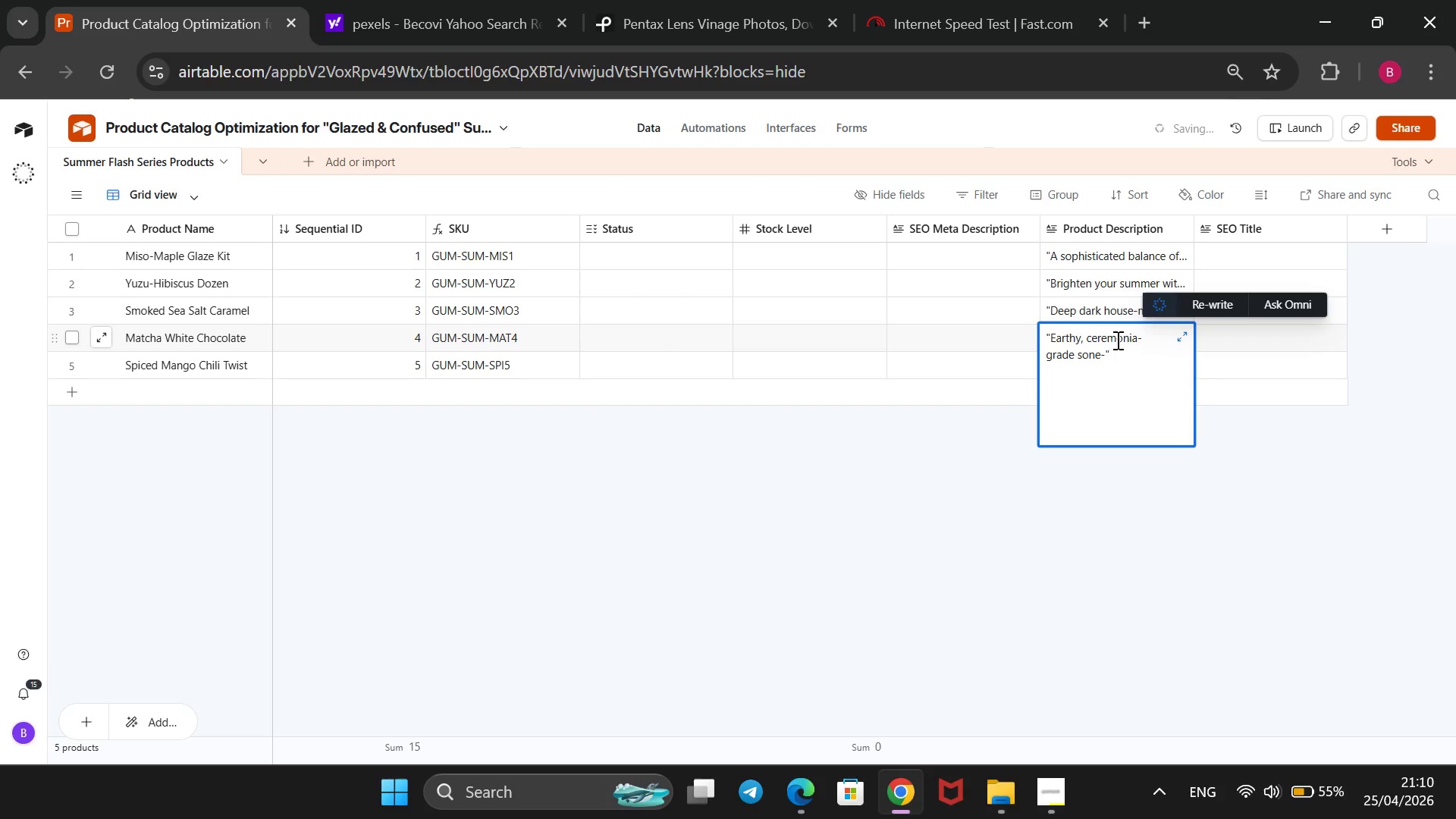 
key(L)
 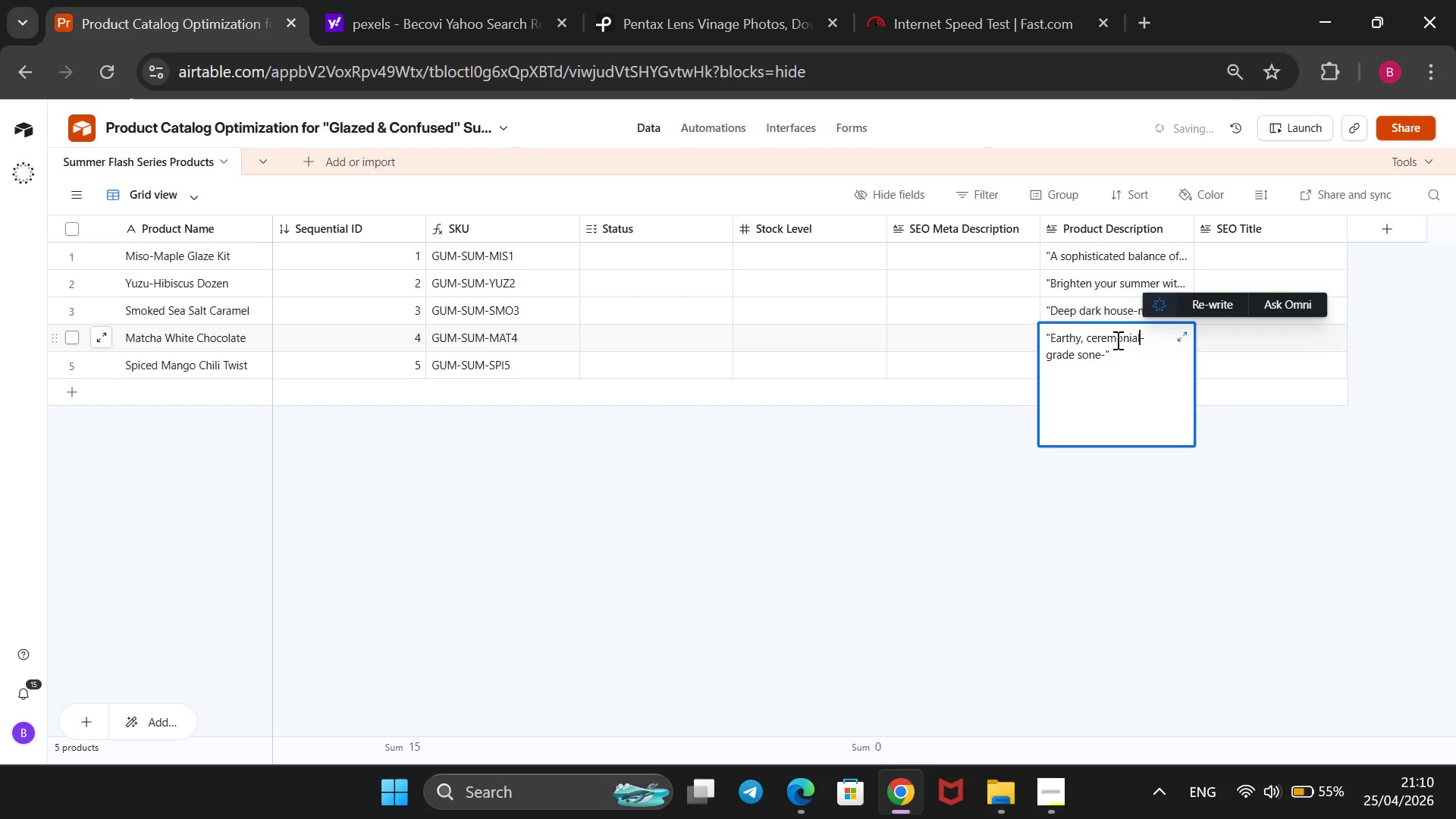 
key(ArrowDown)
 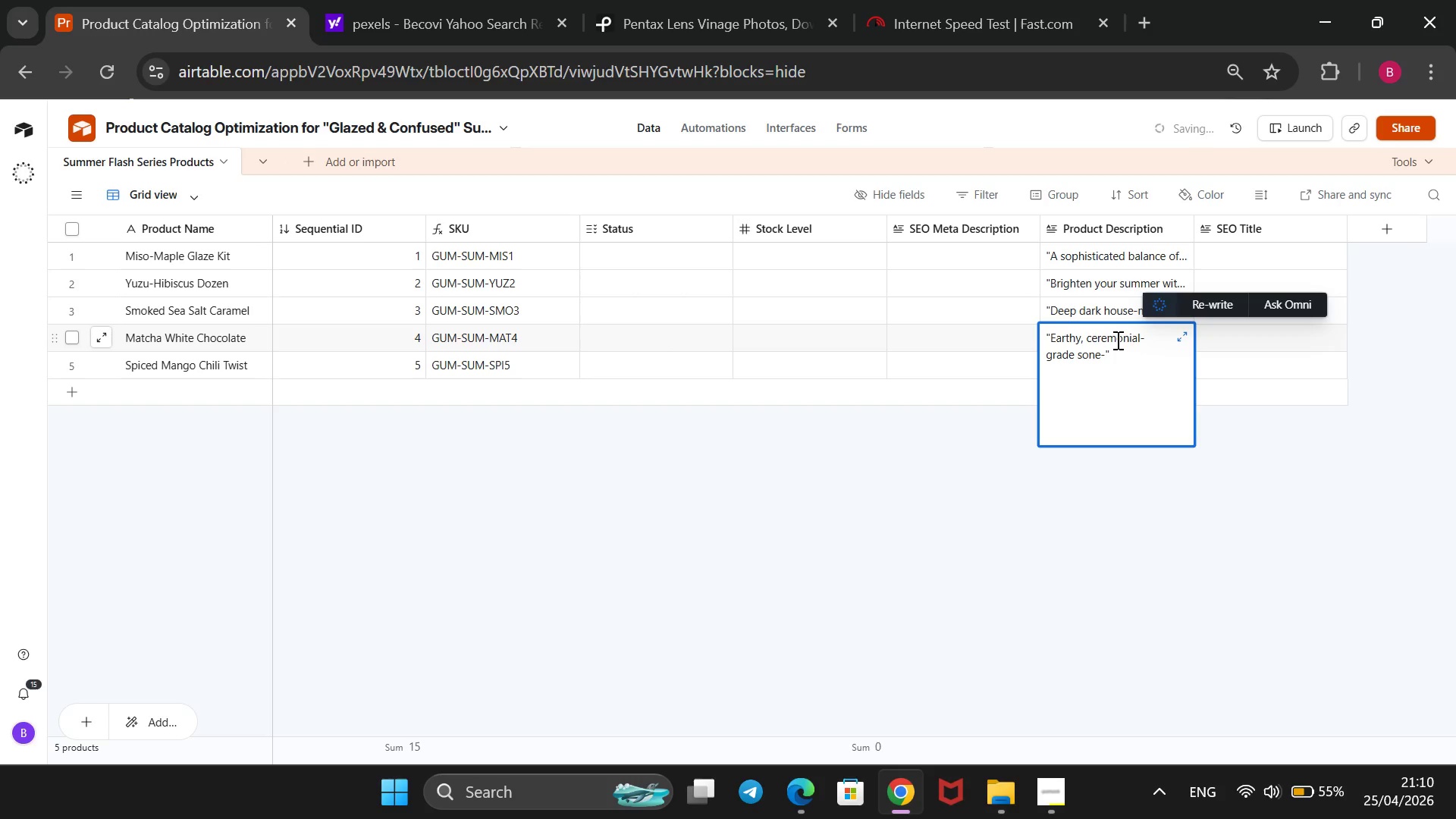 
key(ArrowLeft)
 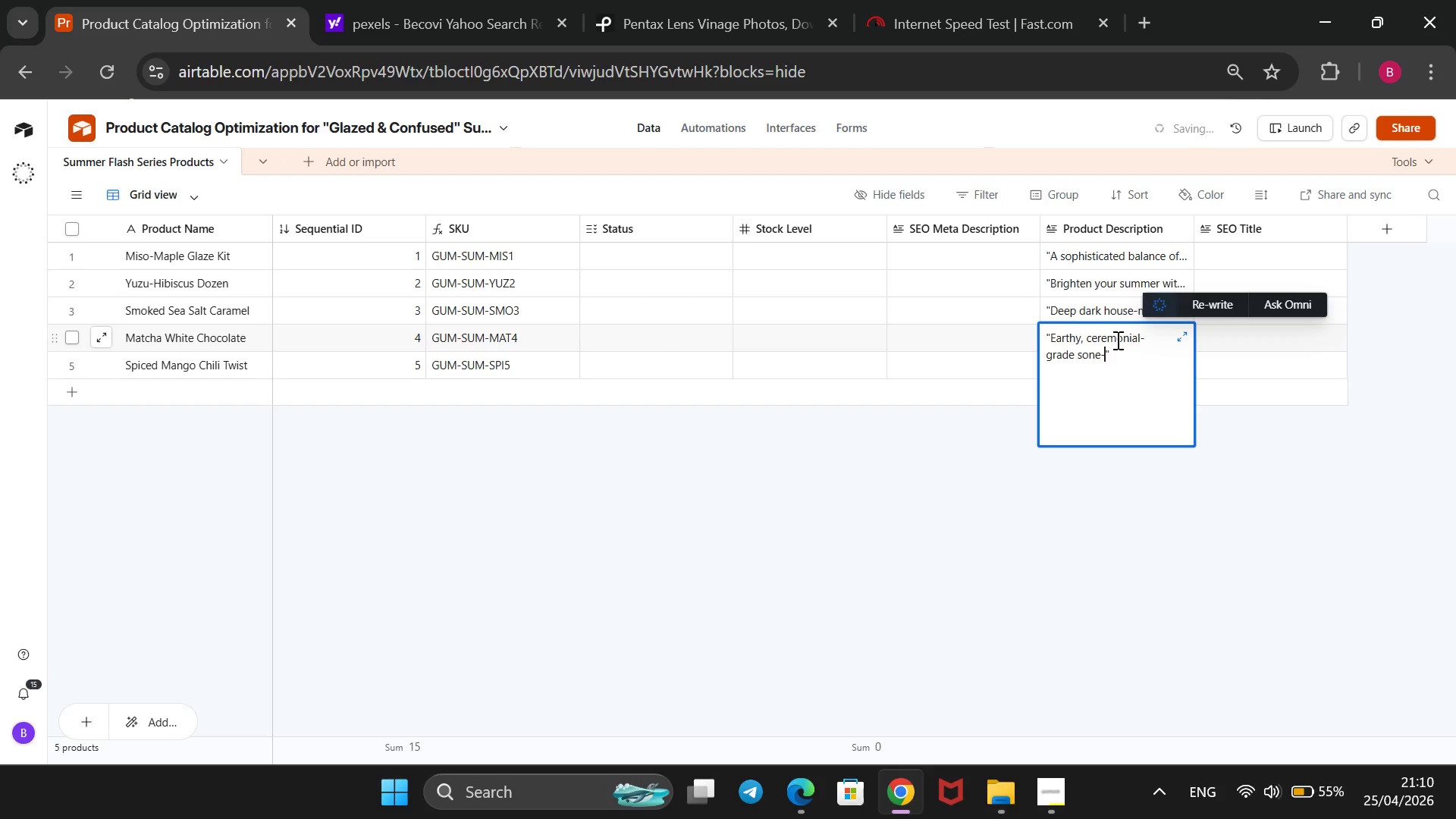 
key(ArrowLeft)
 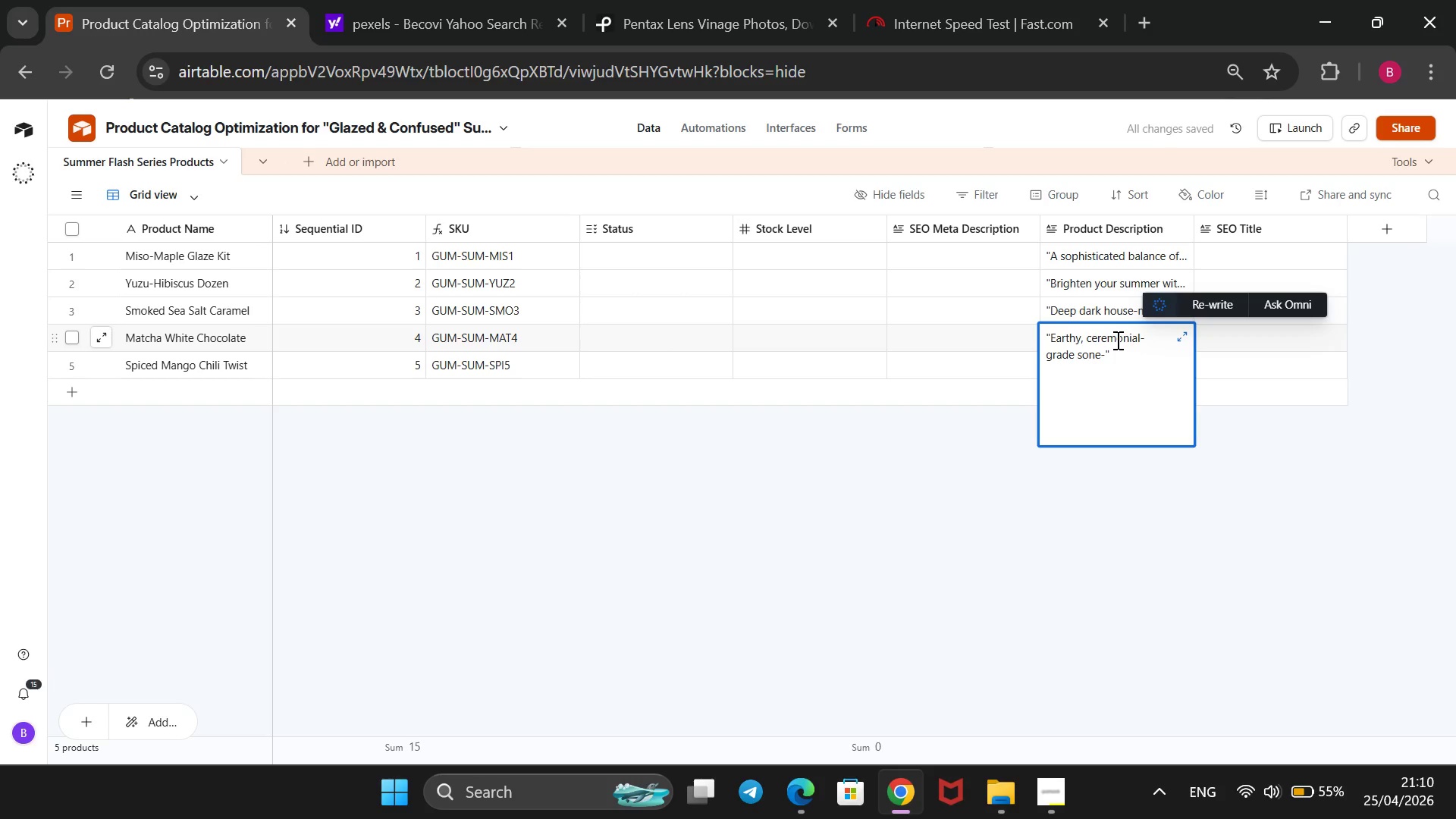 
key(ArrowLeft)
 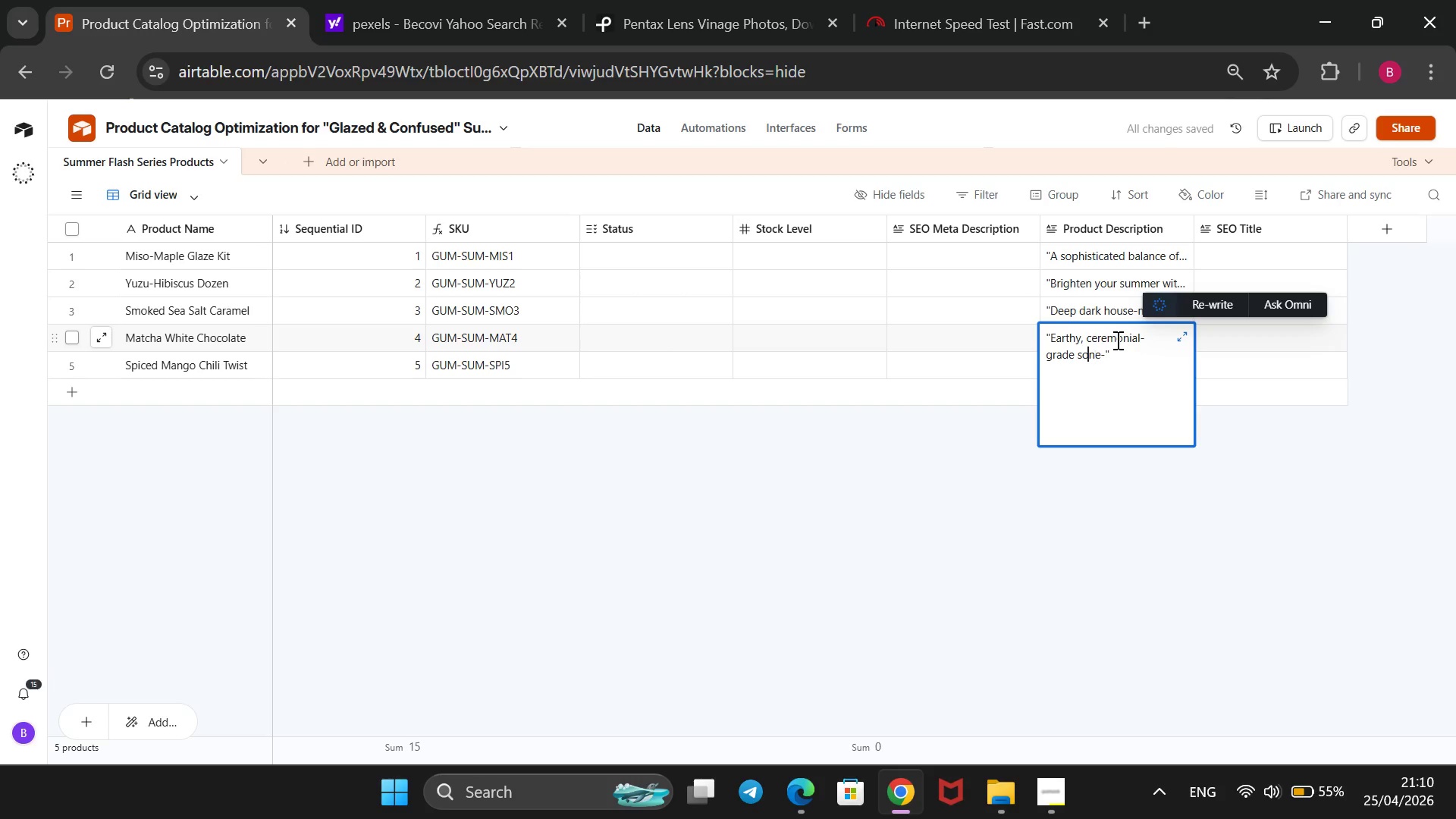 
key(ArrowLeft)
 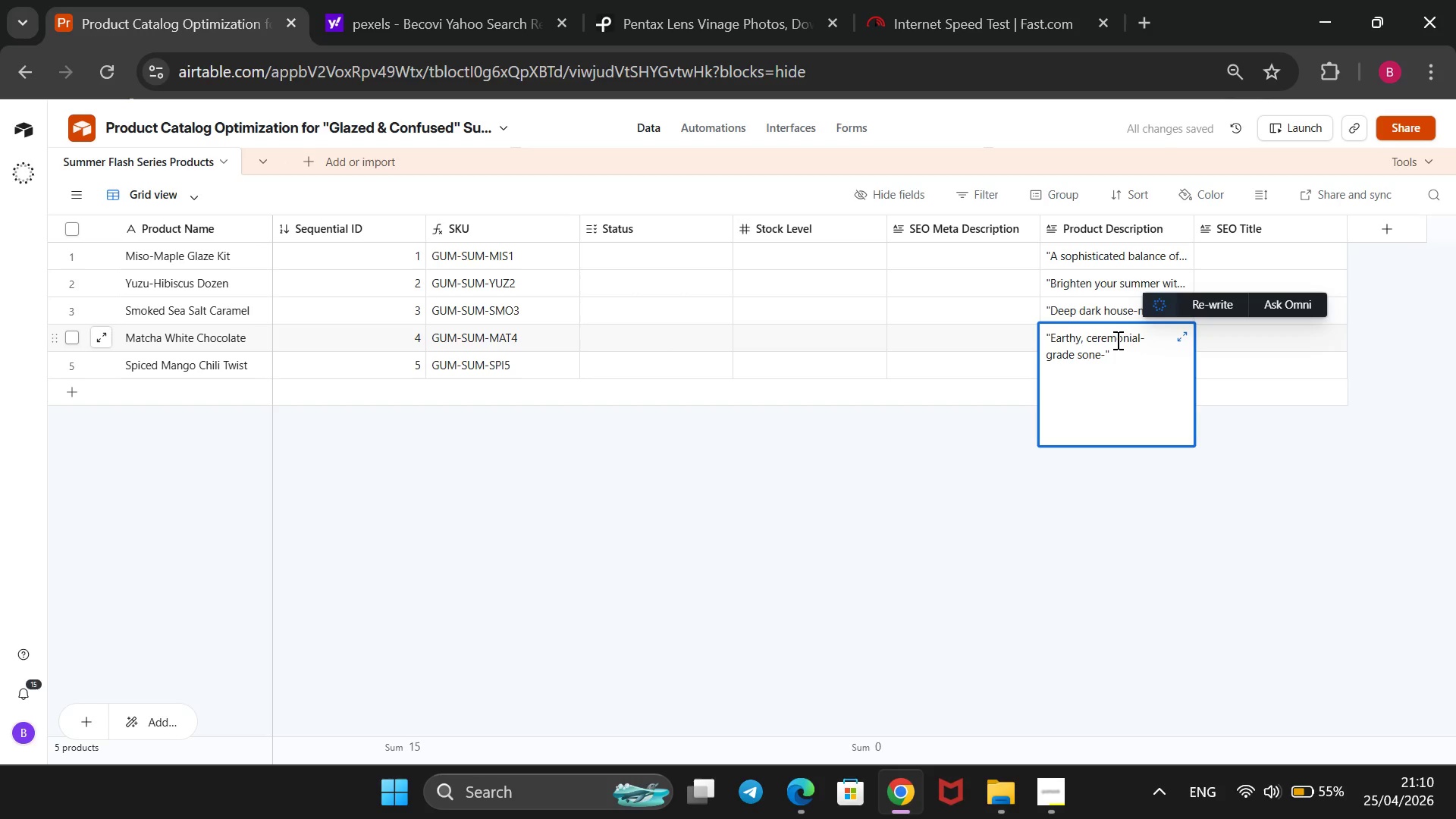 
key(ArrowLeft)
 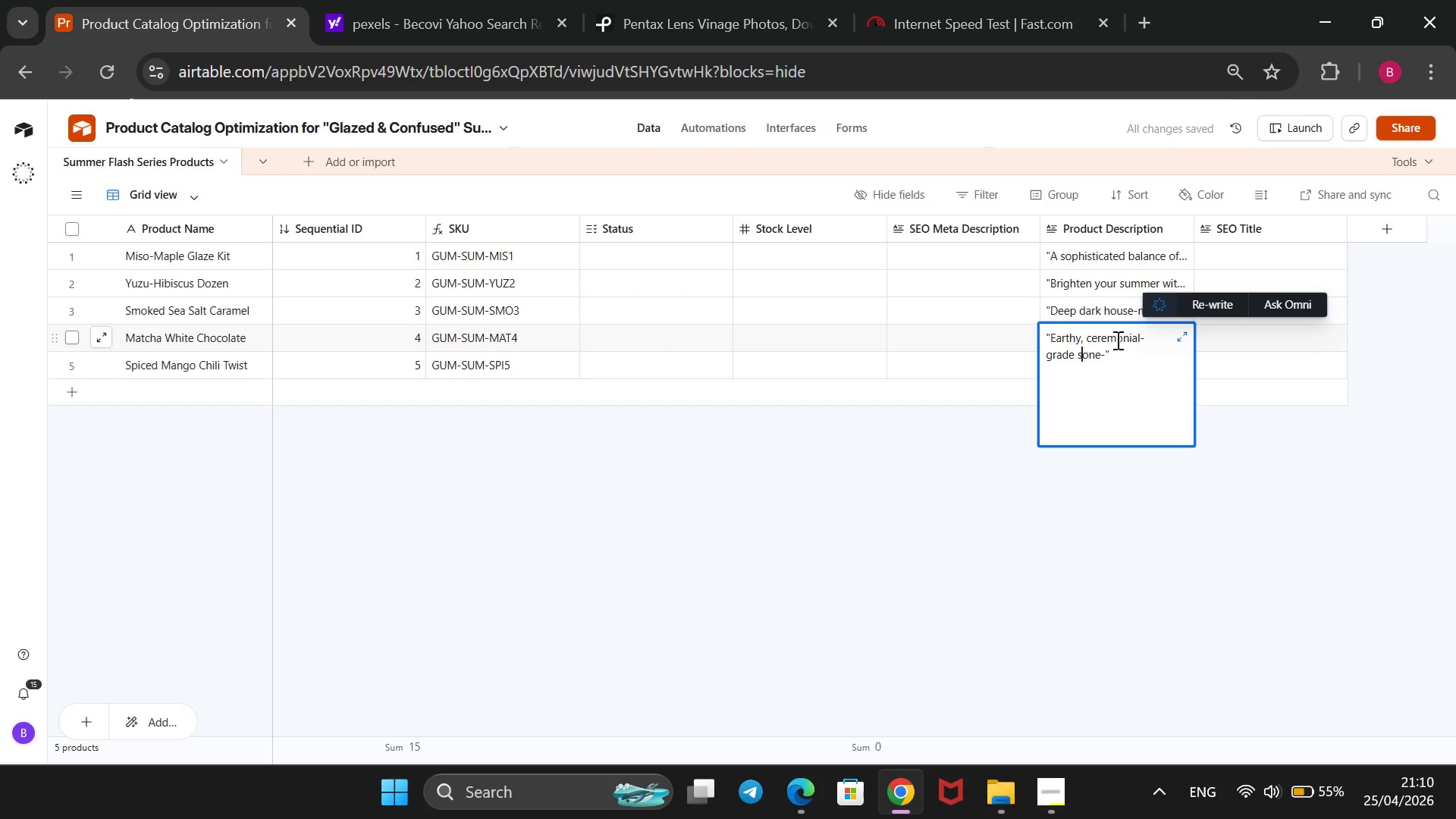 
key(T)
 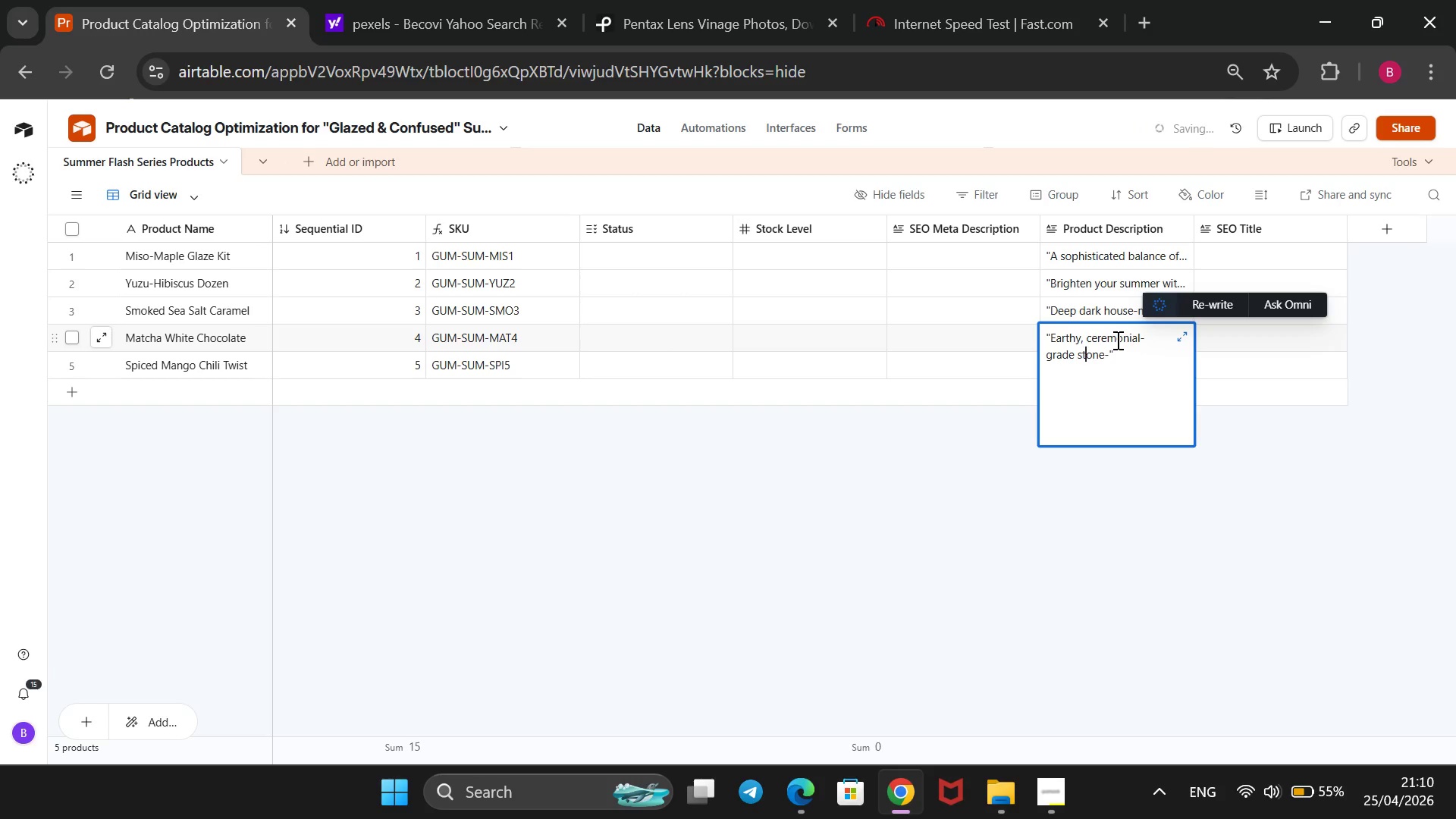 
key(ArrowRight)
 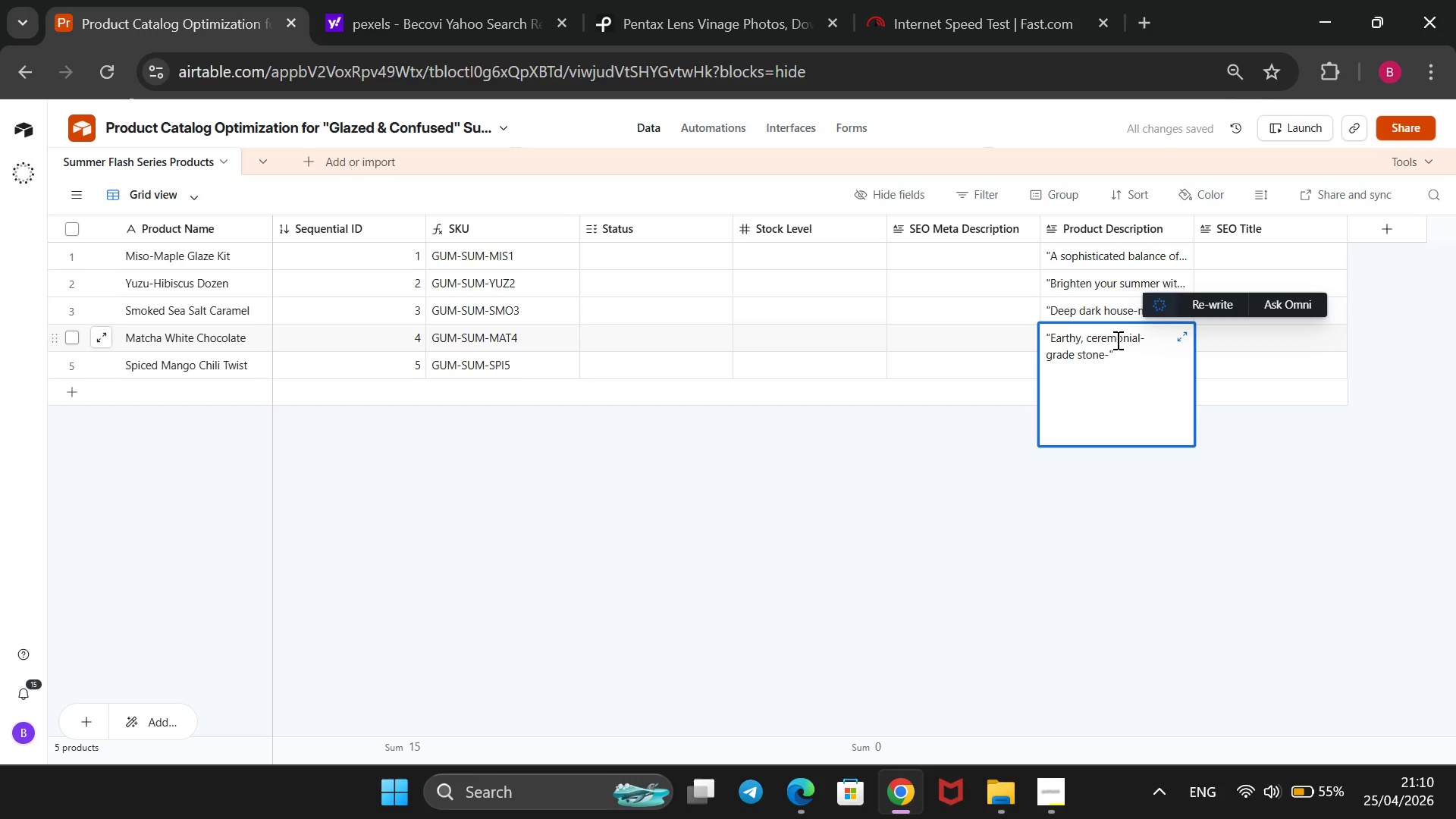 
key(ArrowRight)
 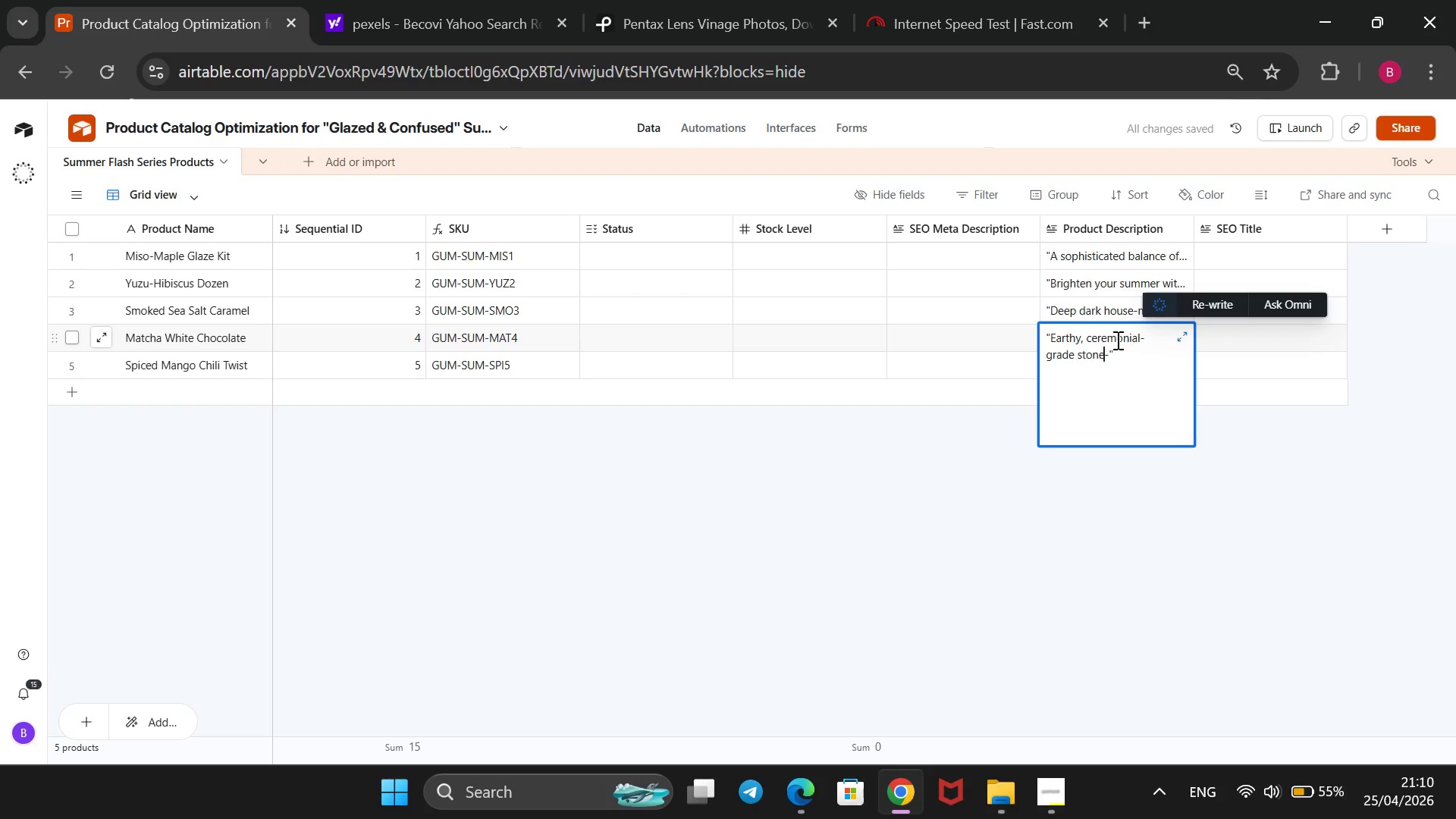 
key(ArrowRight)
 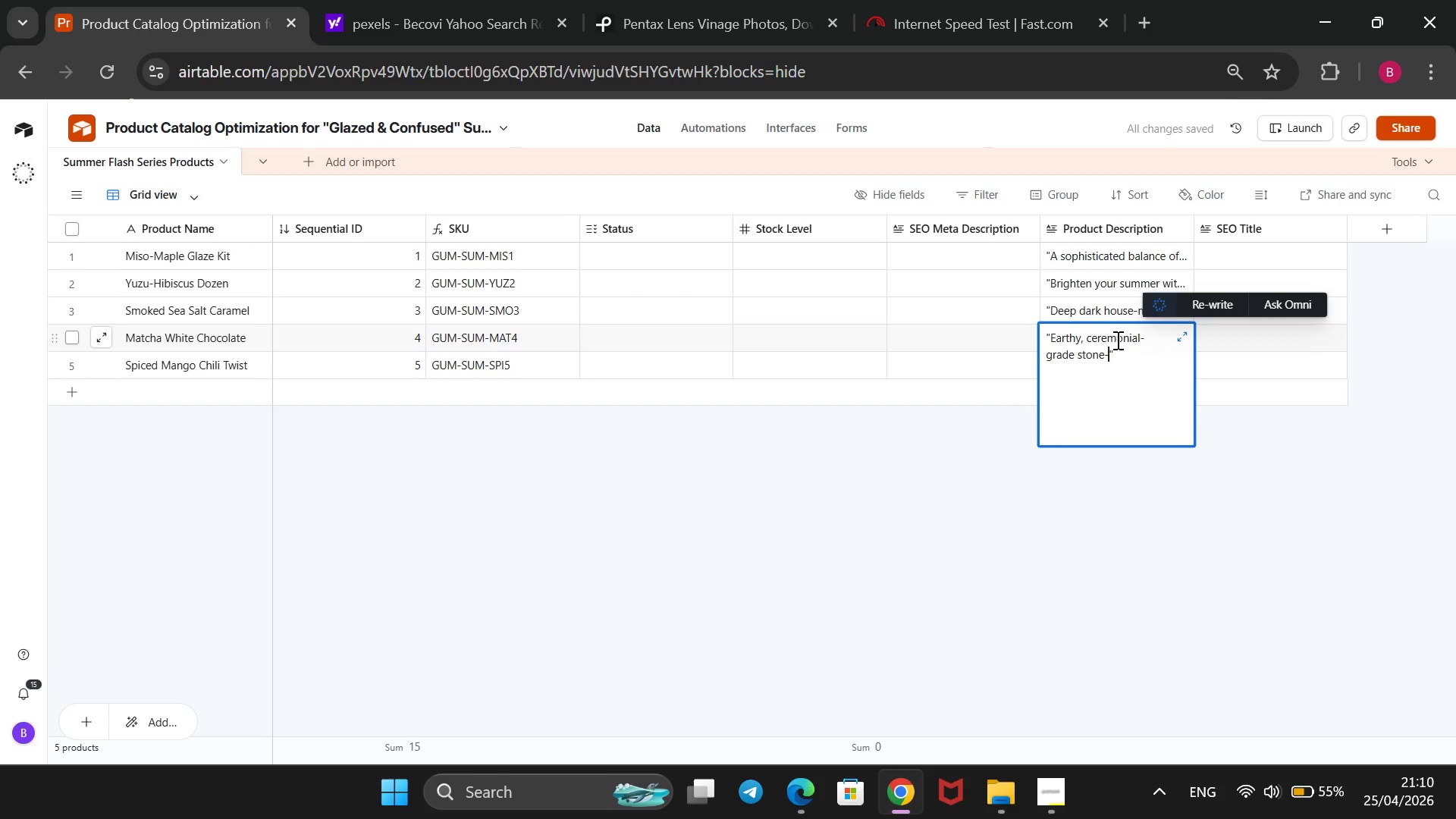 
key(ArrowRight)
 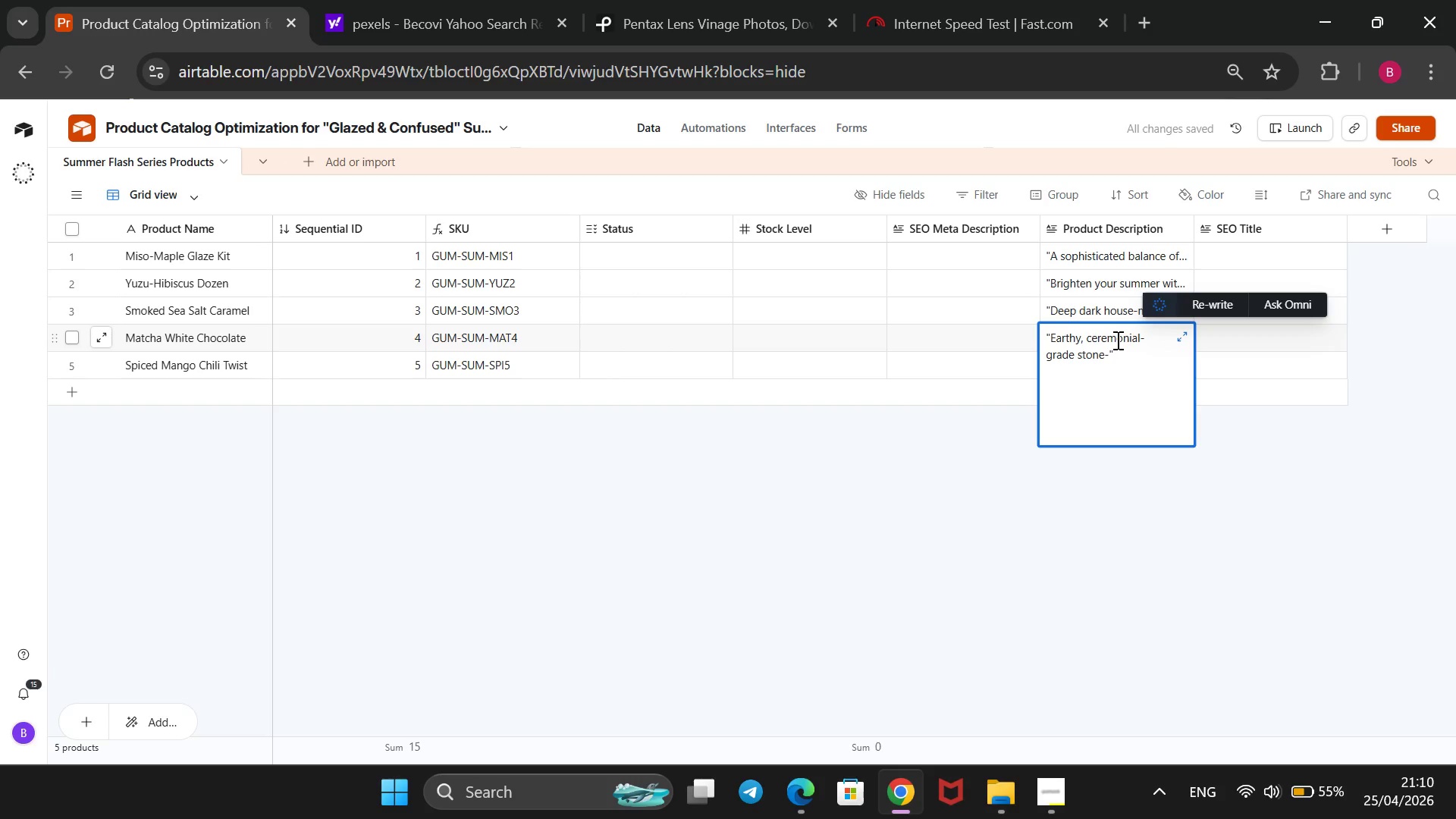 
type(ground matha)
key(Backspace)
key(Backspace)
type(cha blended into a velvety h)
key(Backspace)
type(white chocolar)
key(Backspace)
type(te ganache. These donuts)
 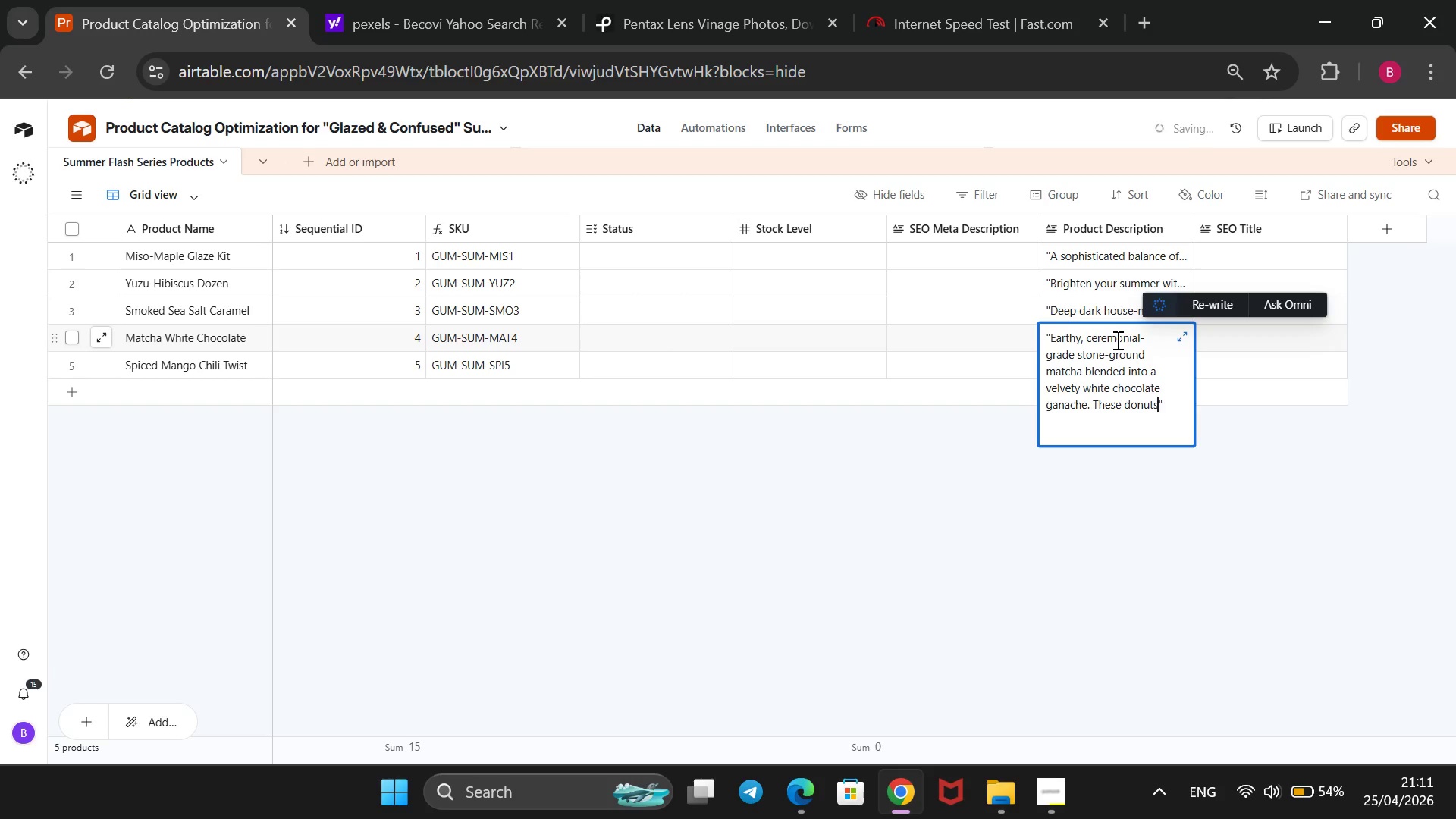 
type( offer a s)
key(Backspace)
type(smooteh)
key(Backspace)
key(Backspace)
type(h, creamy)
 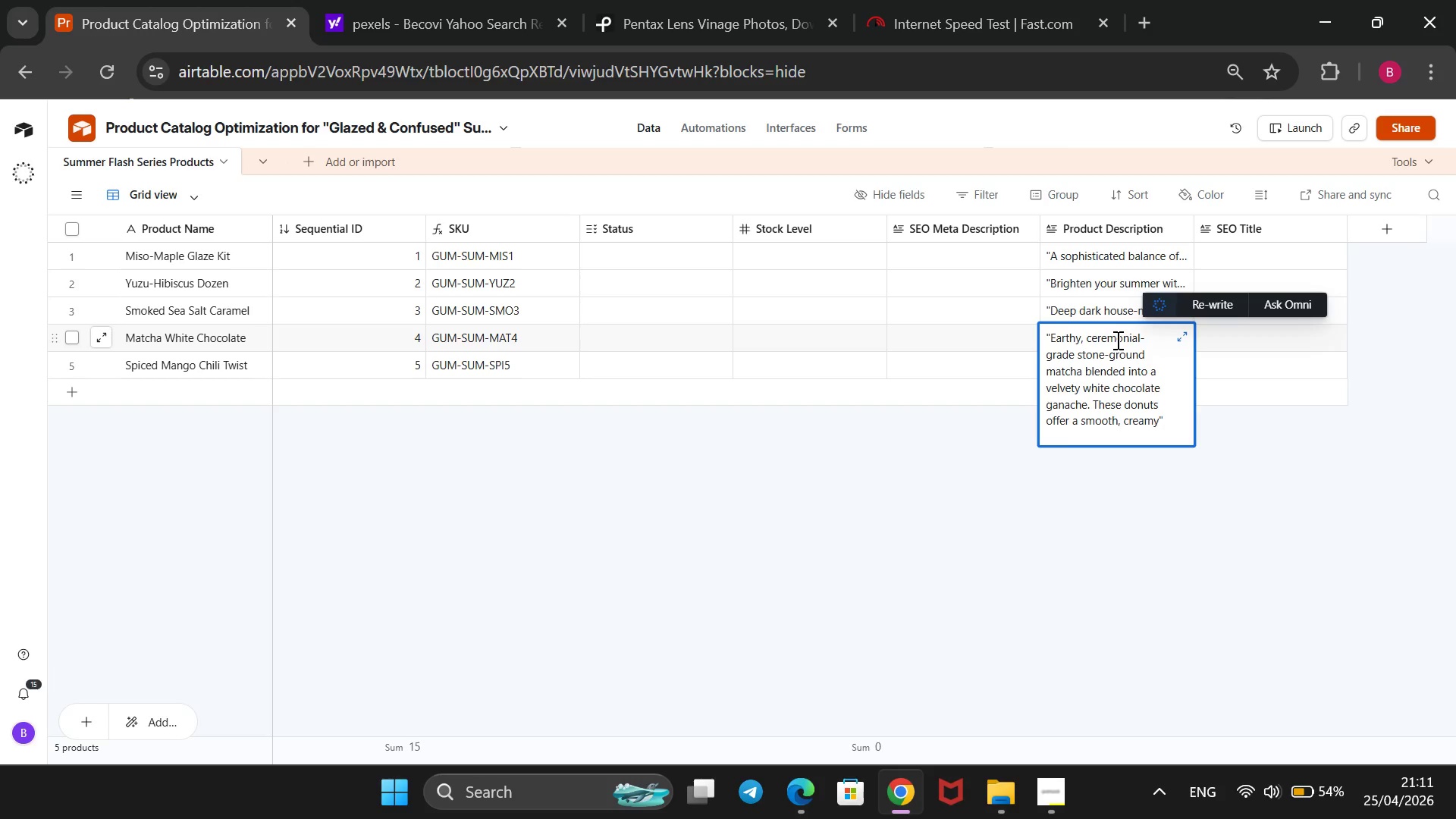 
type( texture with a vibrant green hue and a delicate, bittersweet that lingers beautifully.)
 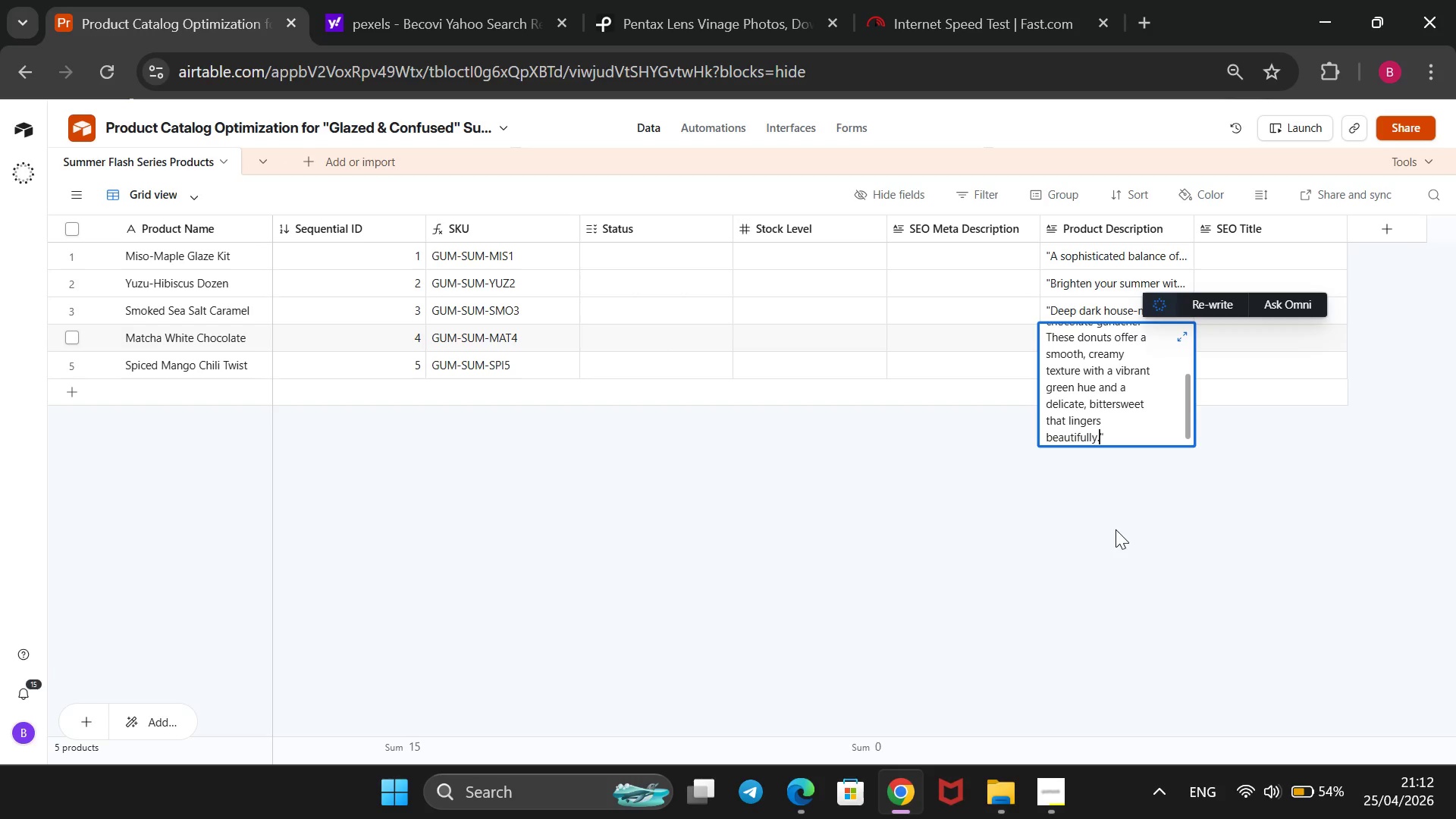 
left_click([1105, 520])
 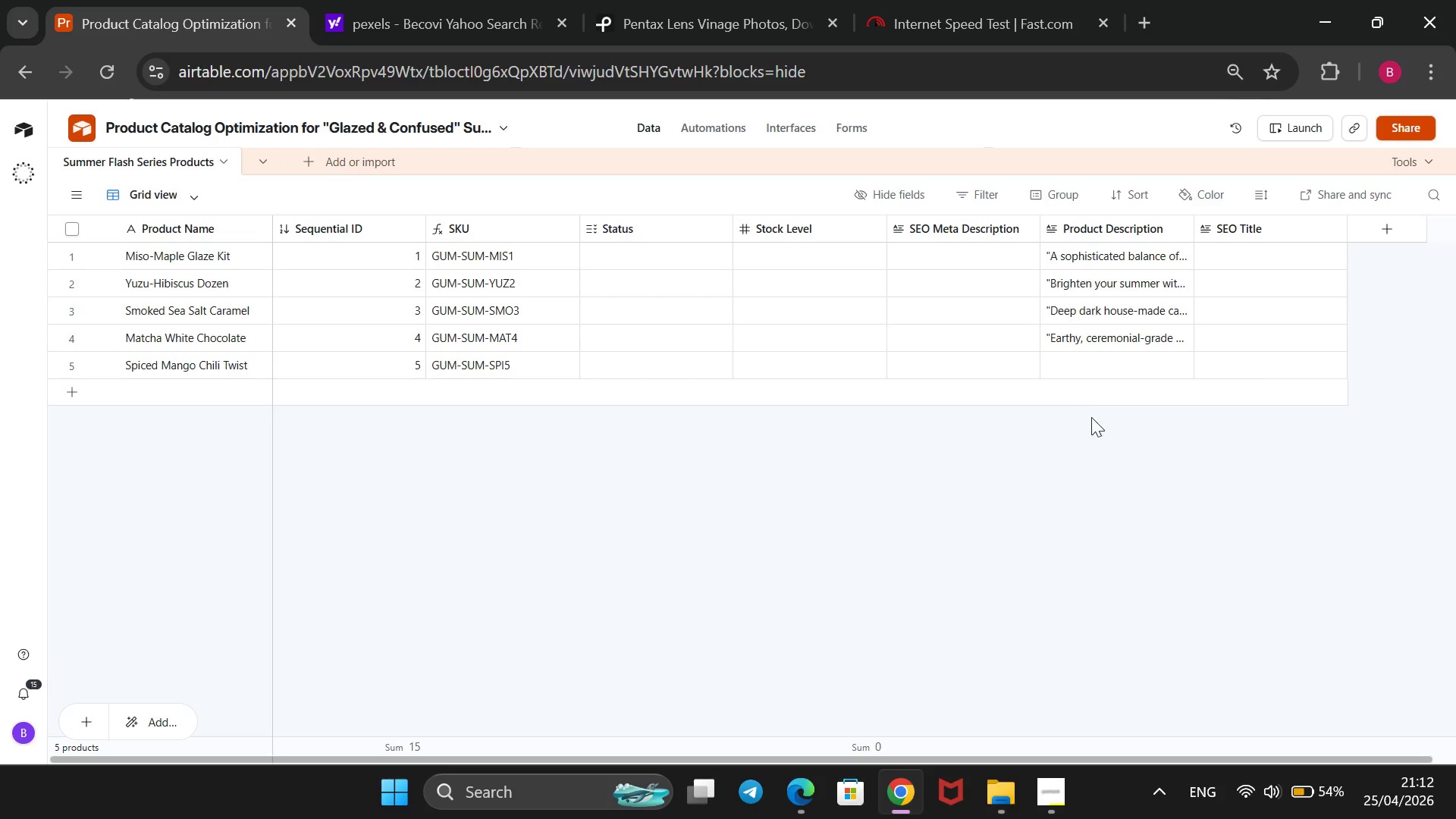 
left_click([1087, 369])
 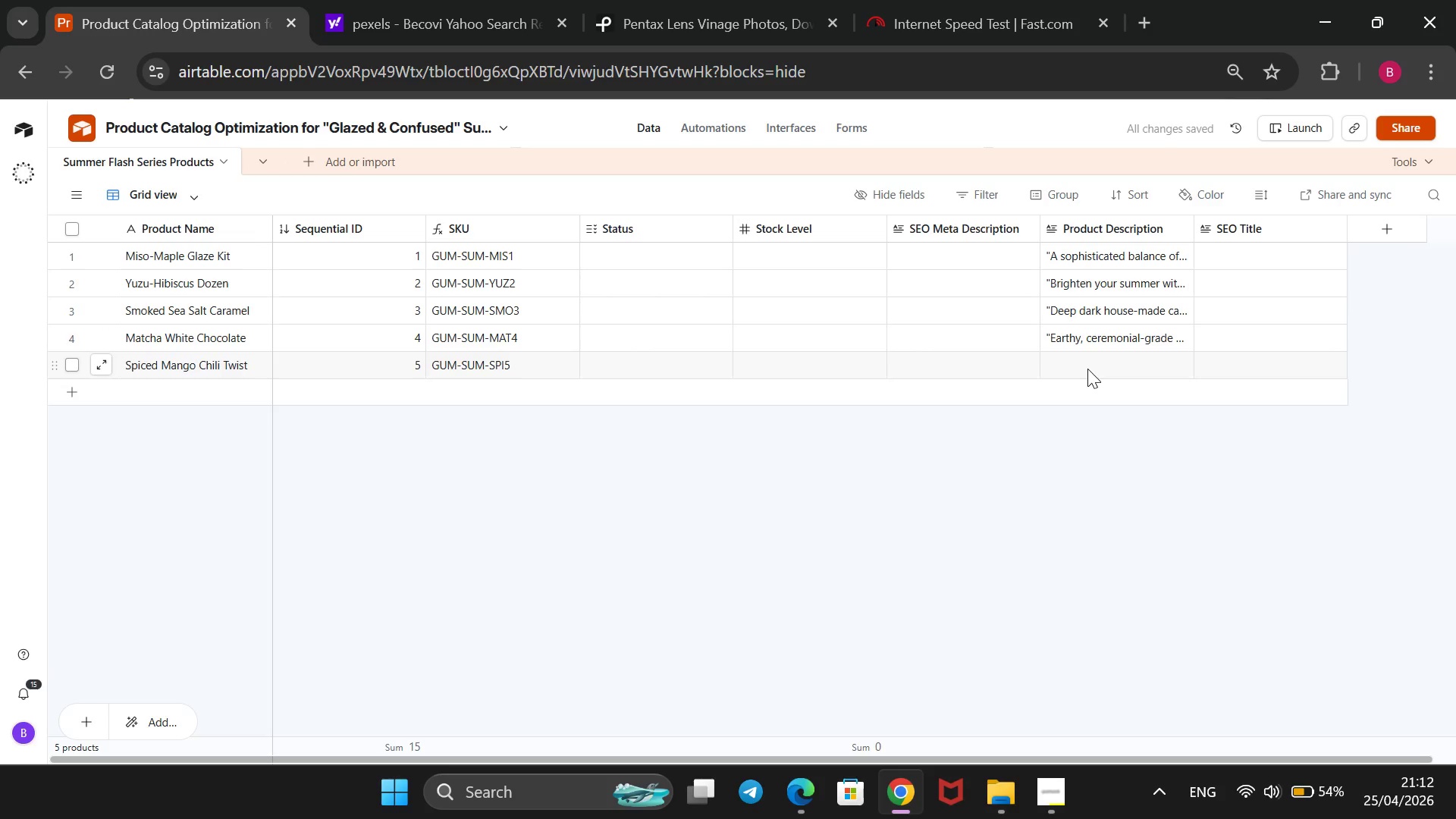 
type(@@)
 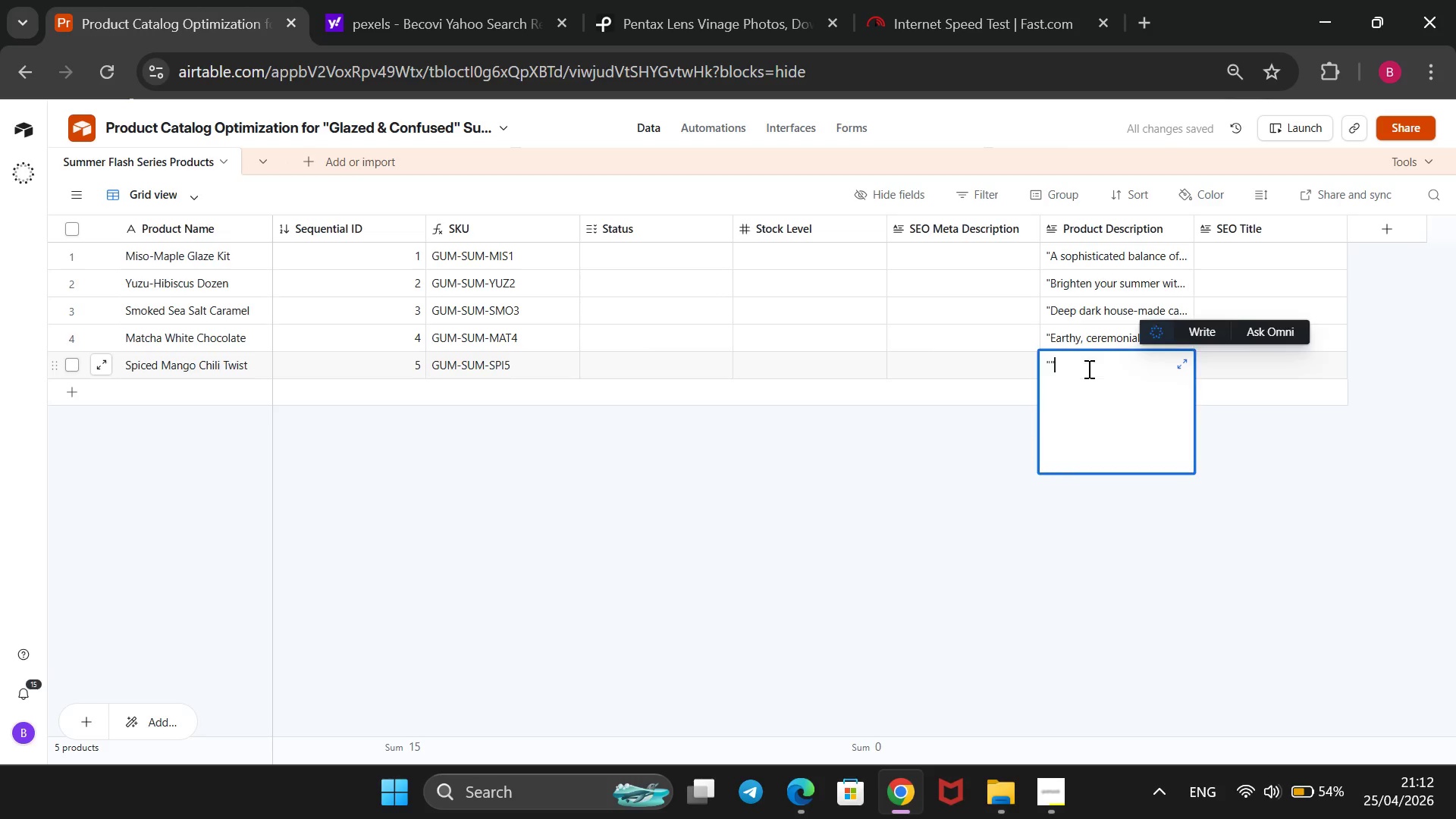 
key(ArrowLeft)
 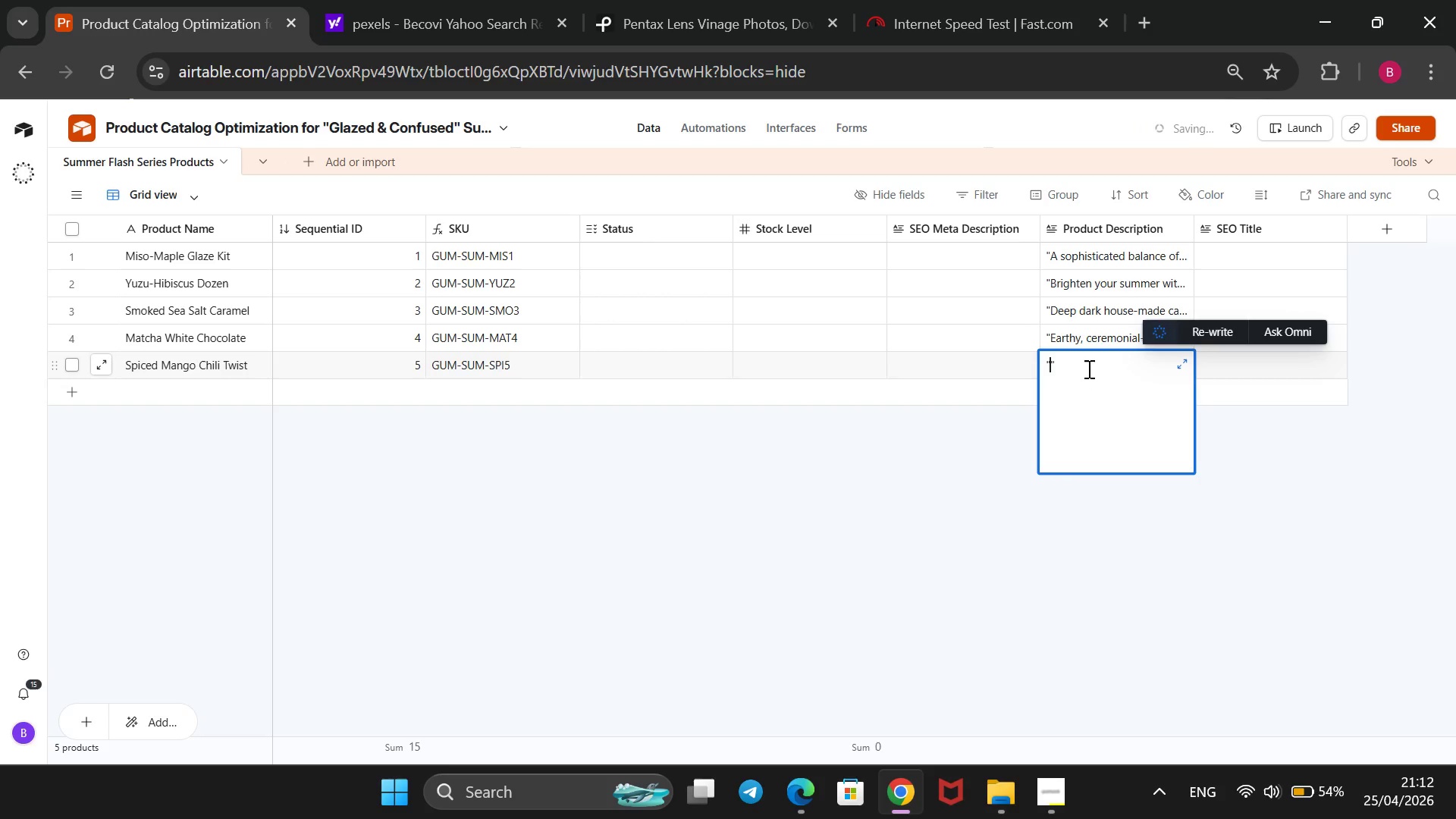 
type(A tropical heatwave in evry)
key(Backspace)
key(Backspace)
type(ery bite. Sweet )
key(Backspace)
type(, sun-ripen)
 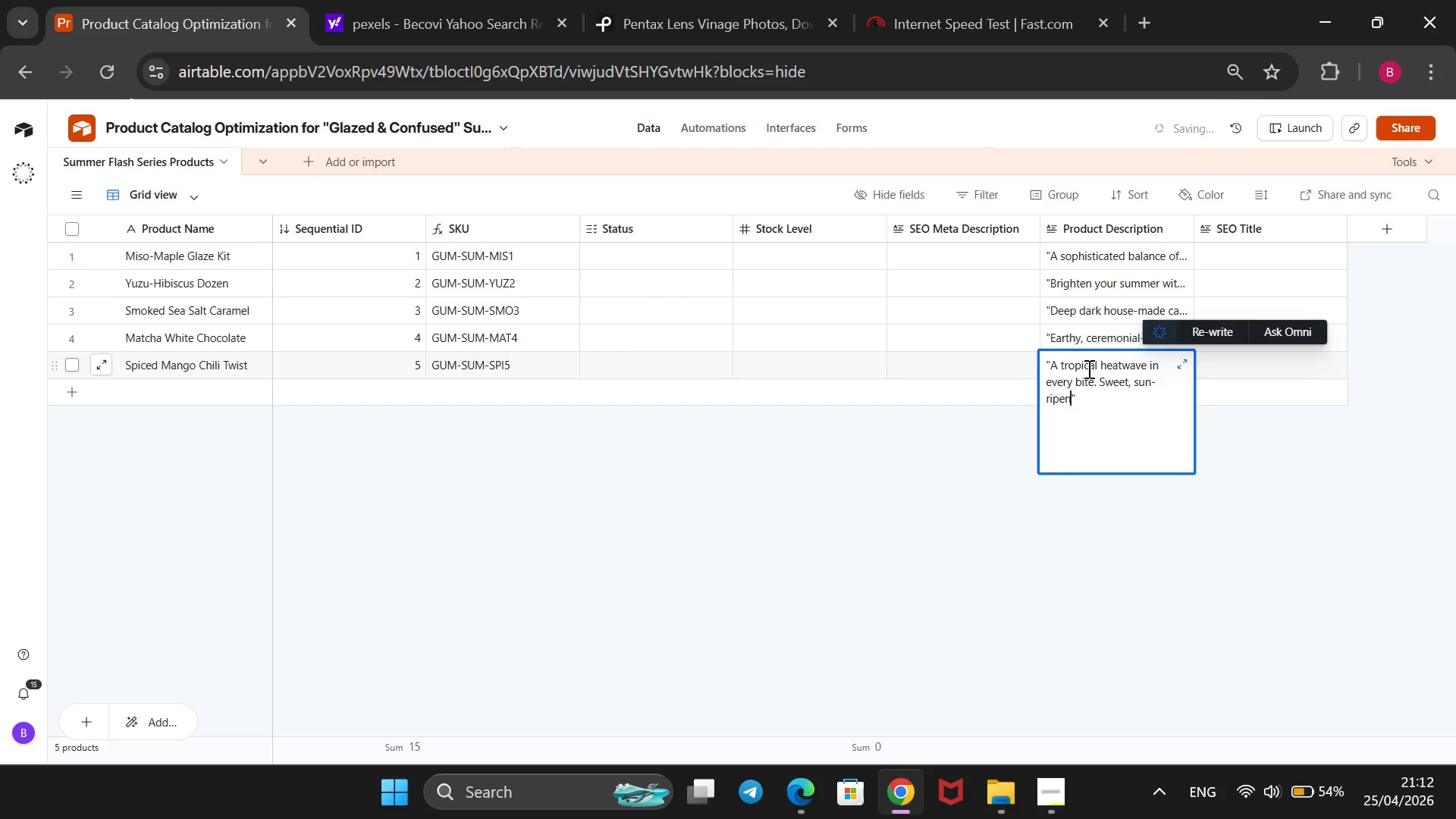 
type(ed n)
key(Backspace)
type(mango puree meets a dusting of tajini)
key(Backspace)
 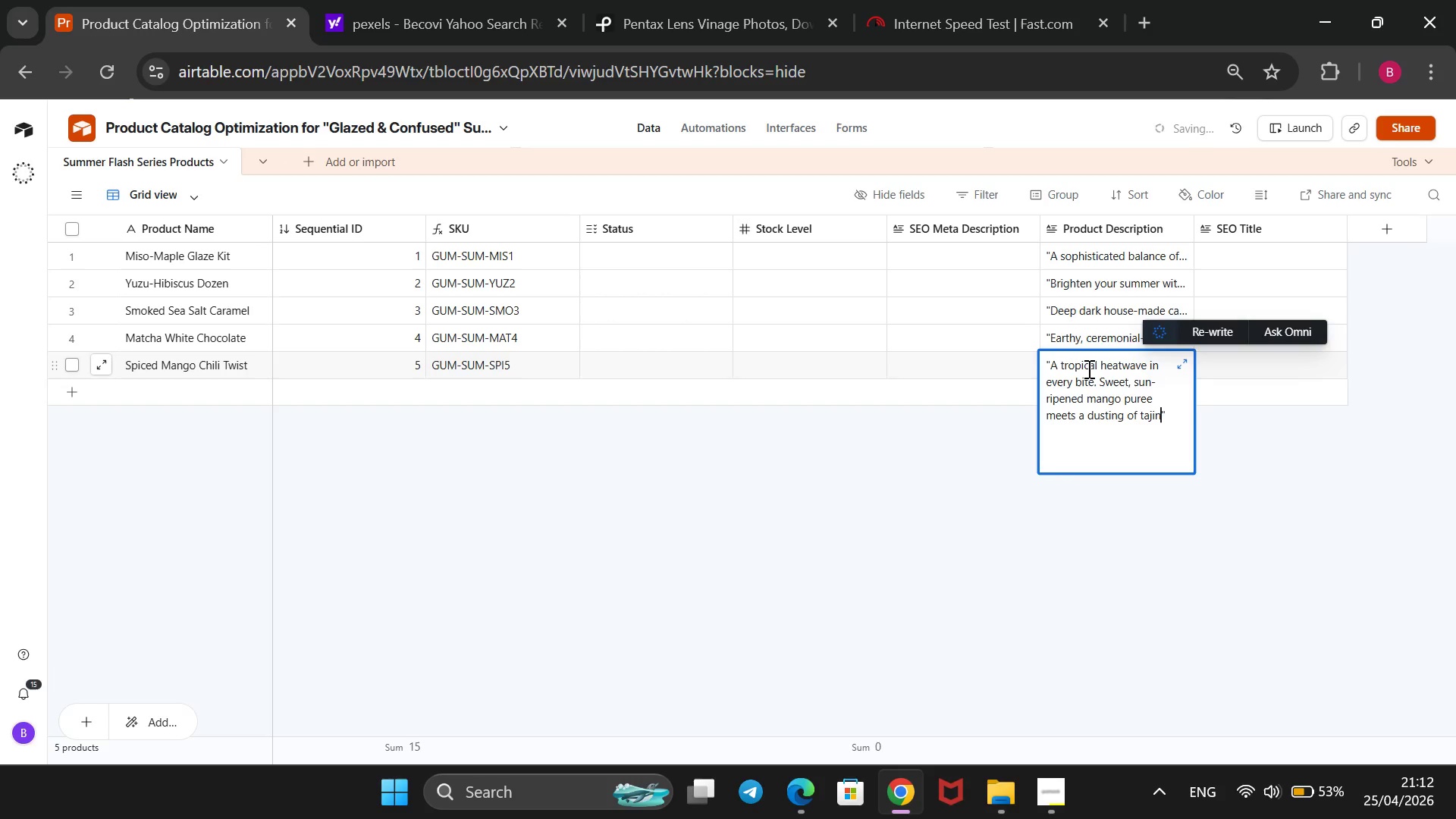 
key(ArrowLeft)
 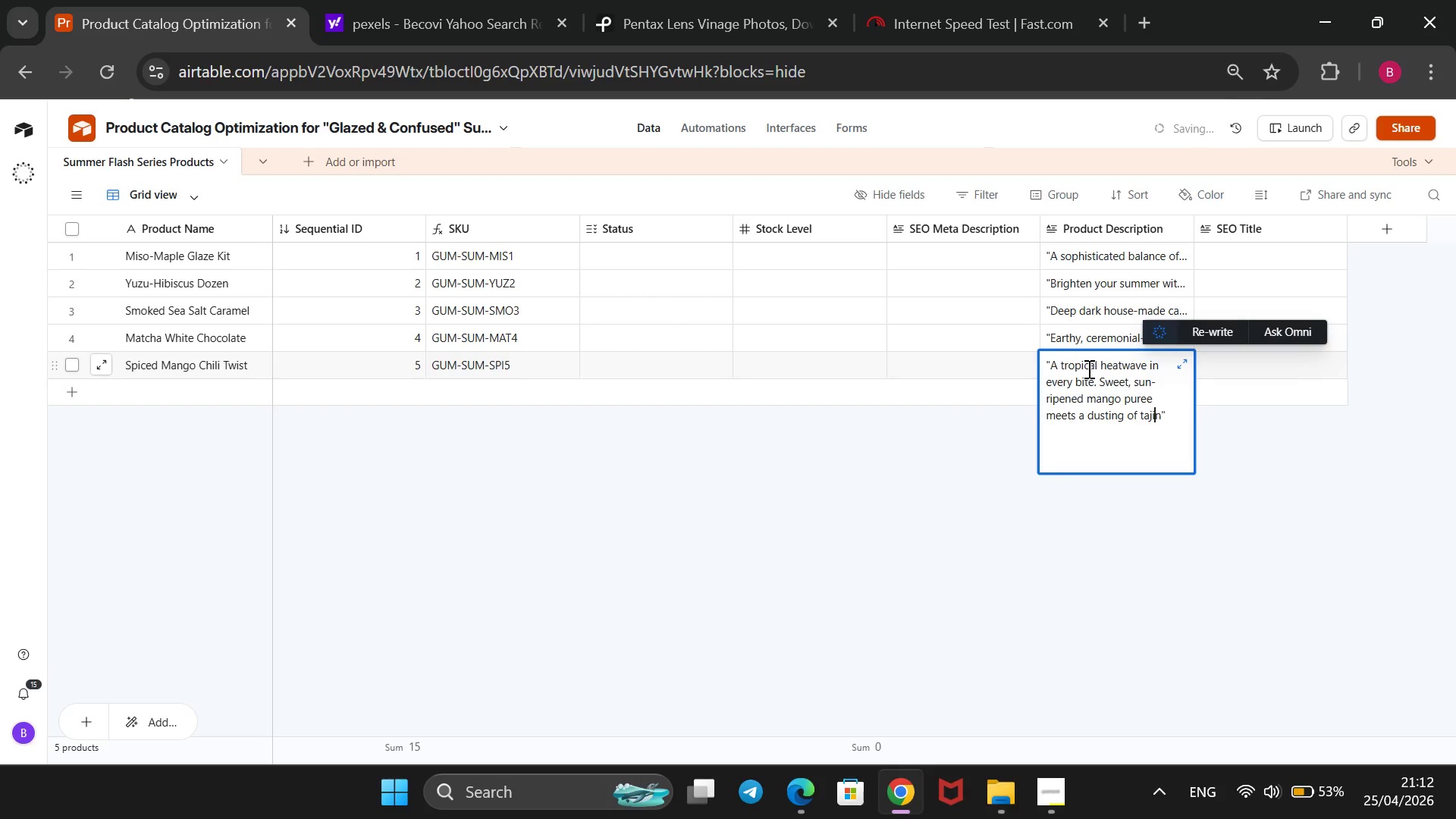 
key(ArrowLeft)
 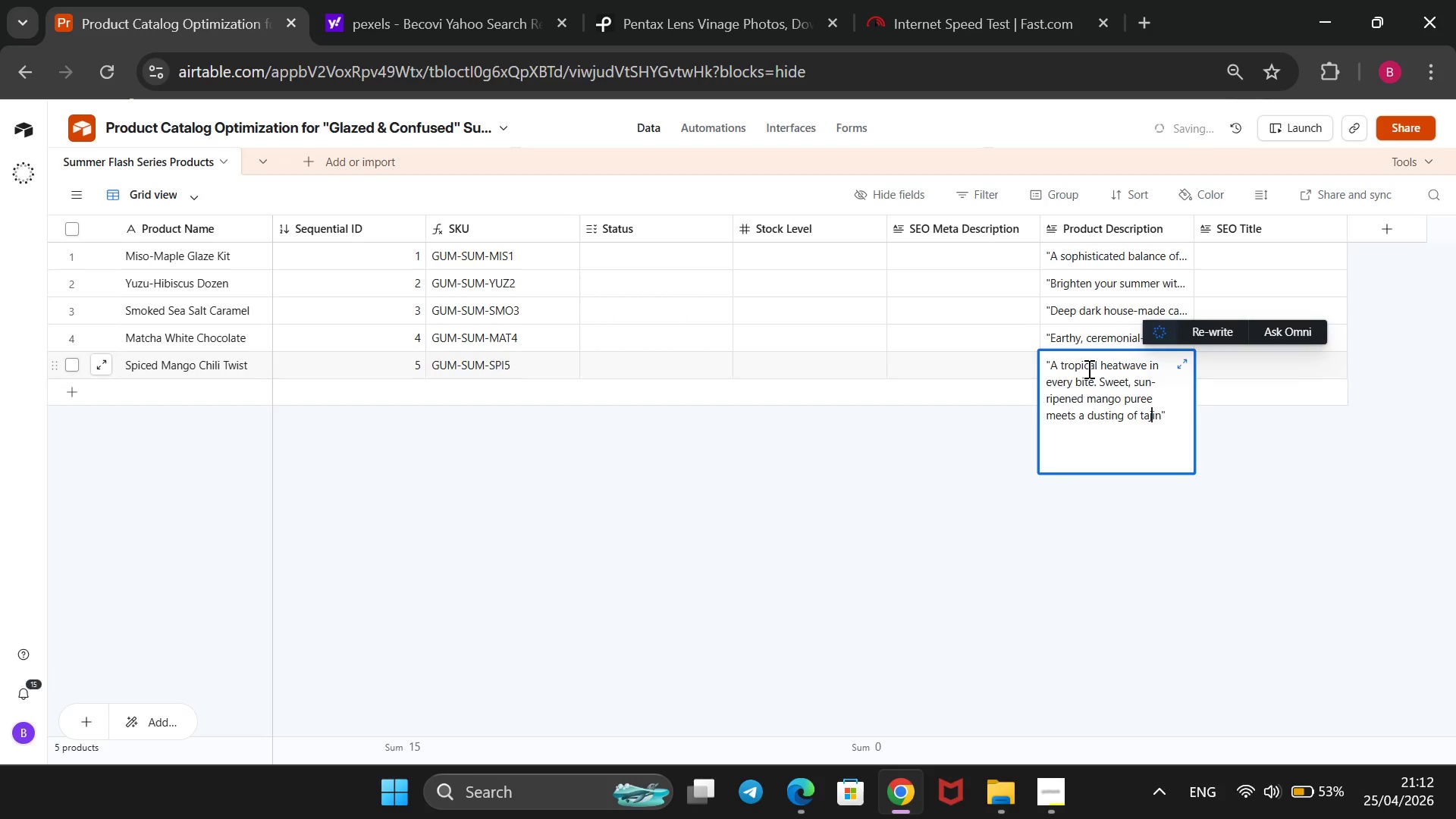 
key(ArrowLeft)
 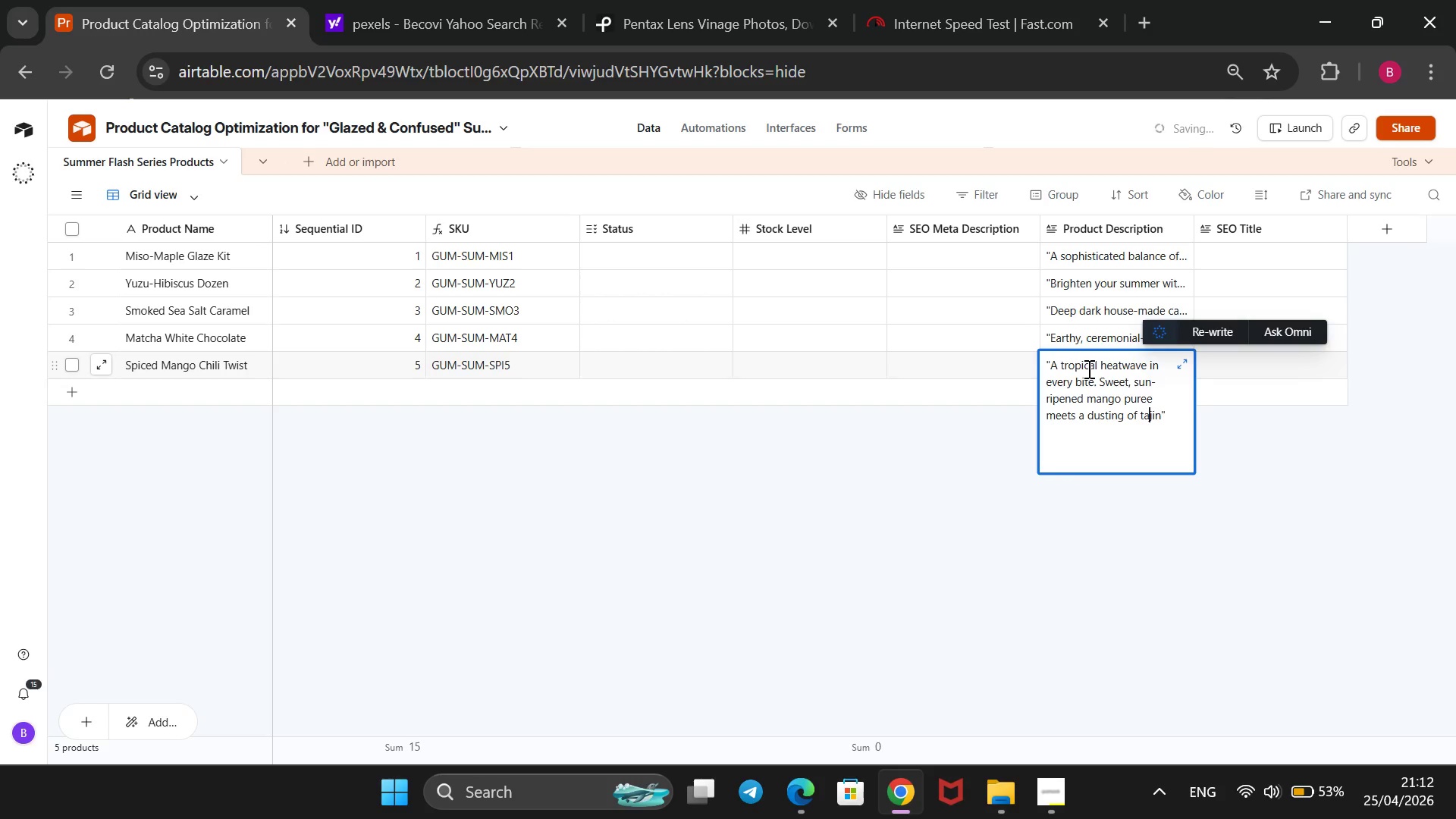 
key(ArrowLeft)
 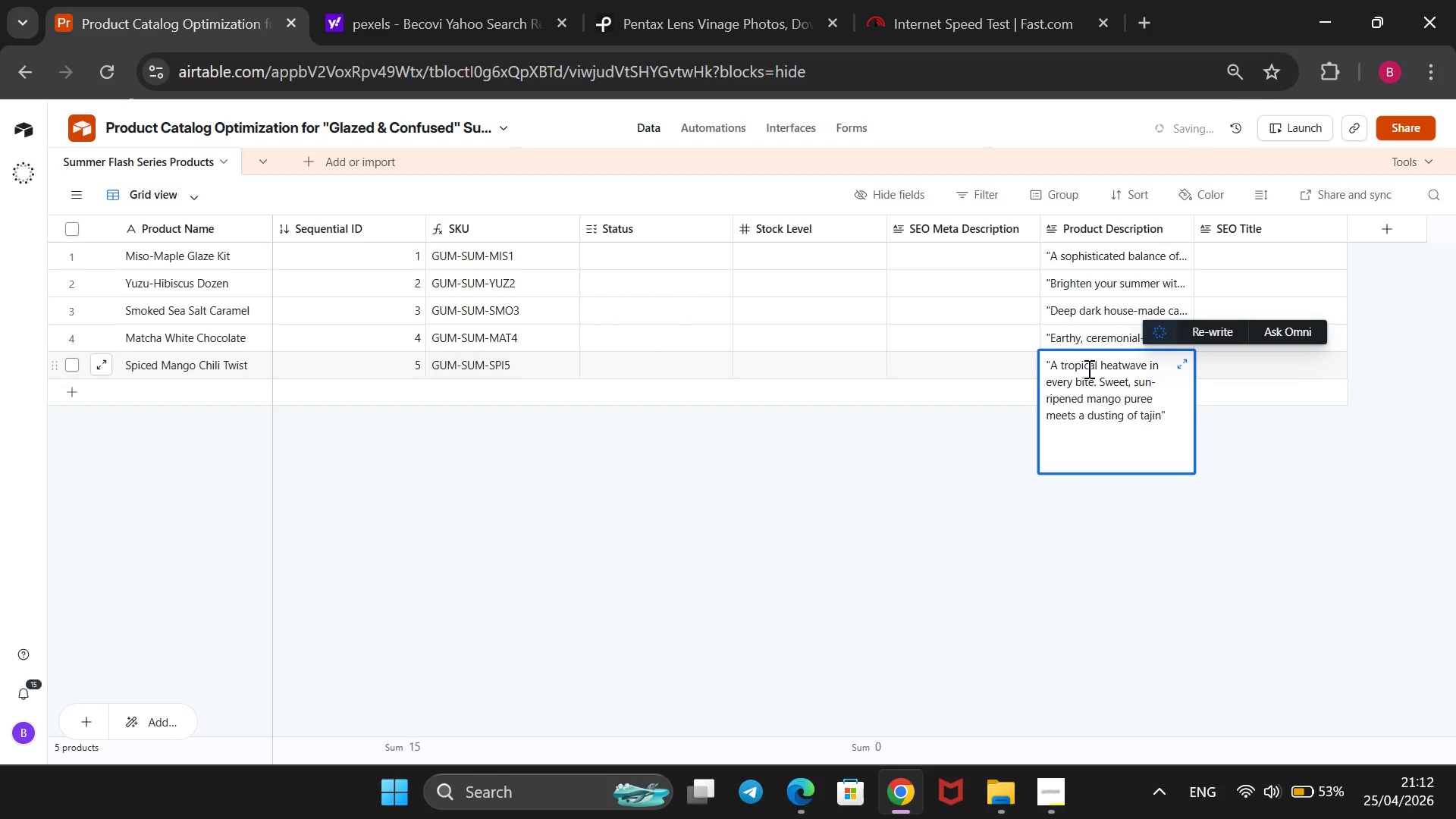 
key(Backspace)
 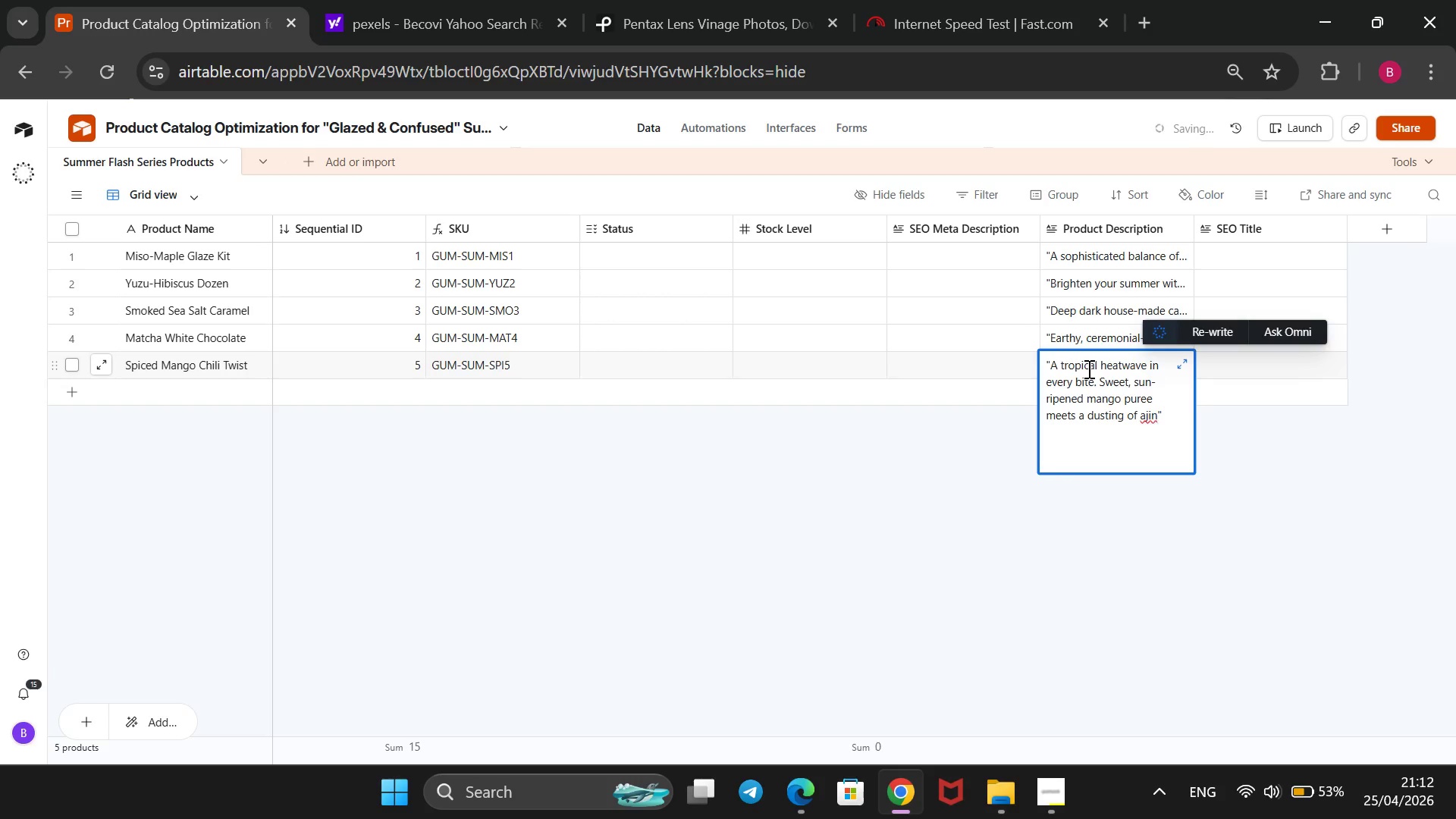 
key(CapsLock)
 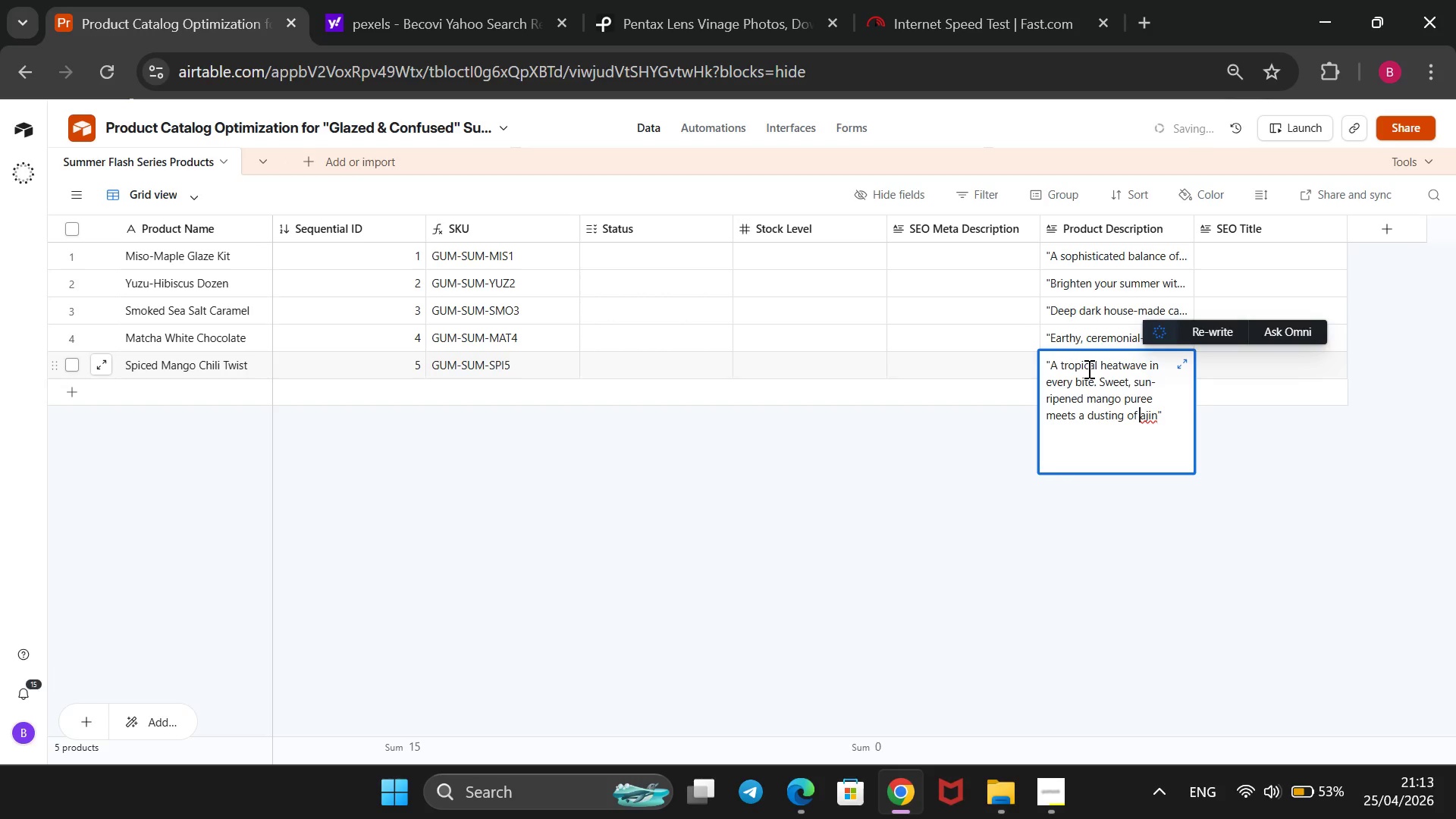 
key(T)
 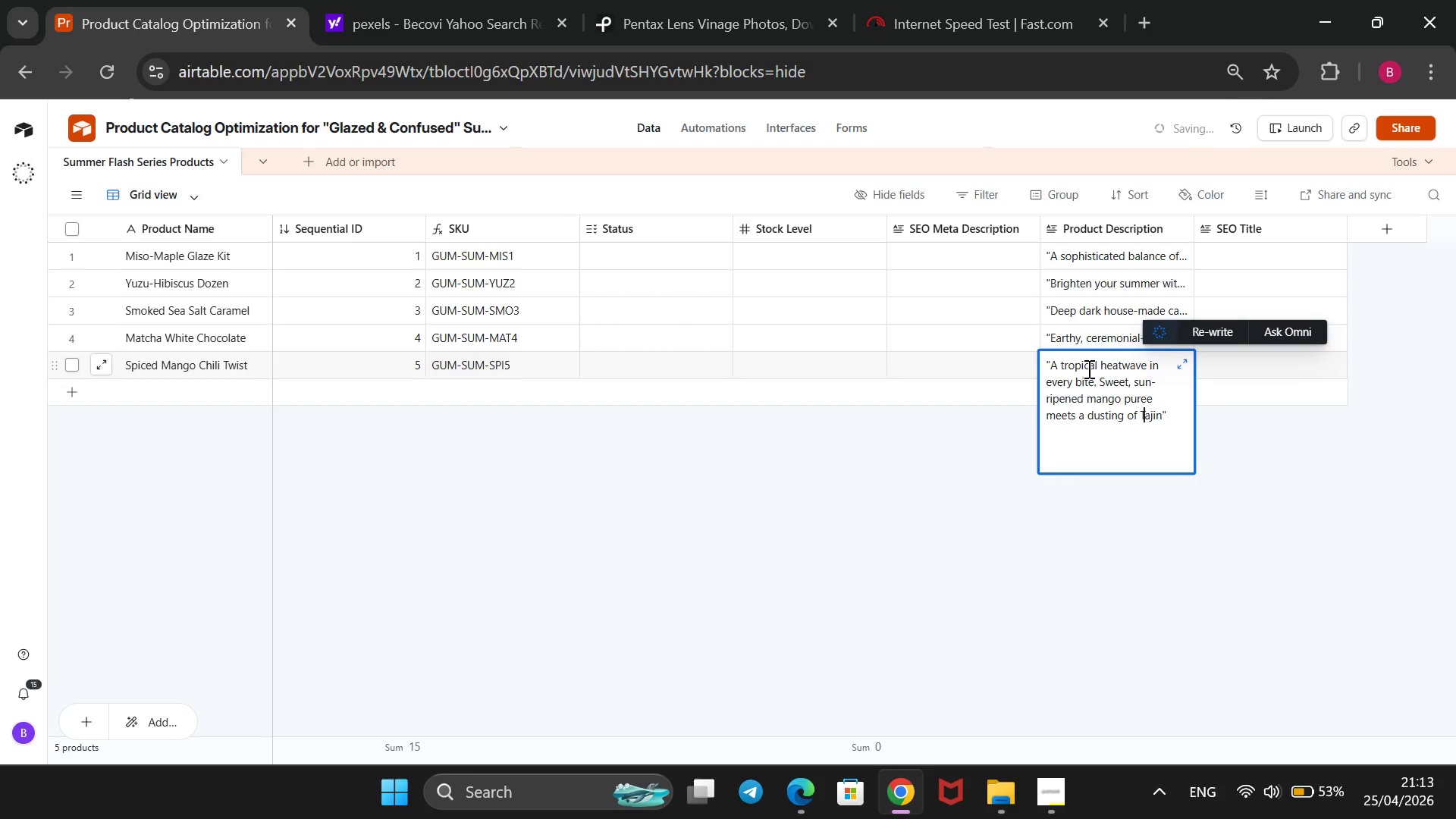 
key(CapsLock)
 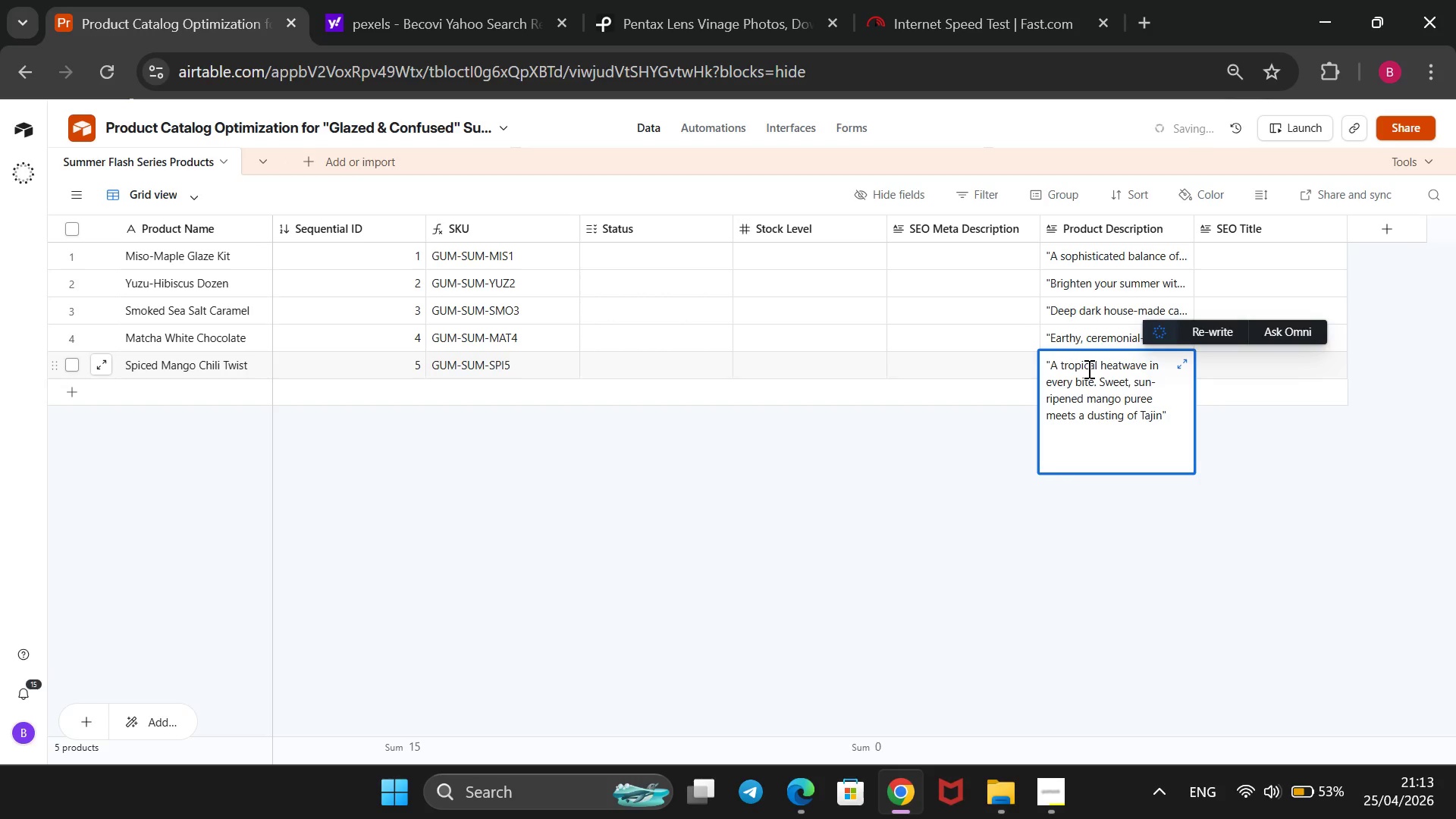 
key(ArrowRight)
 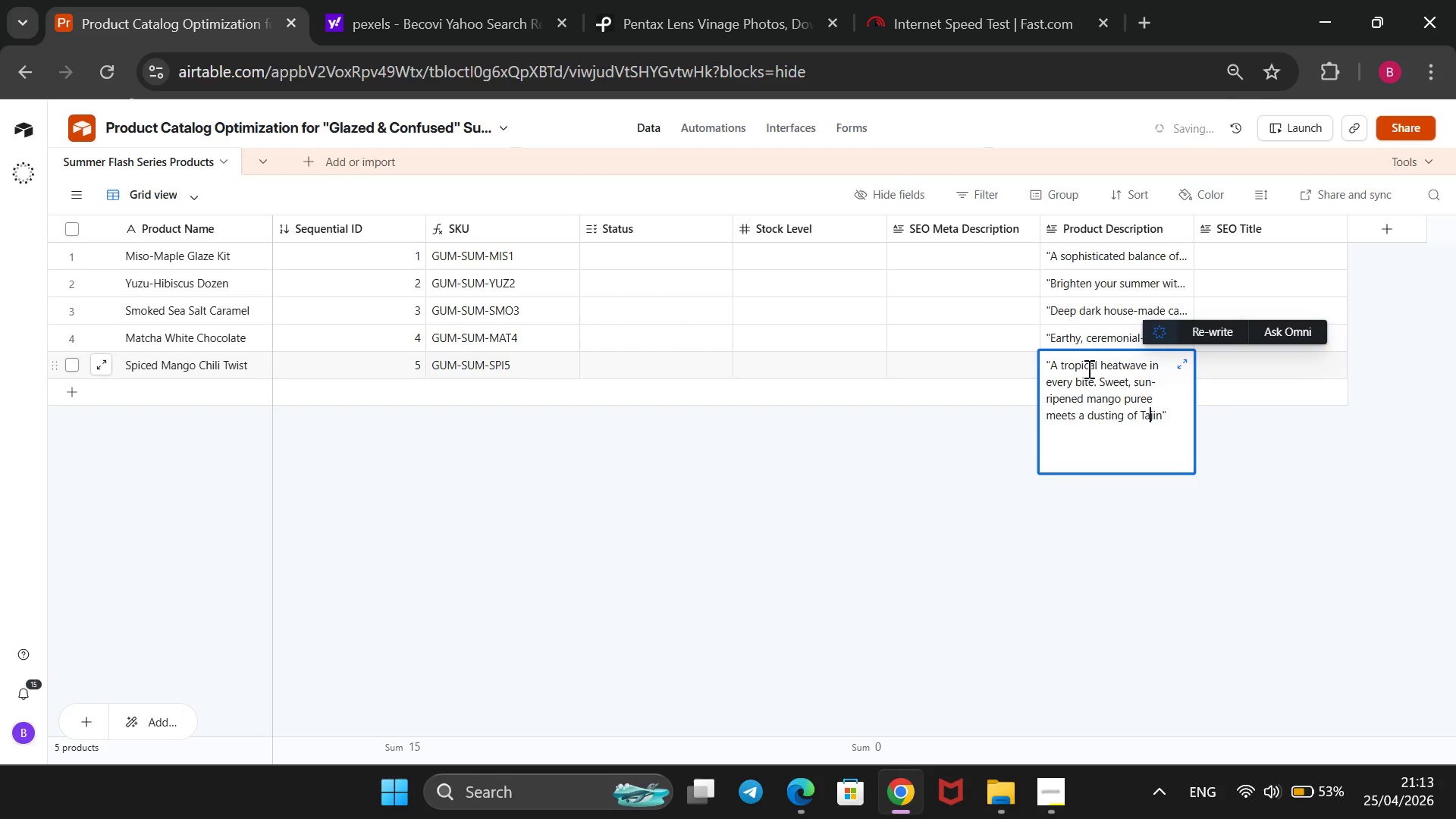 
key(ArrowRight)
 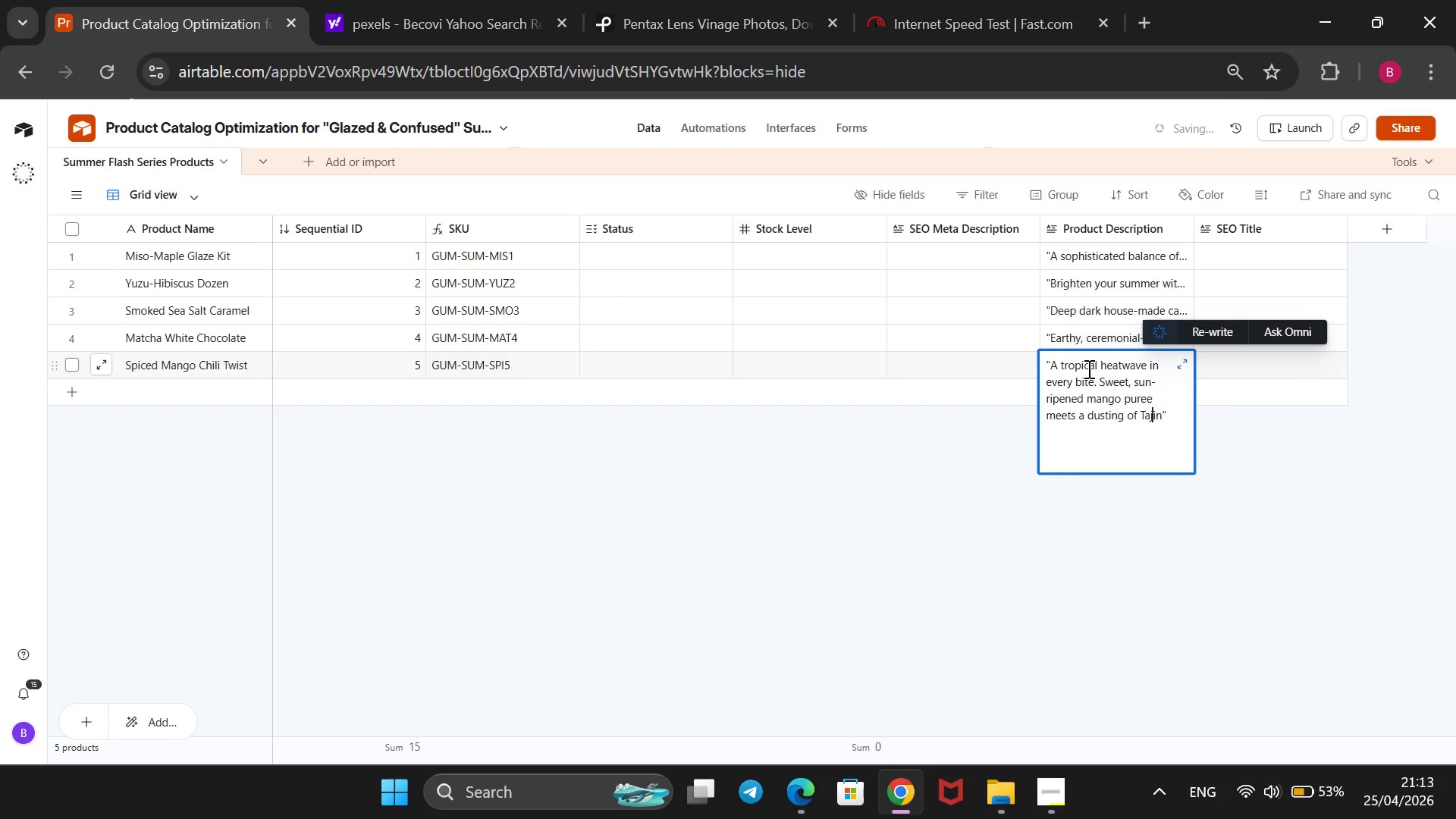 
key(ArrowRight)
 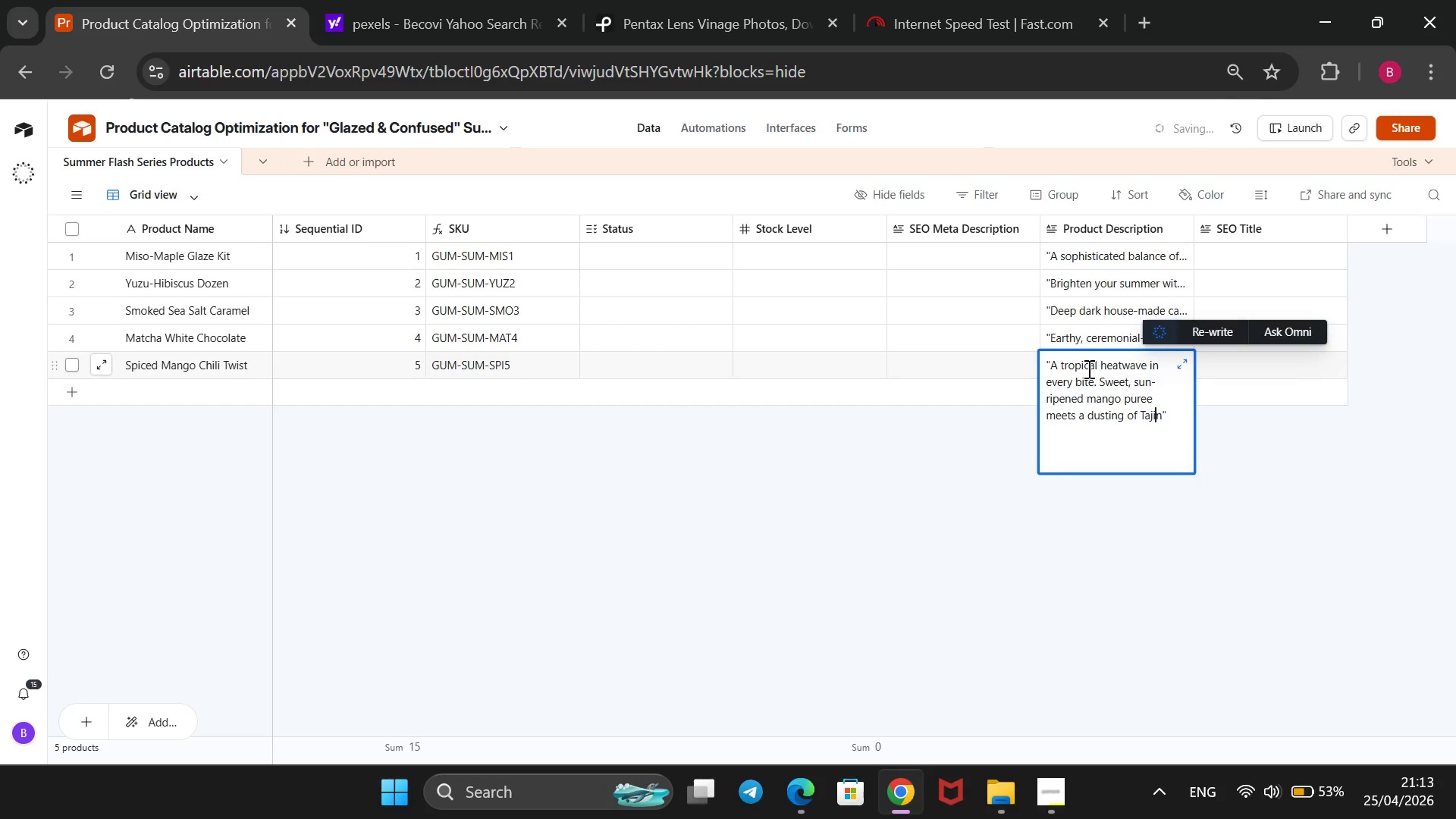 
key(ArrowRight)
 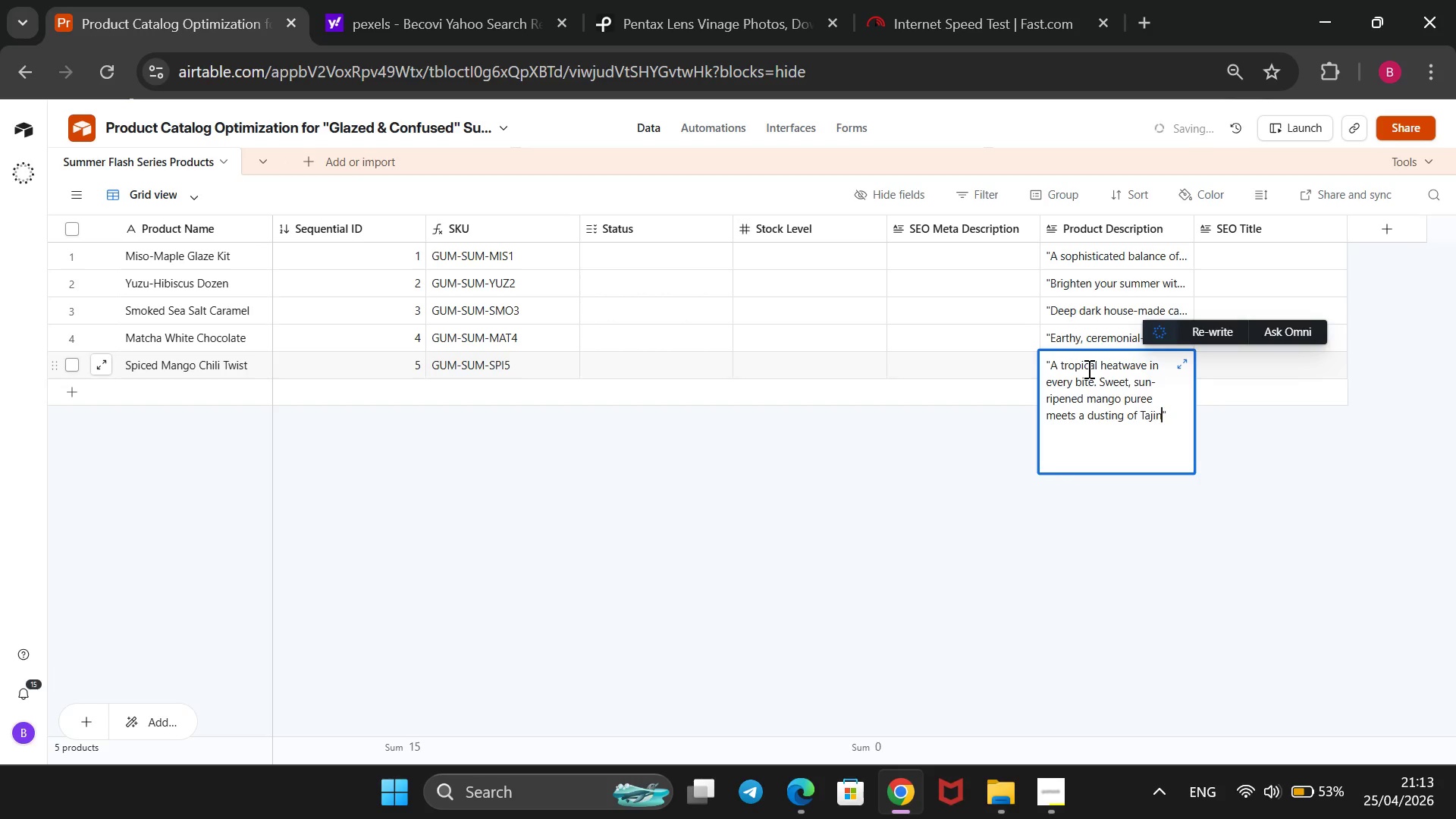 
type( and ancho chill)
key(Backspace)
type(i powder)
key(Backspace)
type(r. This twist offers a refe)
key(Backspace)
type(rehsing )
 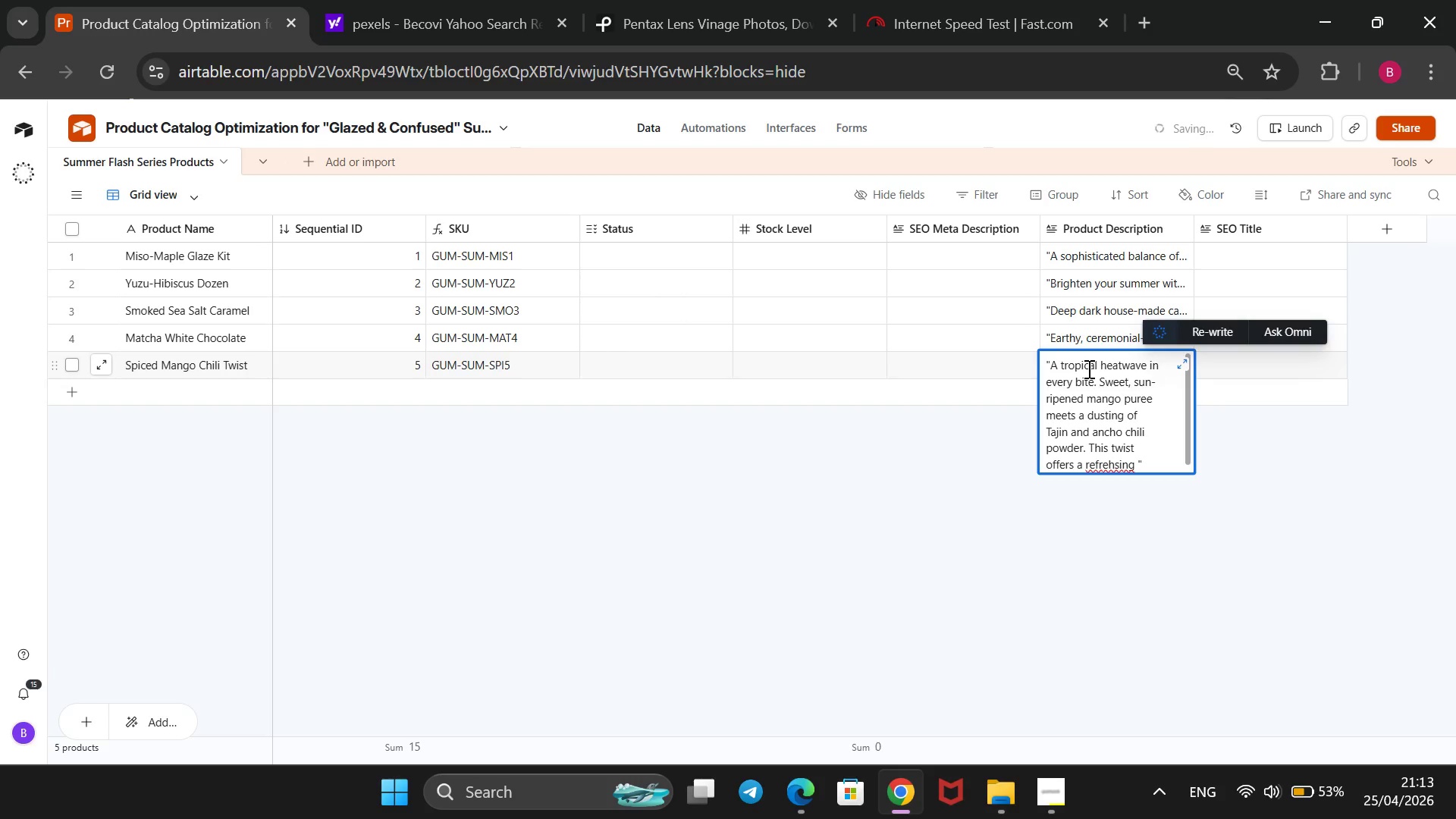 
key(ArrowLeft)
 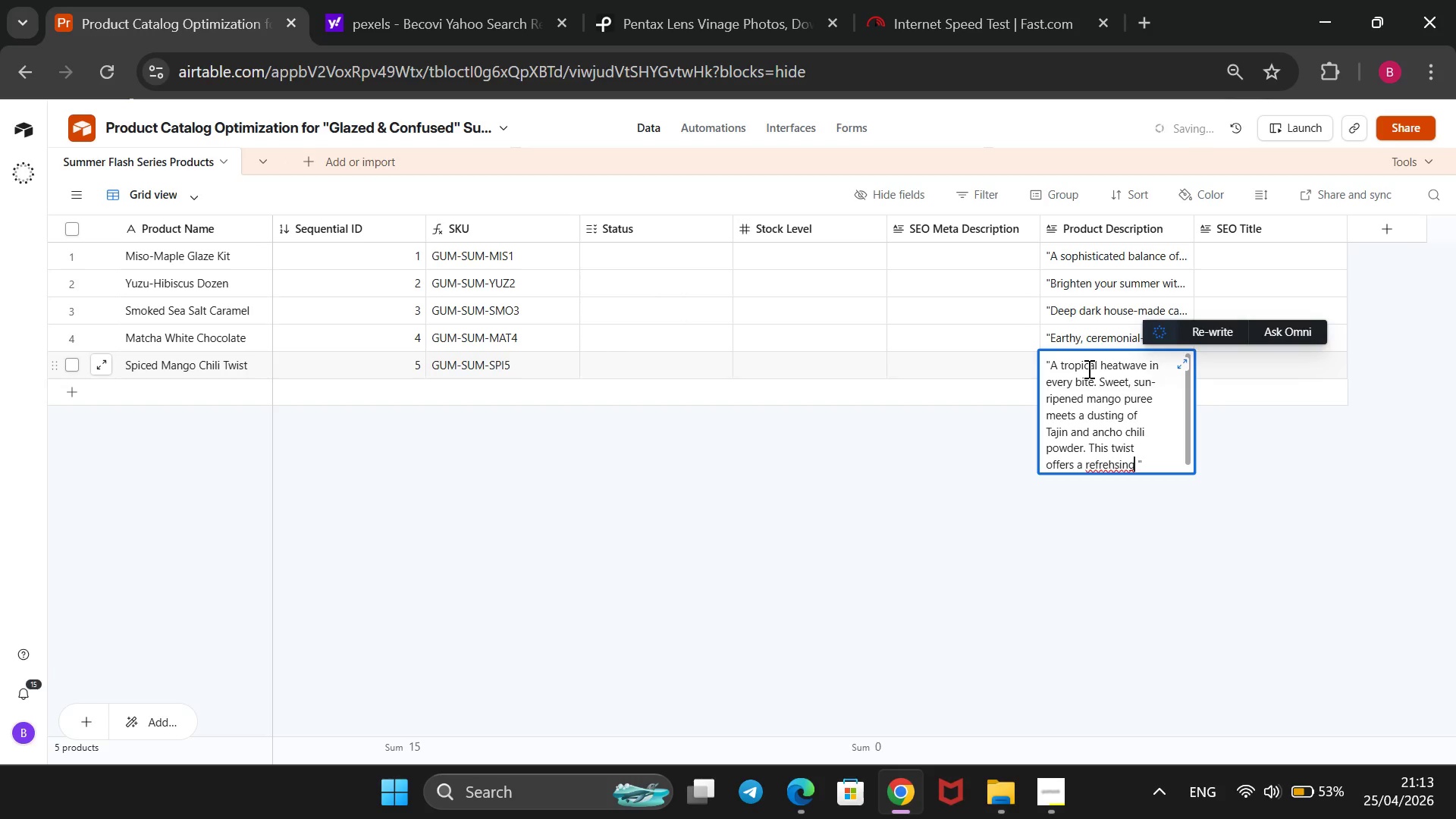 
key(ArrowLeft)
 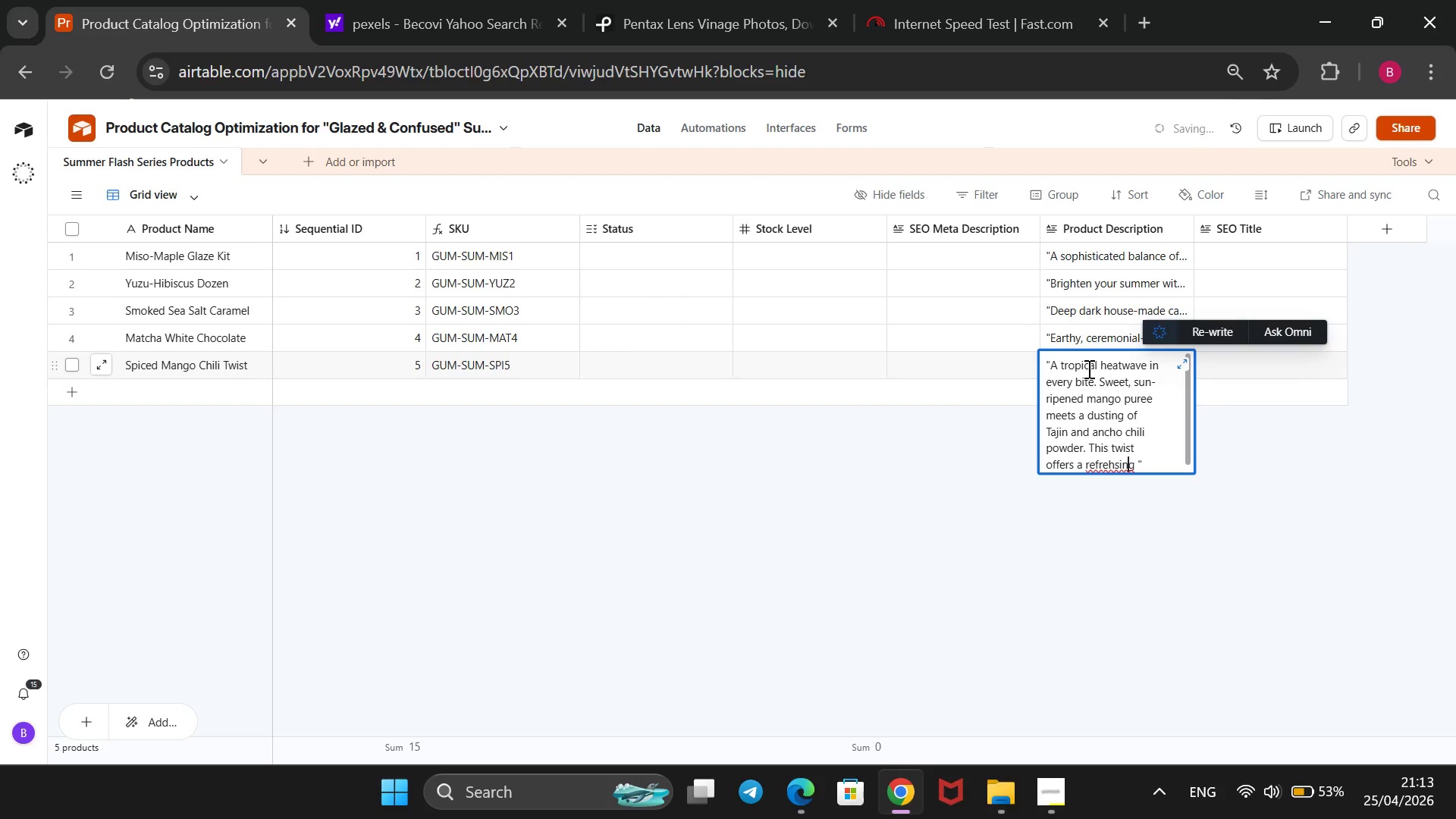 
key(ArrowLeft)
 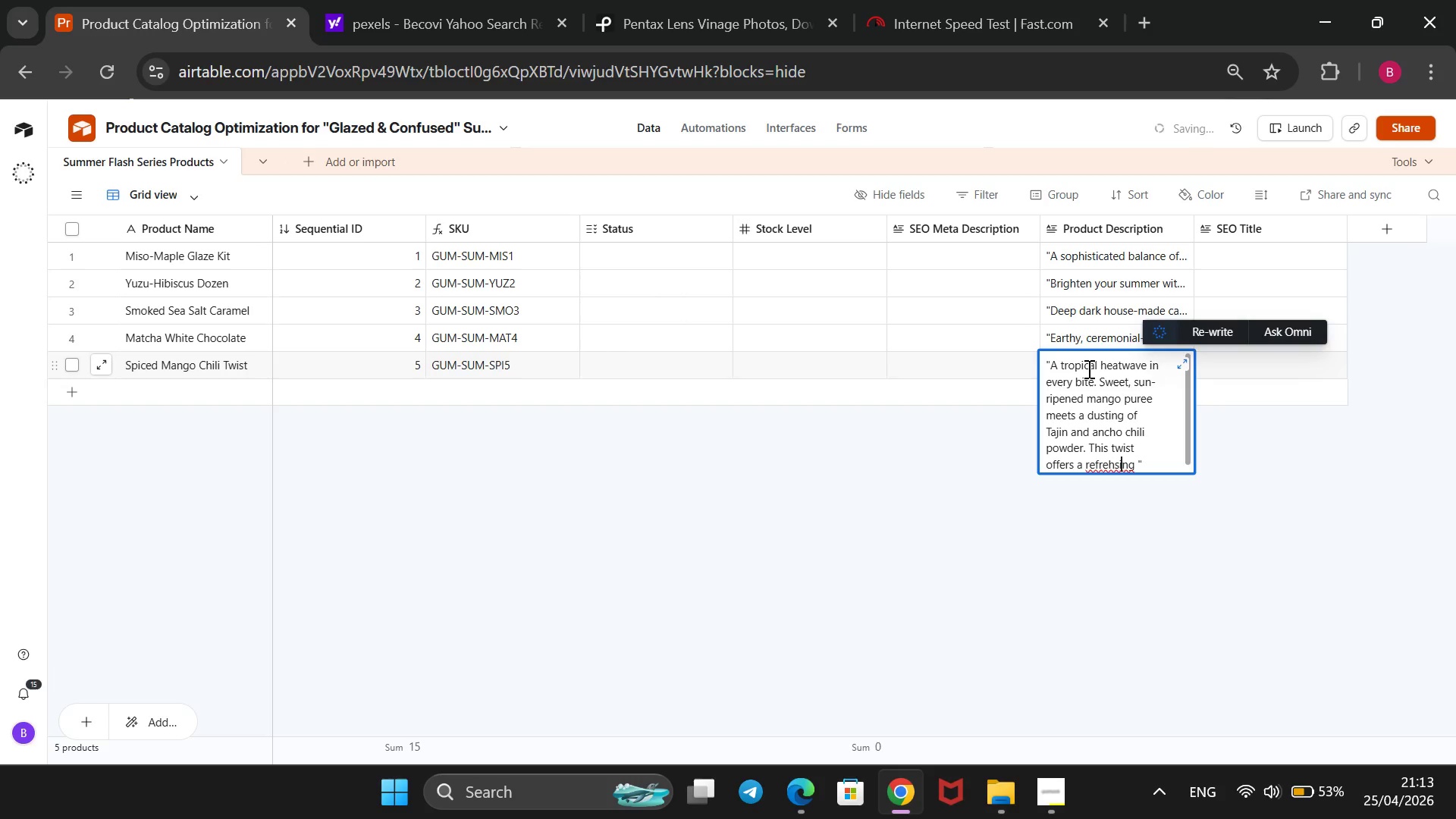 
key(ArrowLeft)
 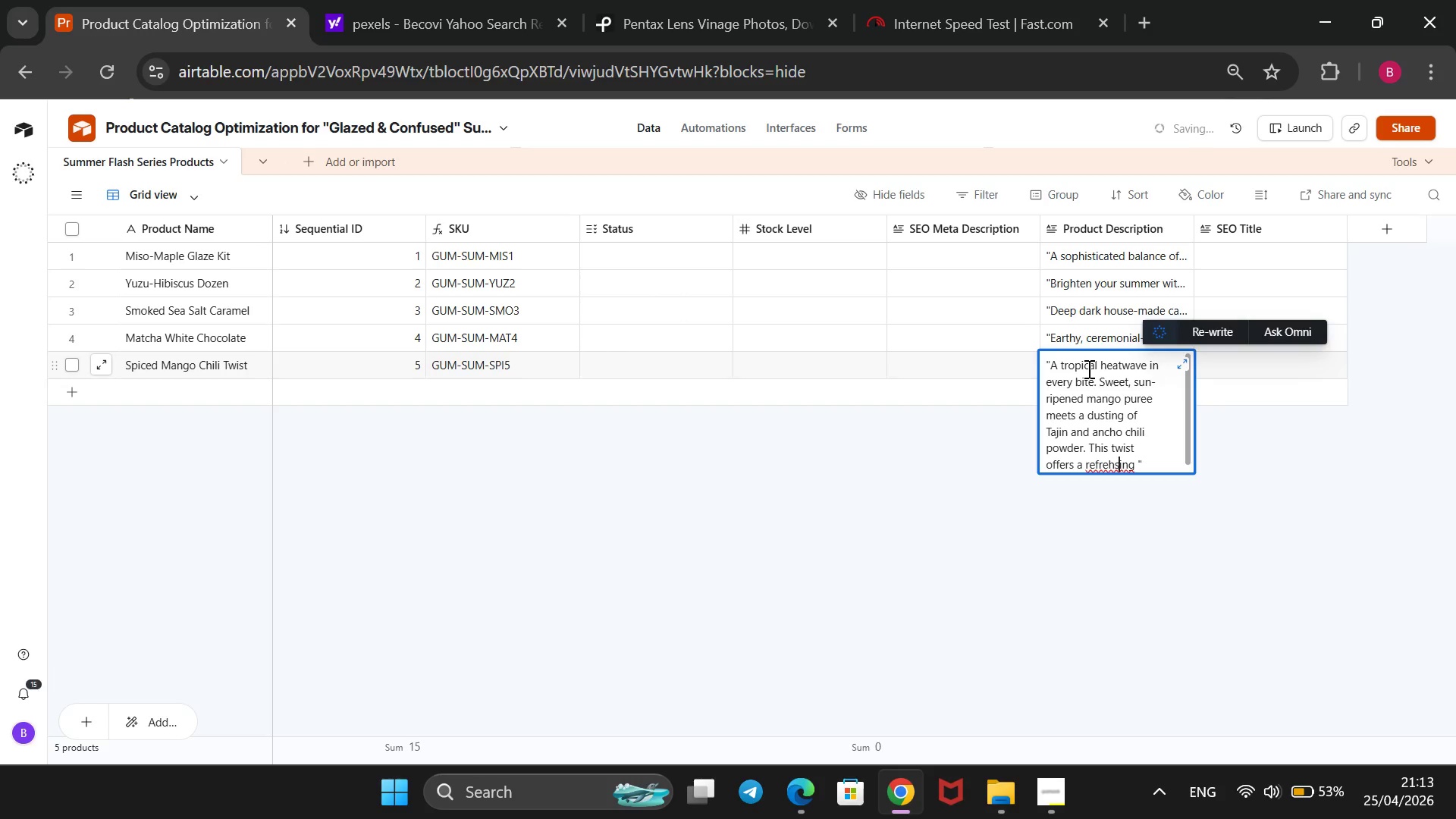 
key(ArrowLeft)
 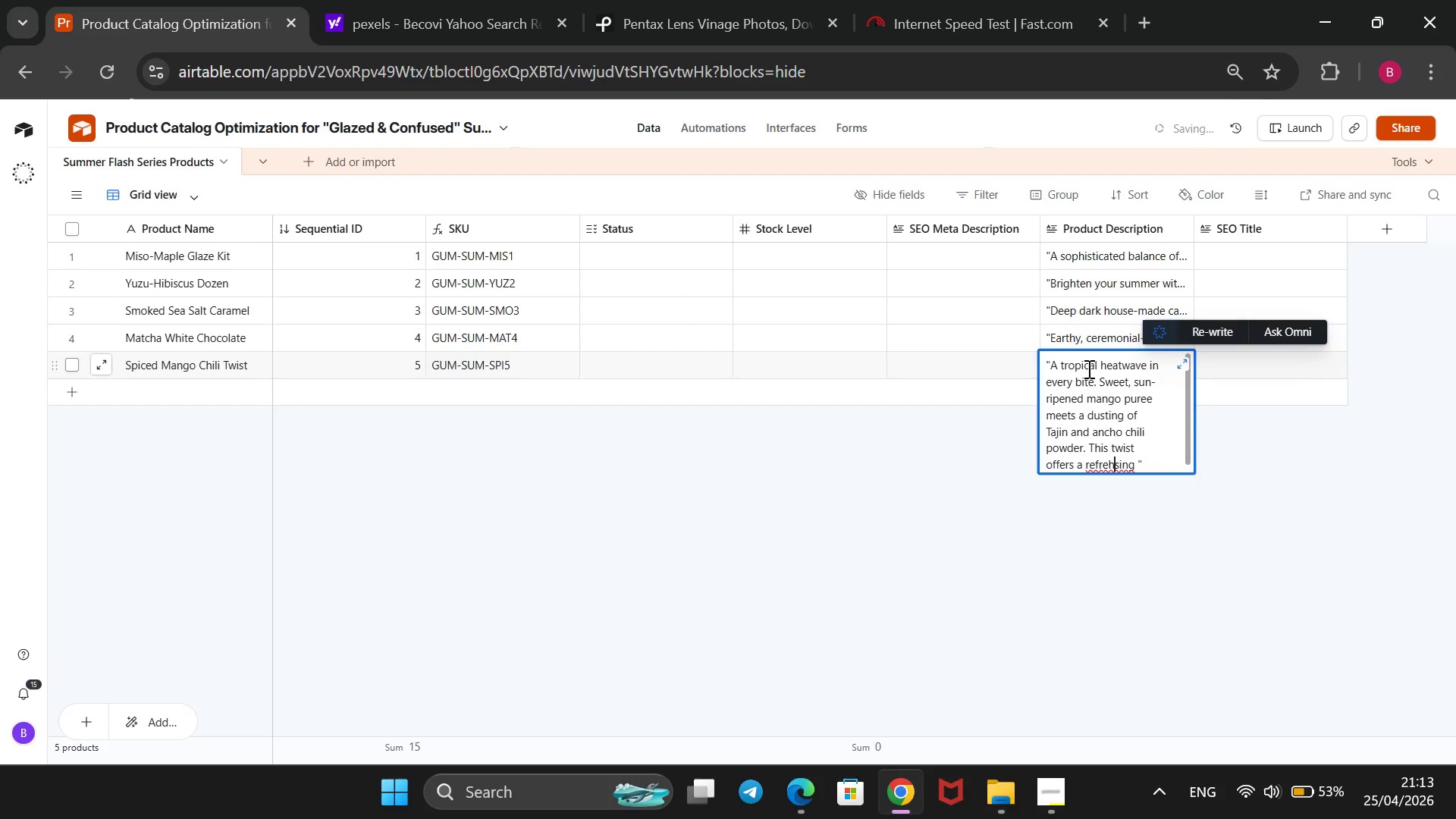 
key(Backspace)
 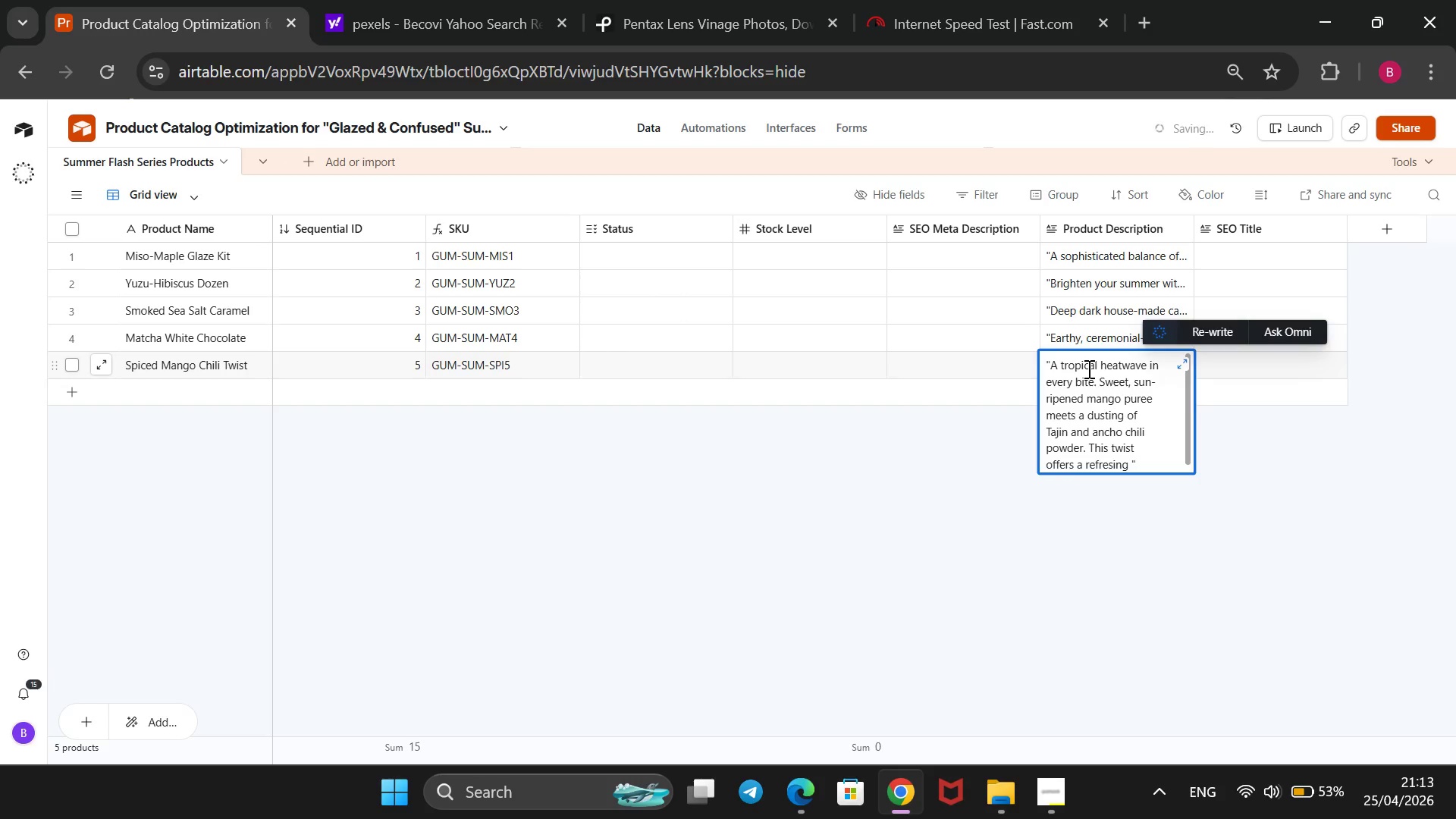 
key(ArrowRight)
 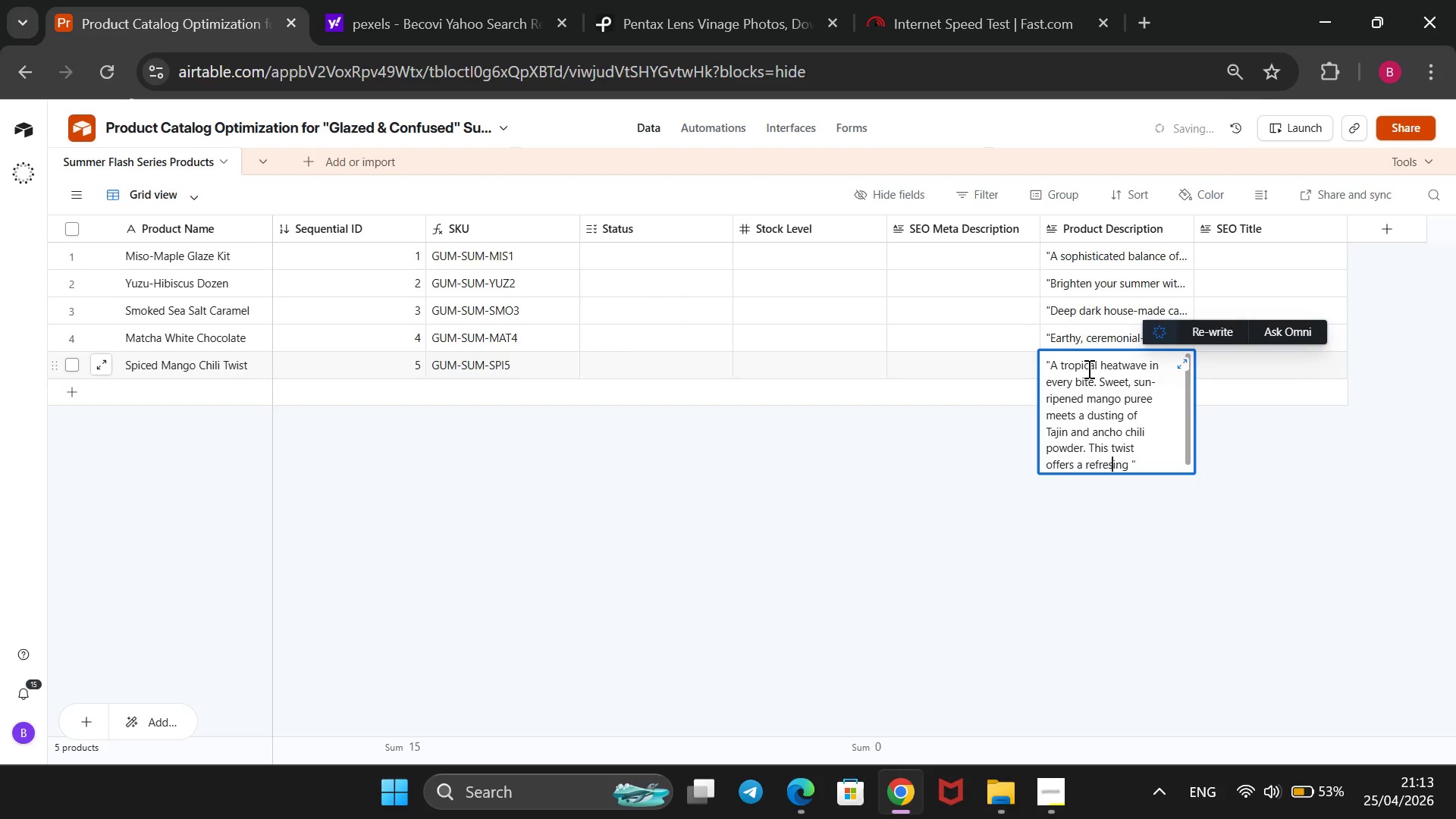 
key(H)
 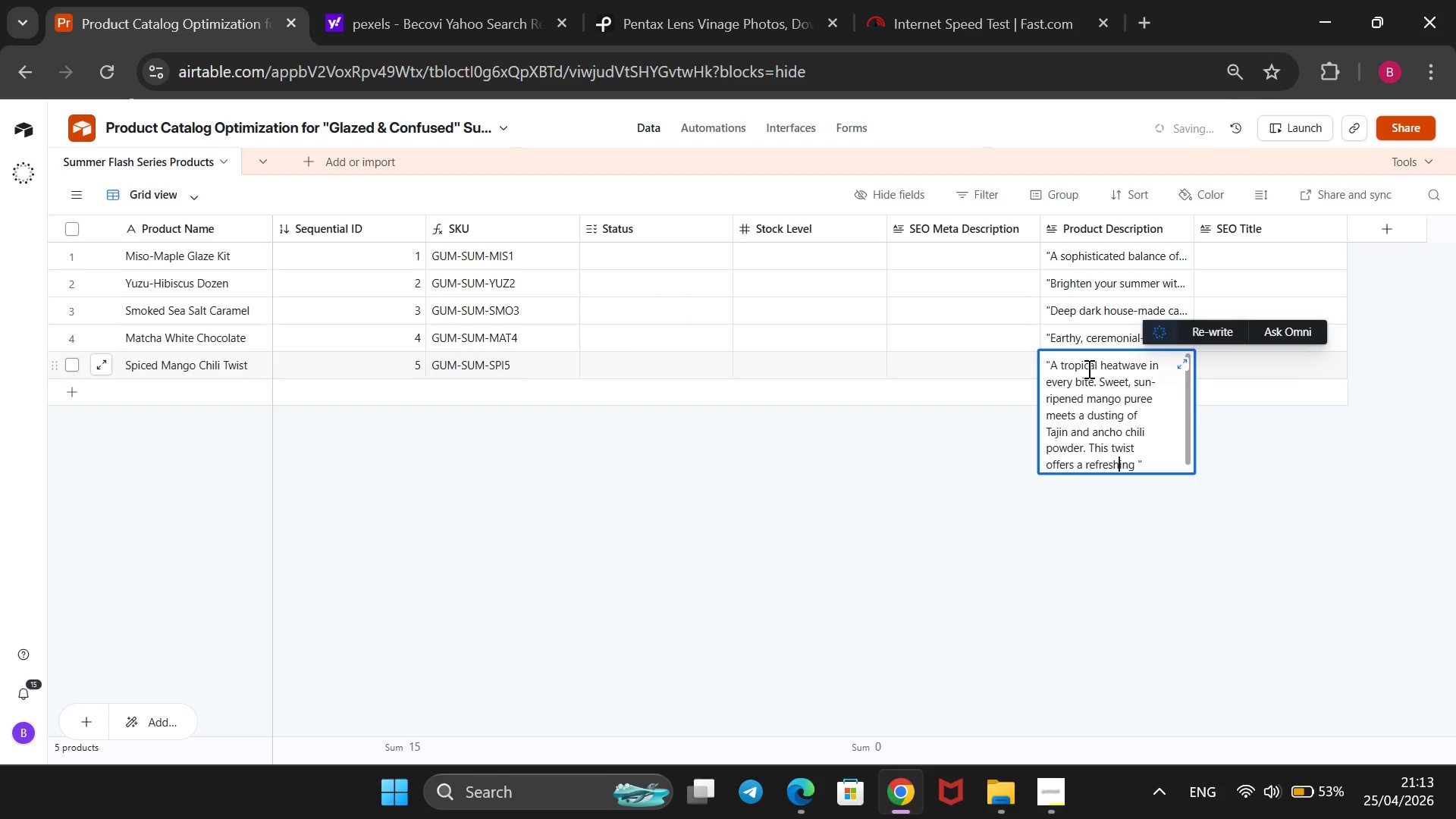 
key(ArrowRight)
 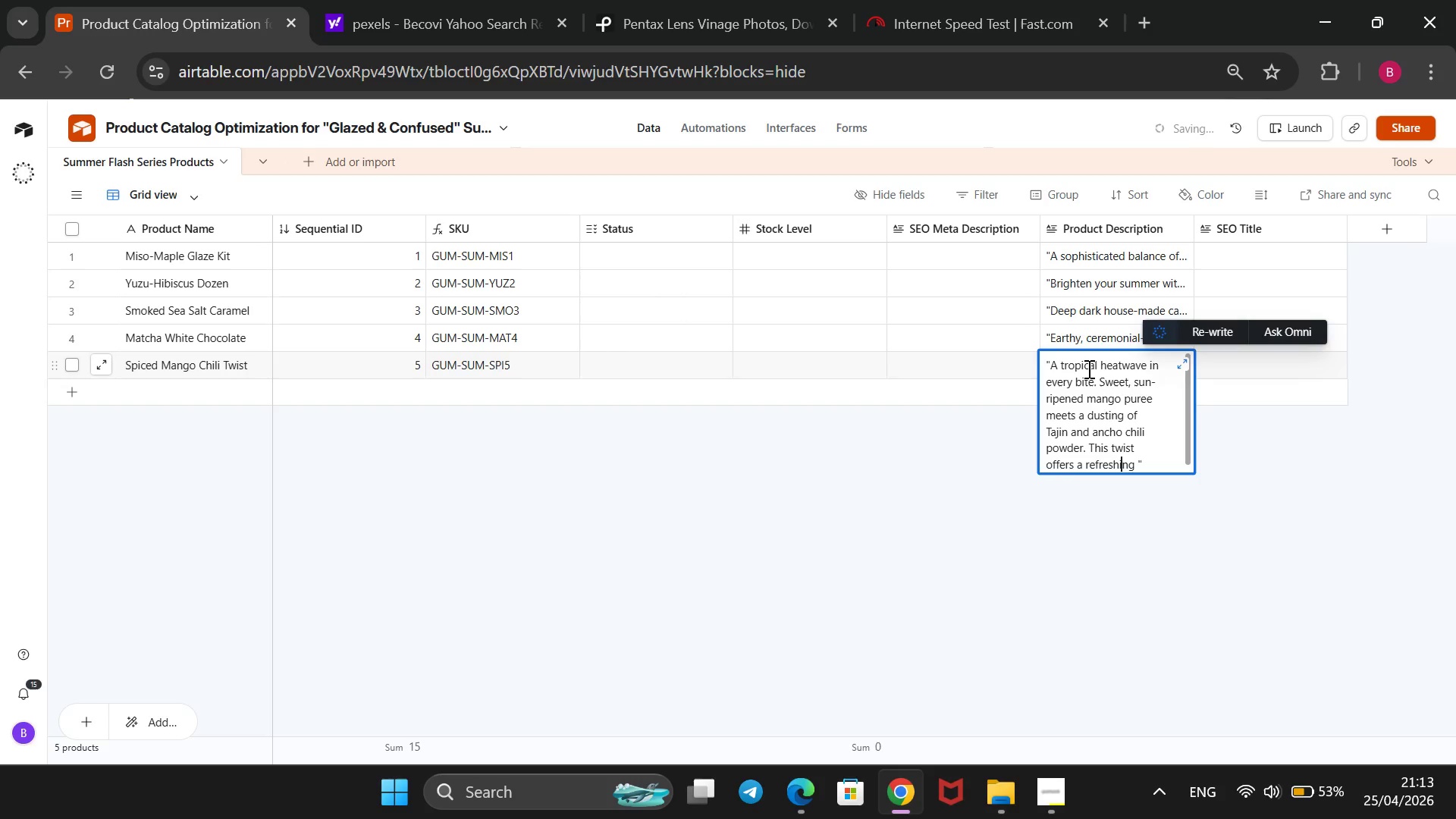 
key(ArrowRight)
 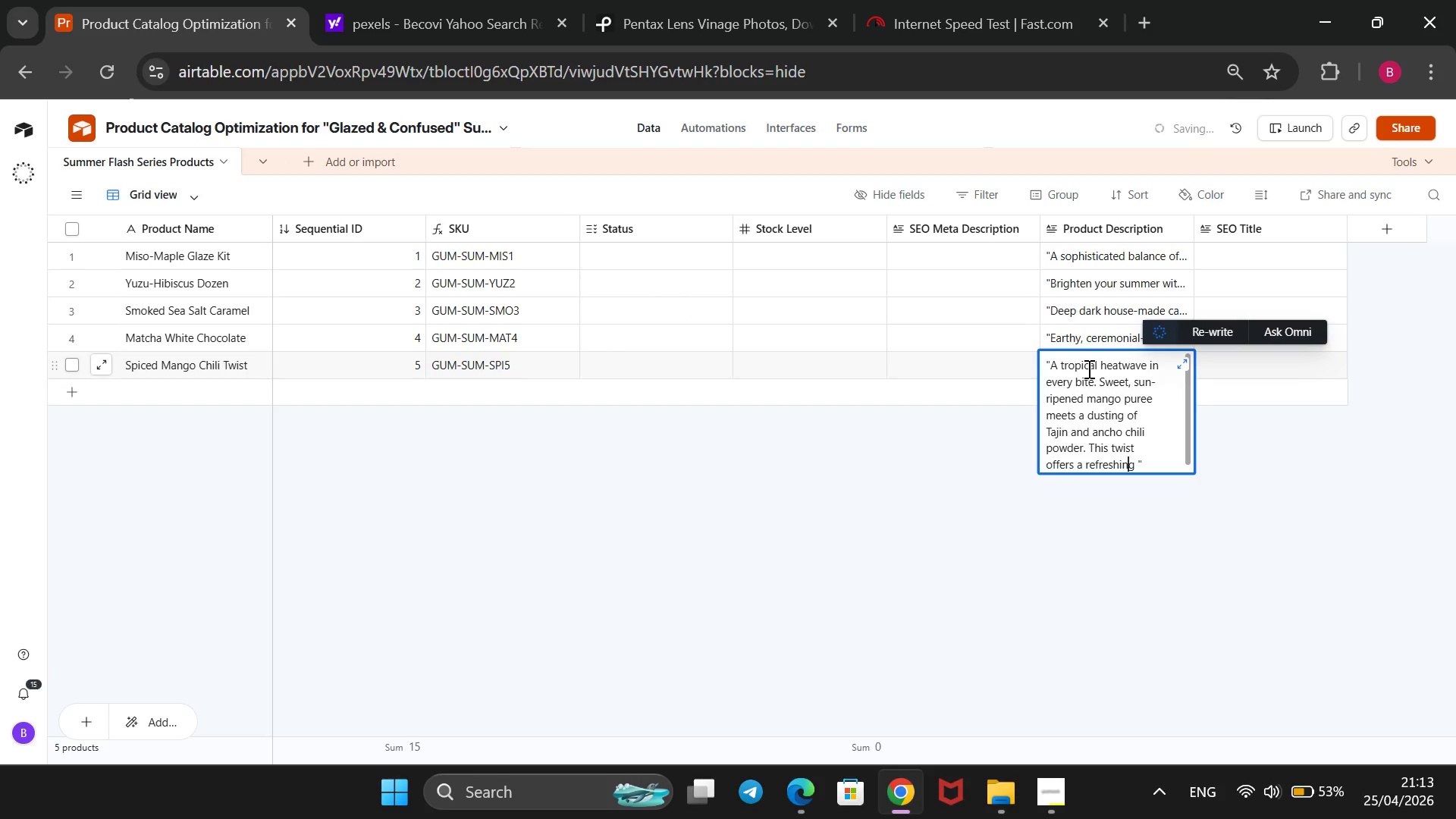 
key(ArrowRight)
 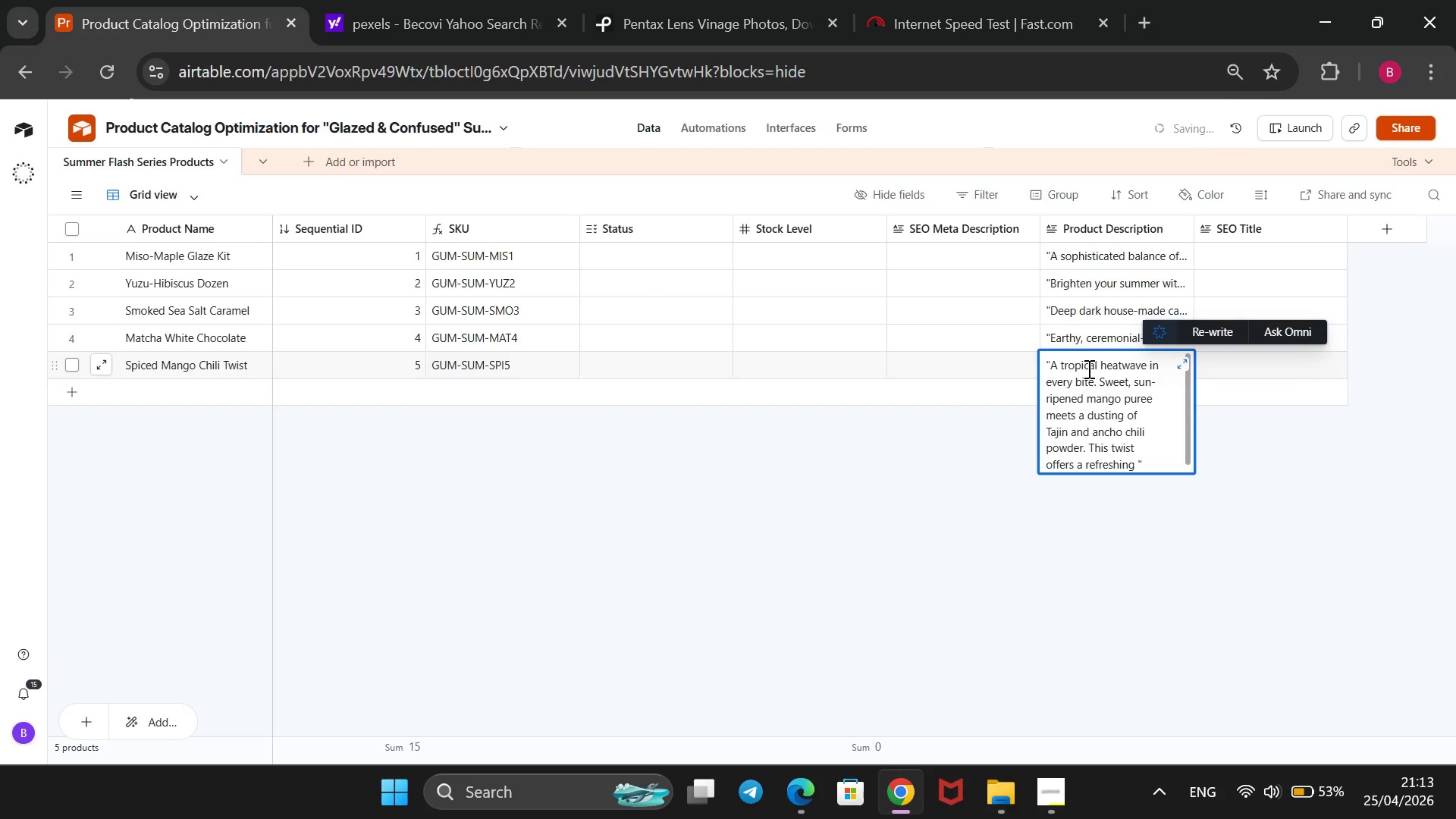 
type( sweethness followes)
 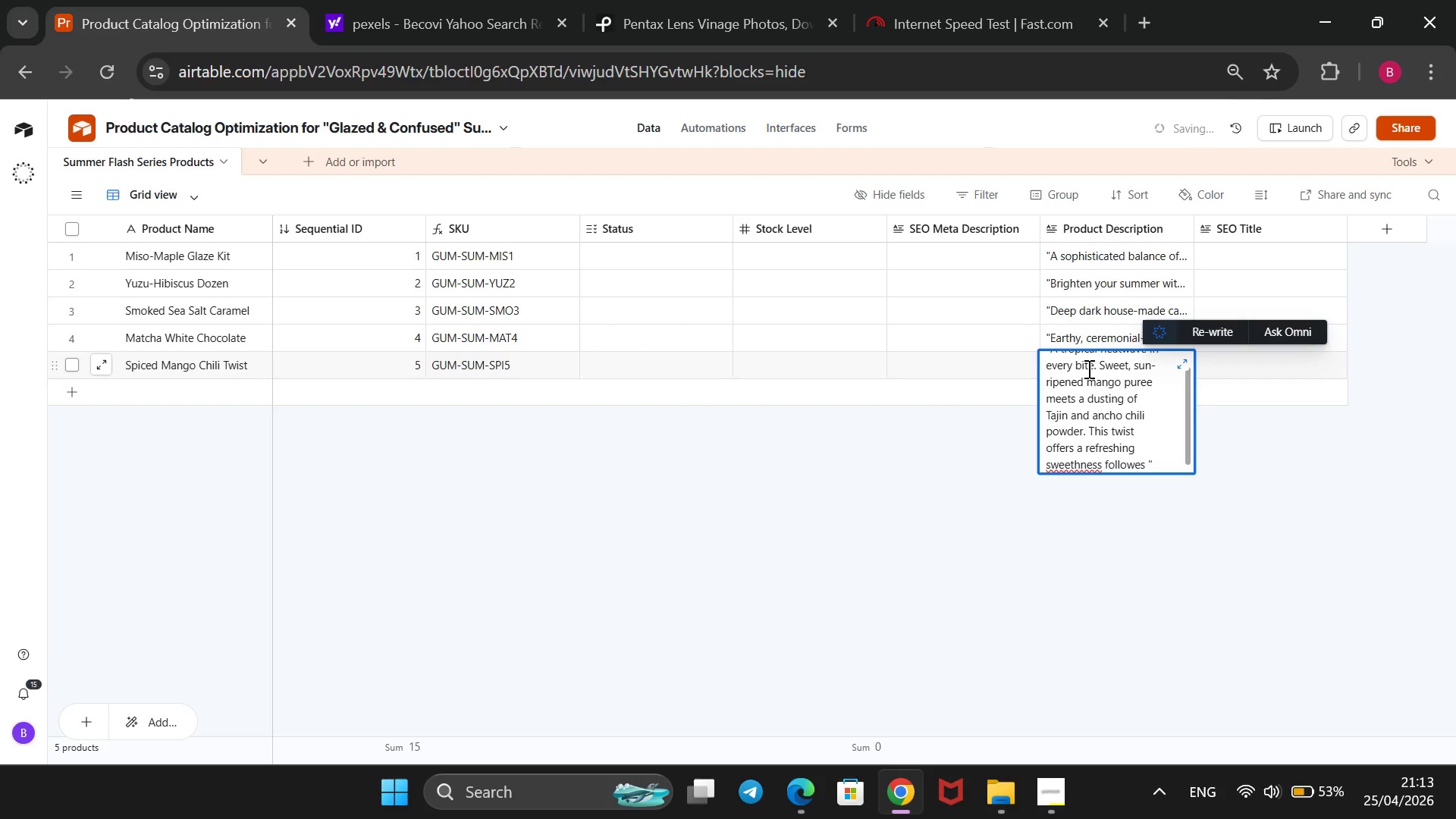 
key(ArrowUp)
 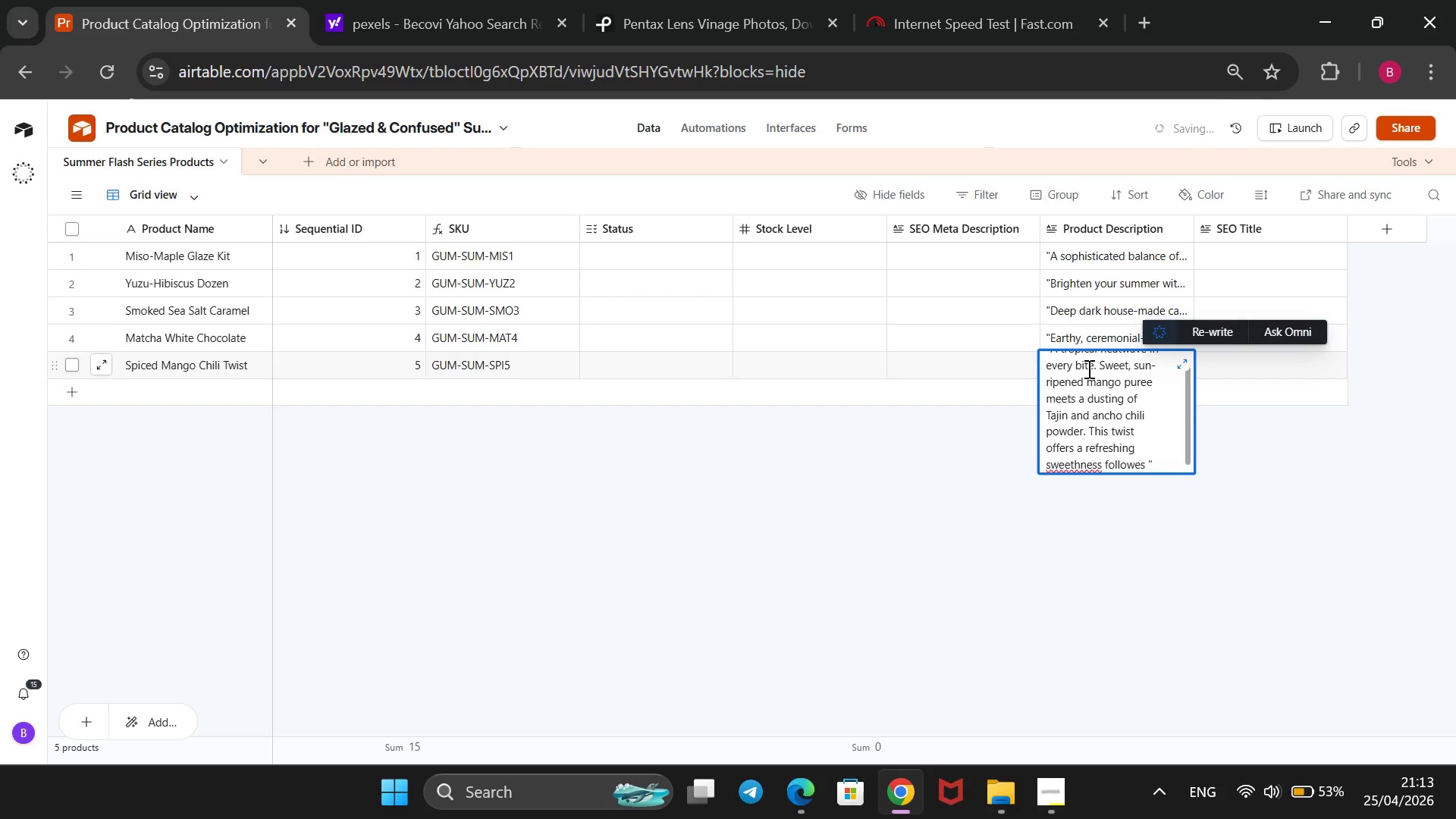 
key(ArrowDown)
 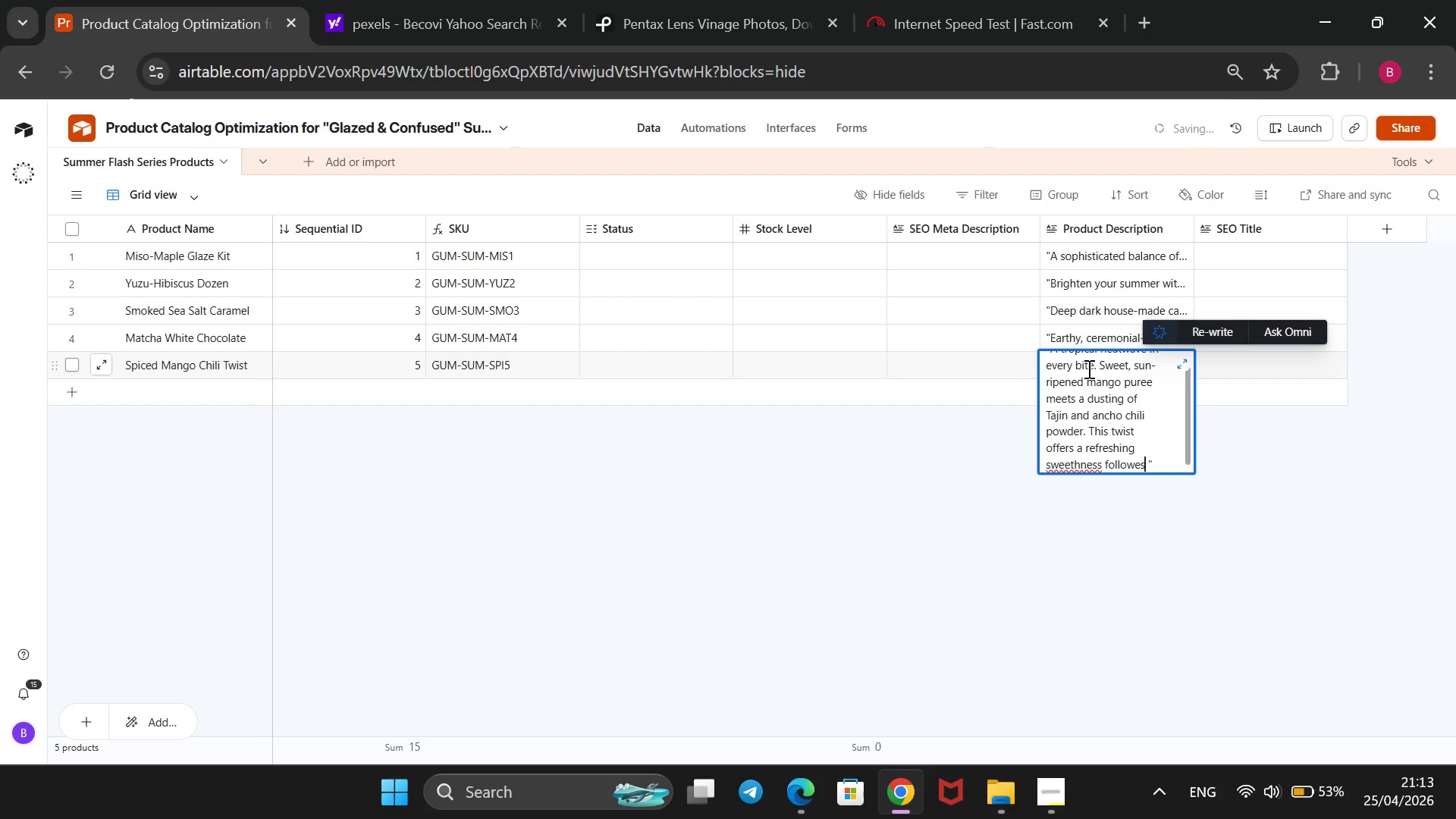 
hold_key(key=ArrowLeft, duration=0.98)
 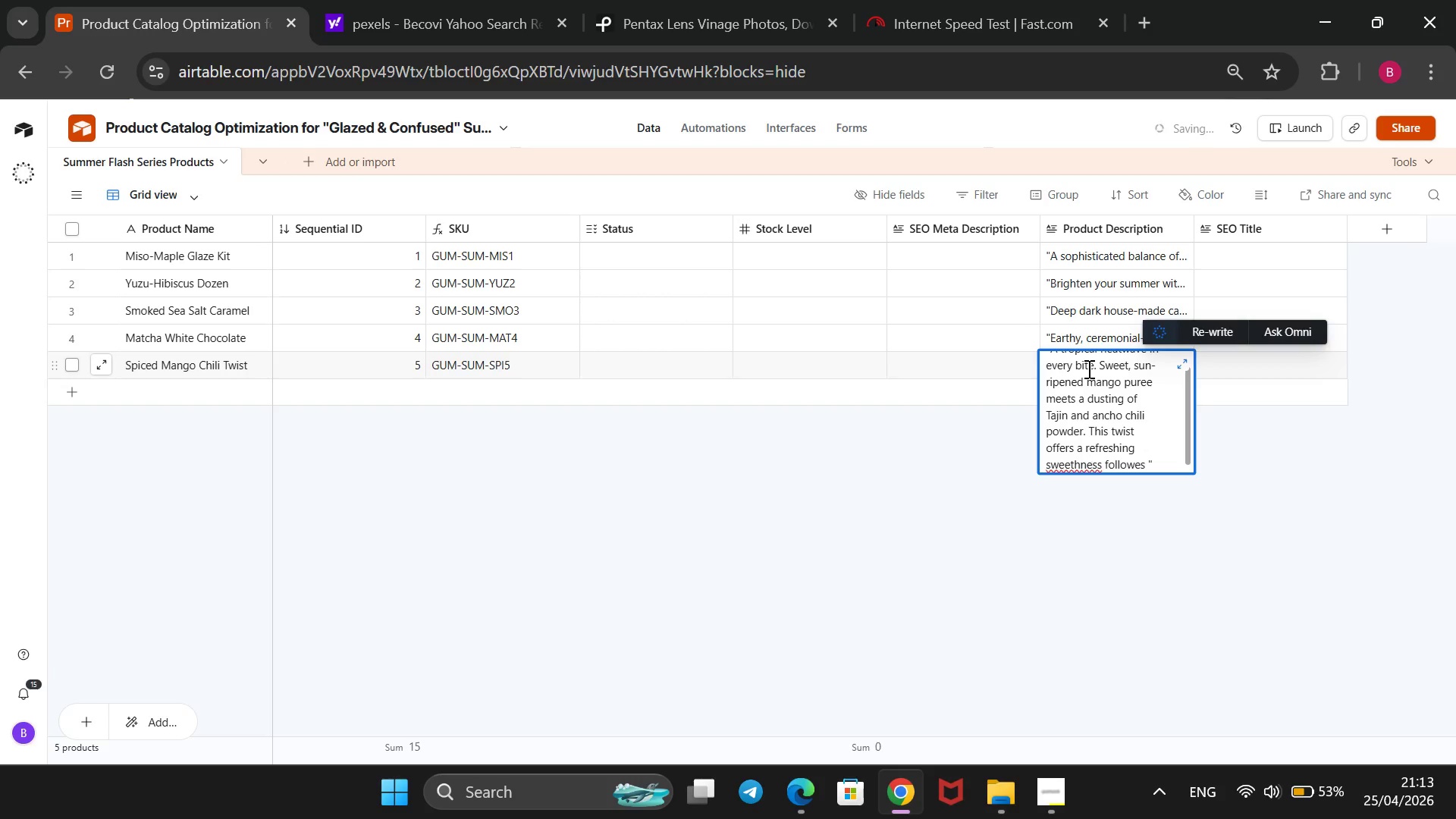 
key(ArrowLeft)
 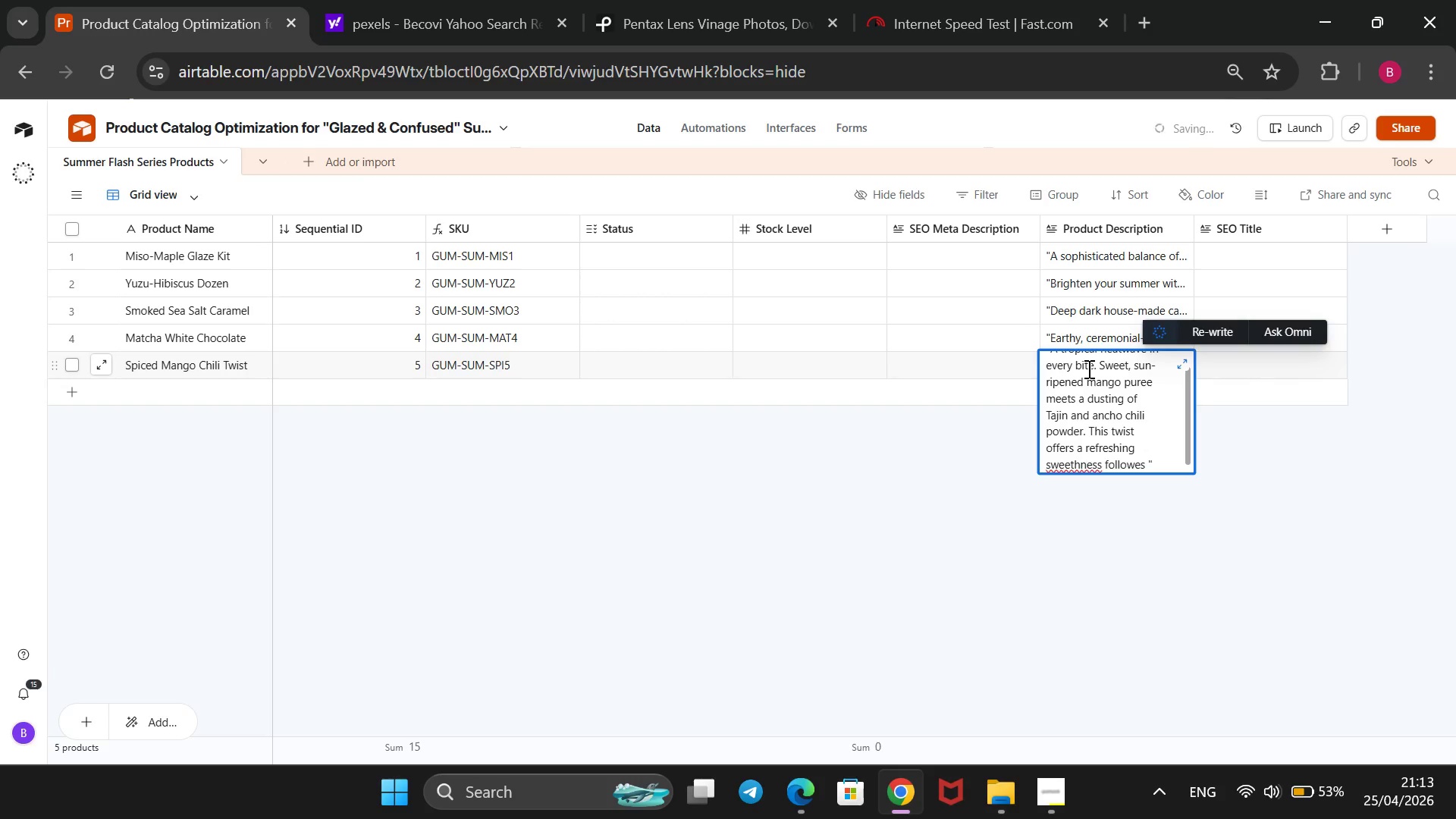 
key(ArrowLeft)
 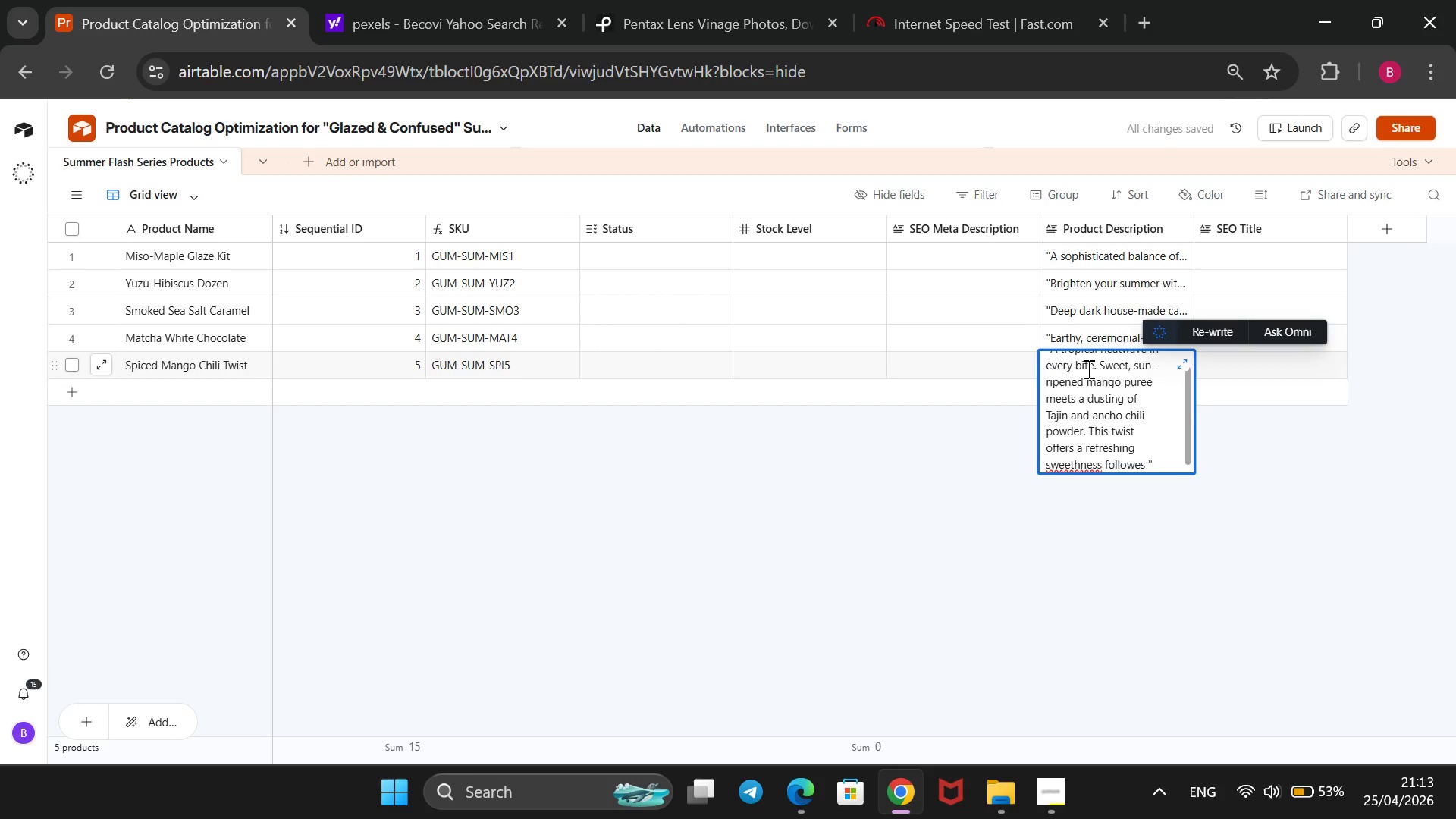 
key(Backspace)
 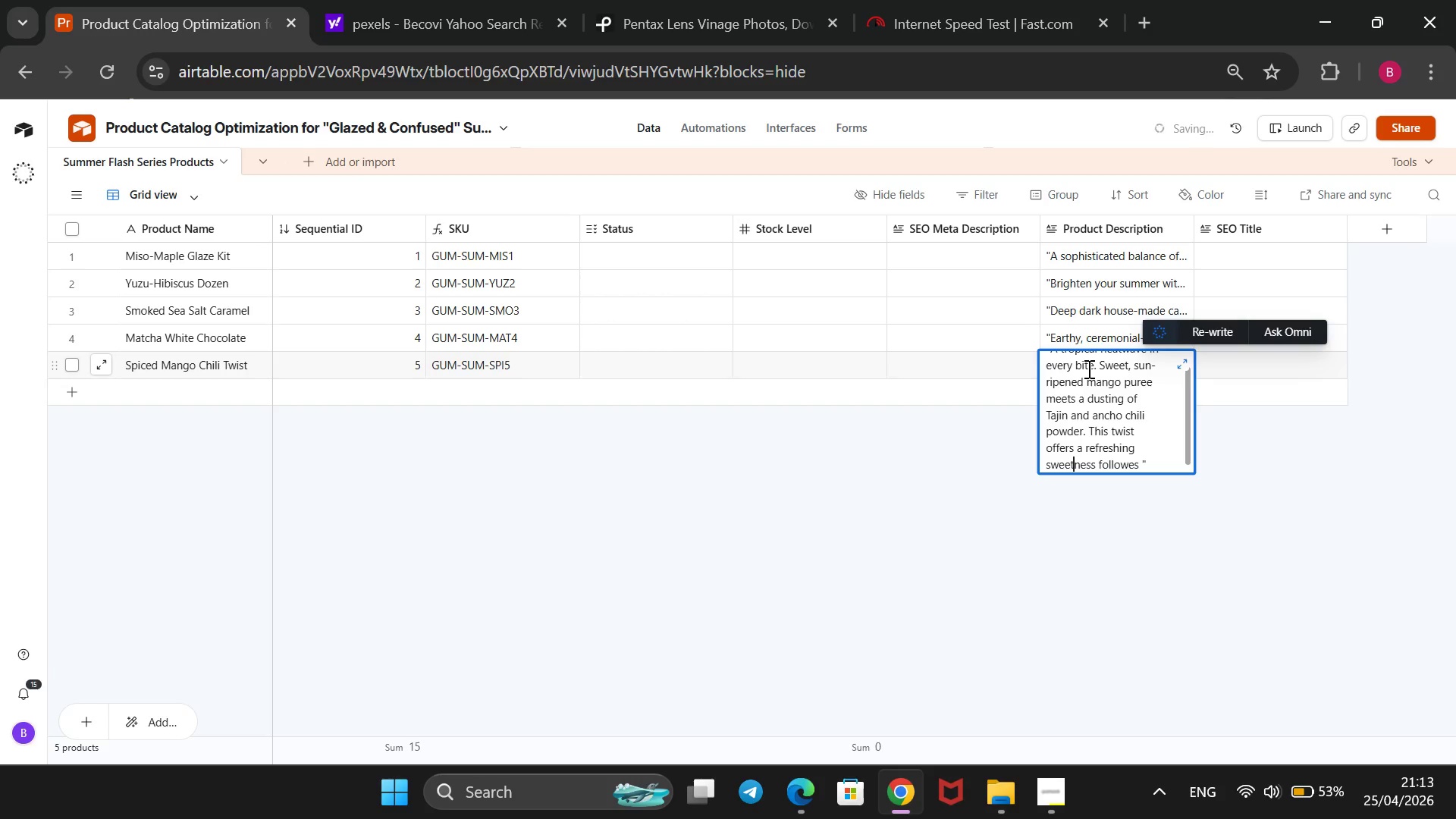 
key(ArrowRight)
 